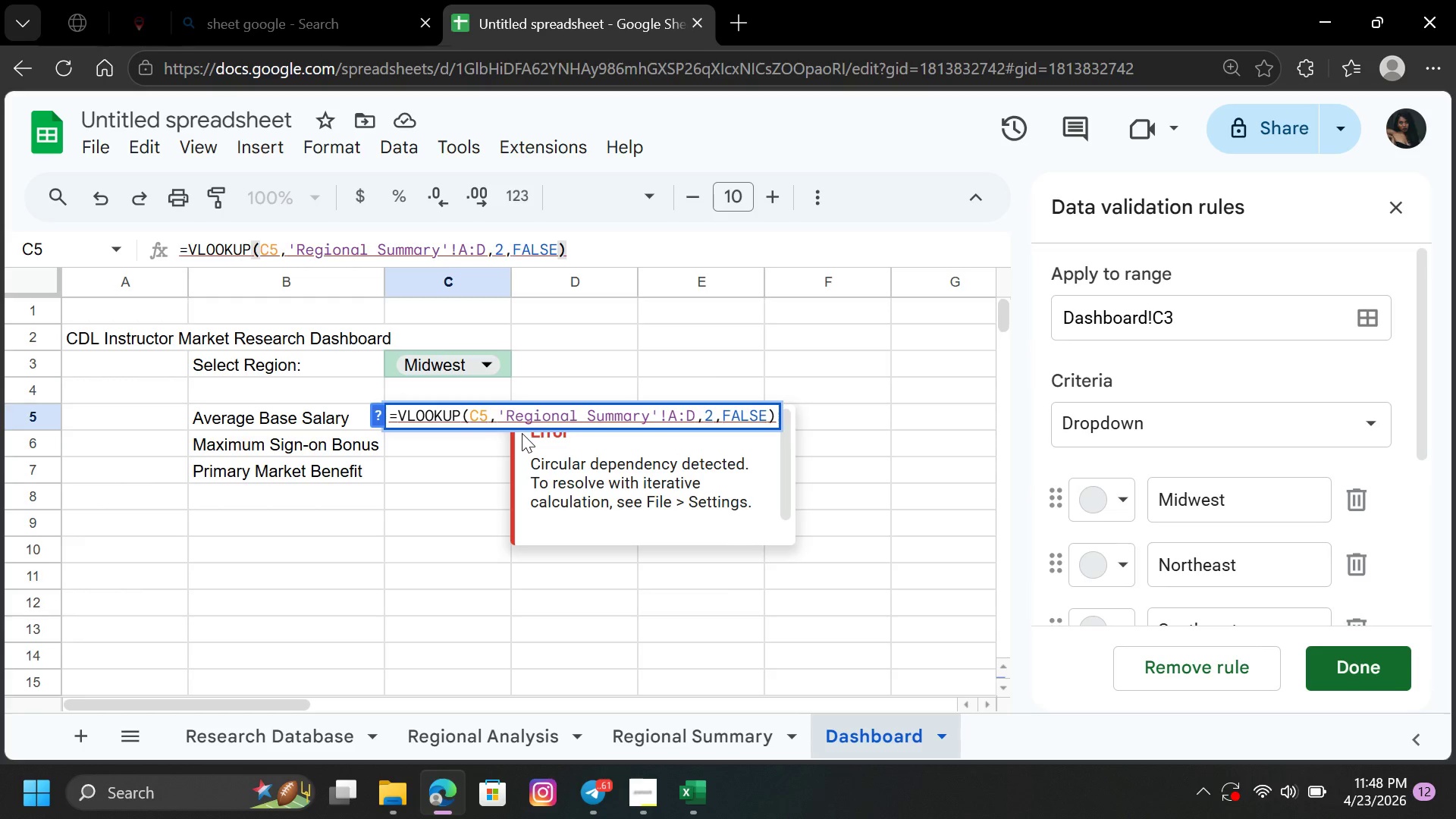 
key(Backspace)
key(Backspace)
type(C4)
 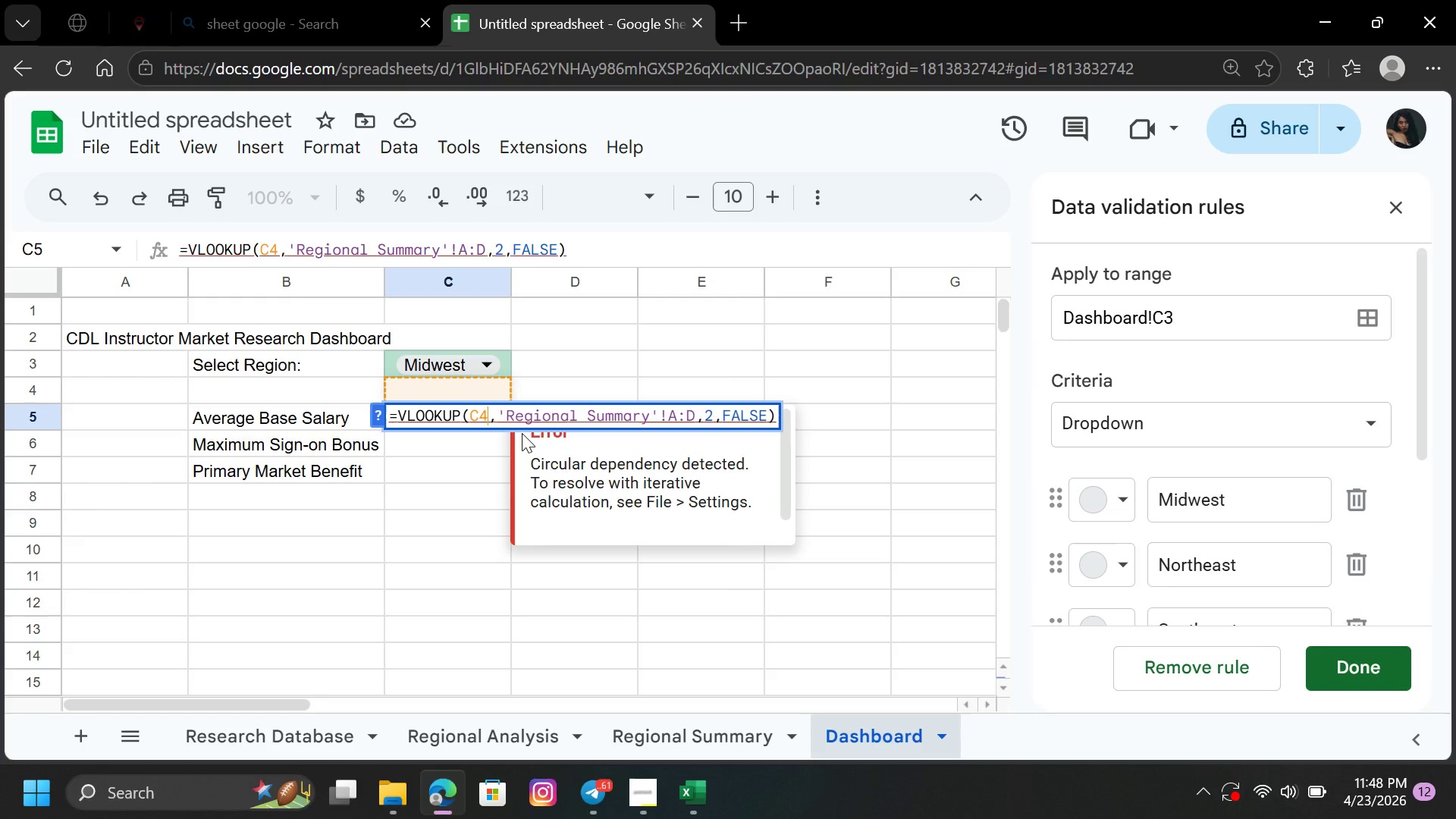 
key(Enter)
 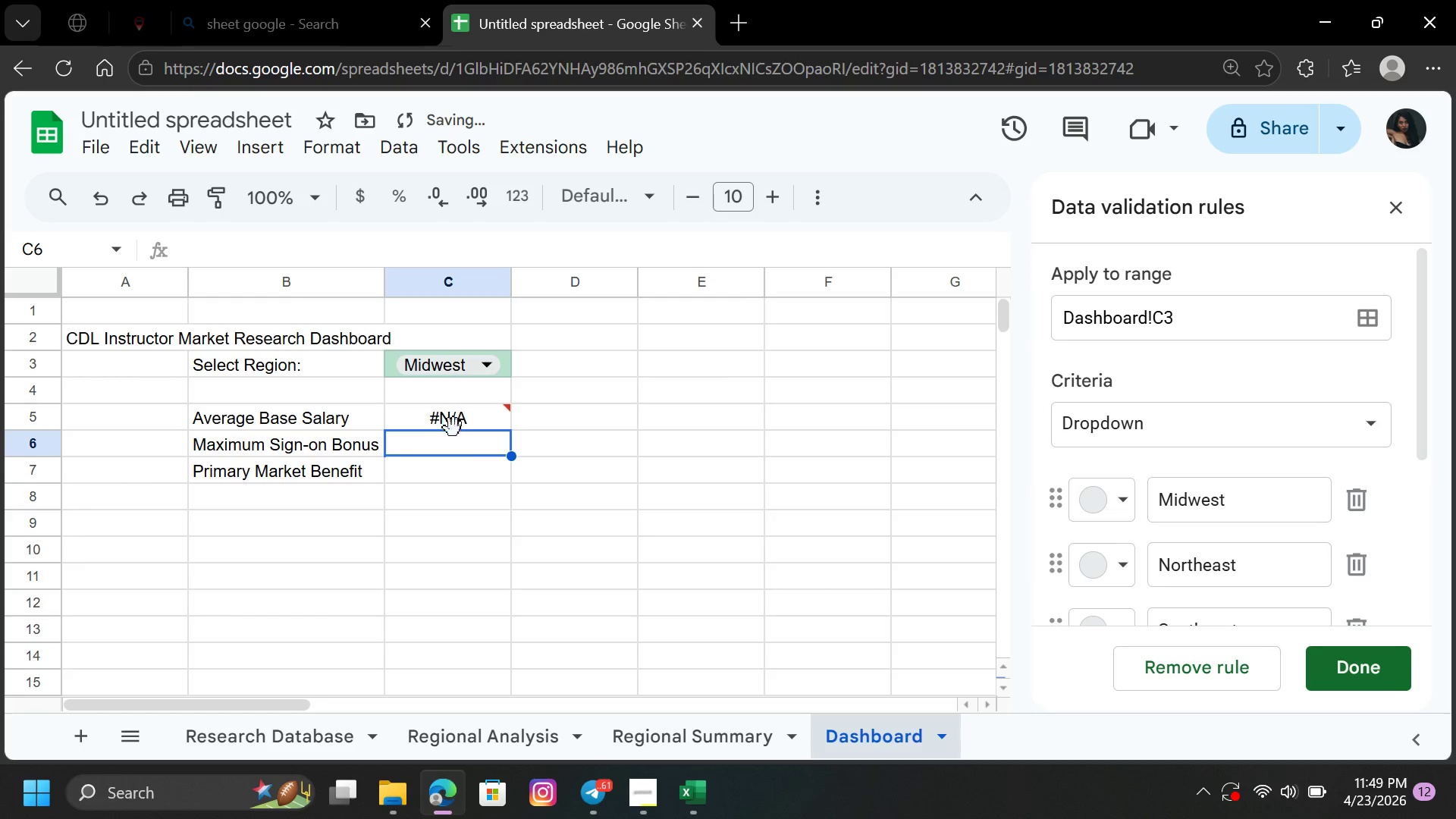 
double_click([453, 419])
 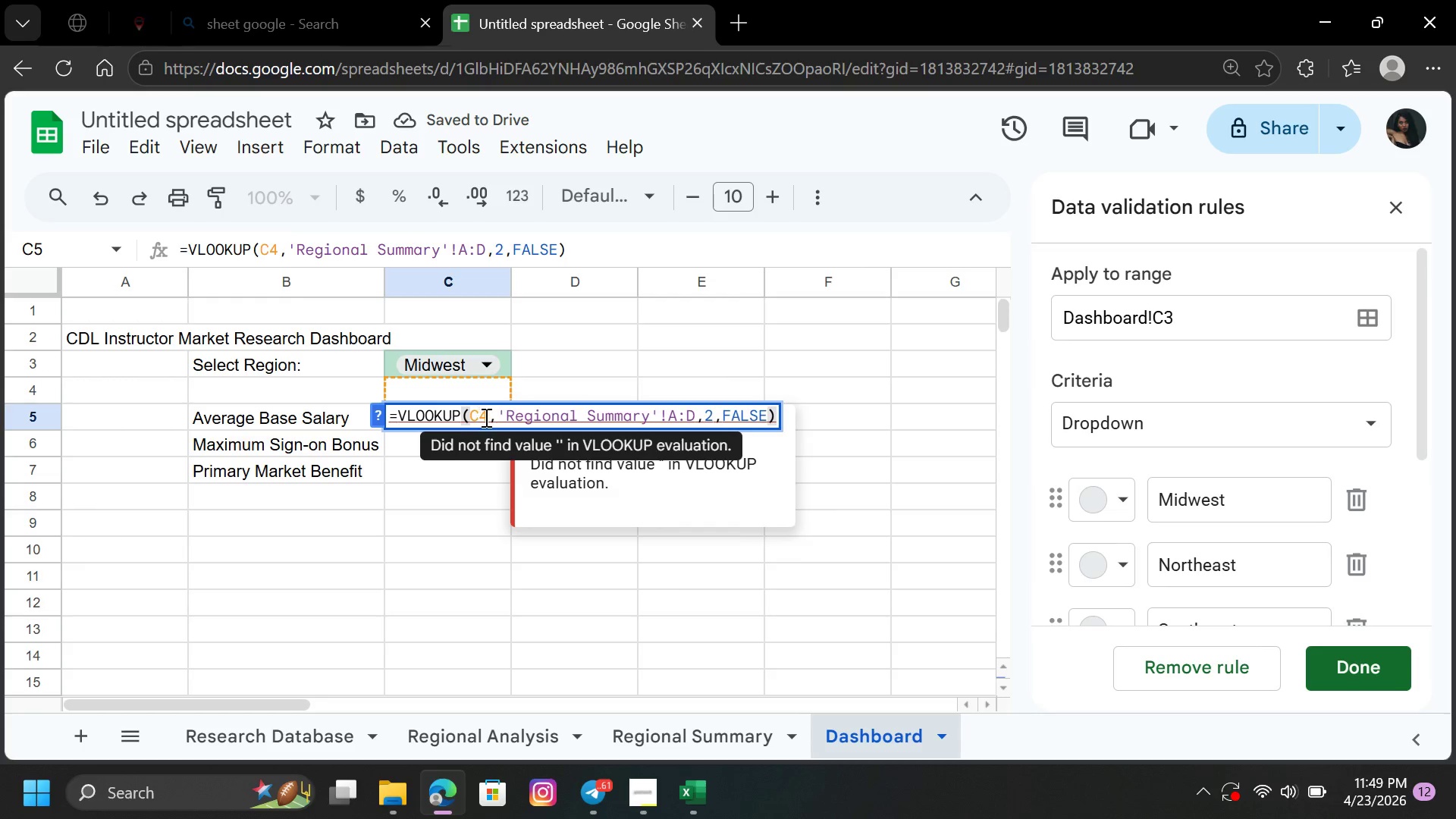 
left_click([487, 417])
 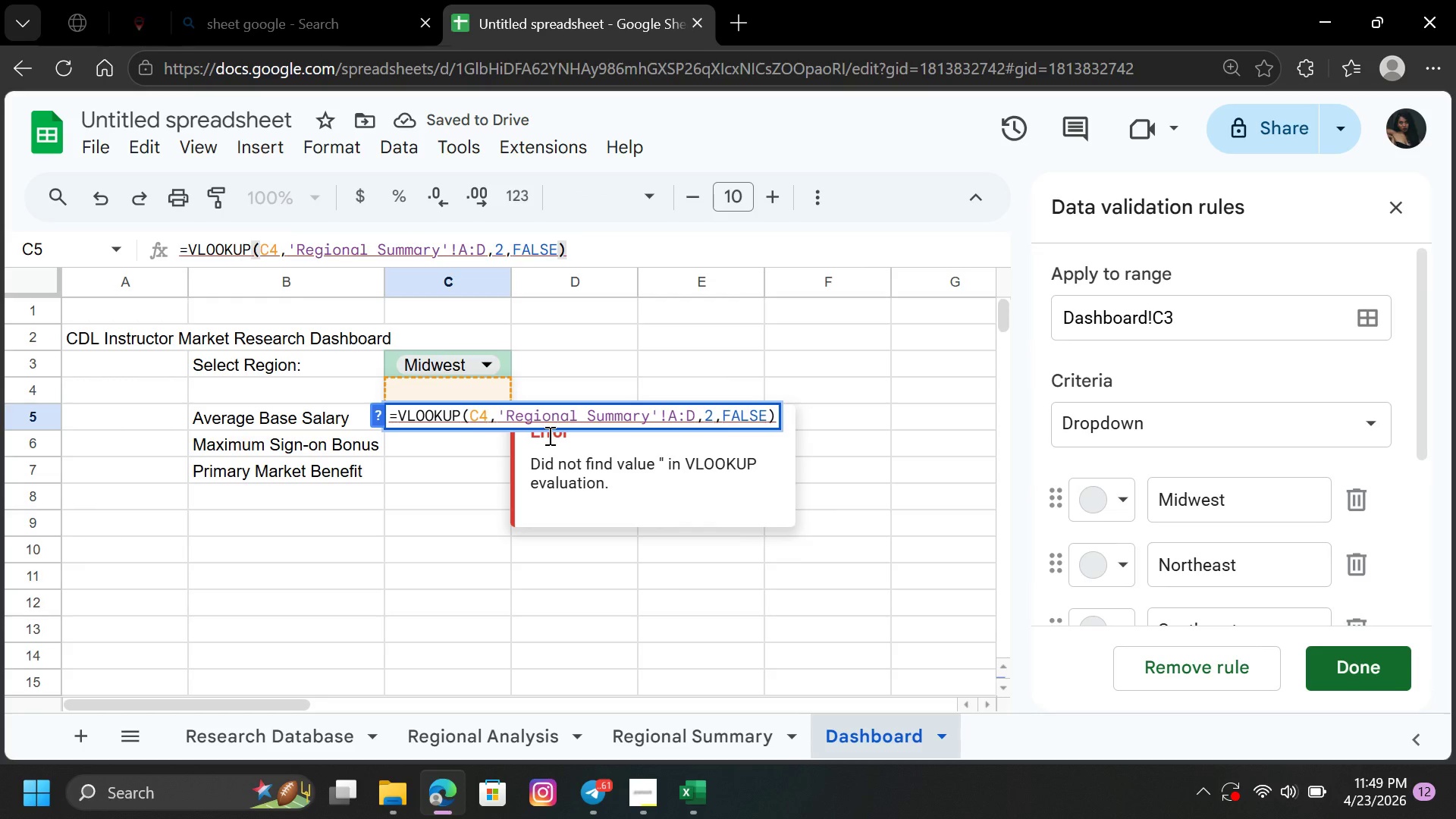 
key(Backspace)
 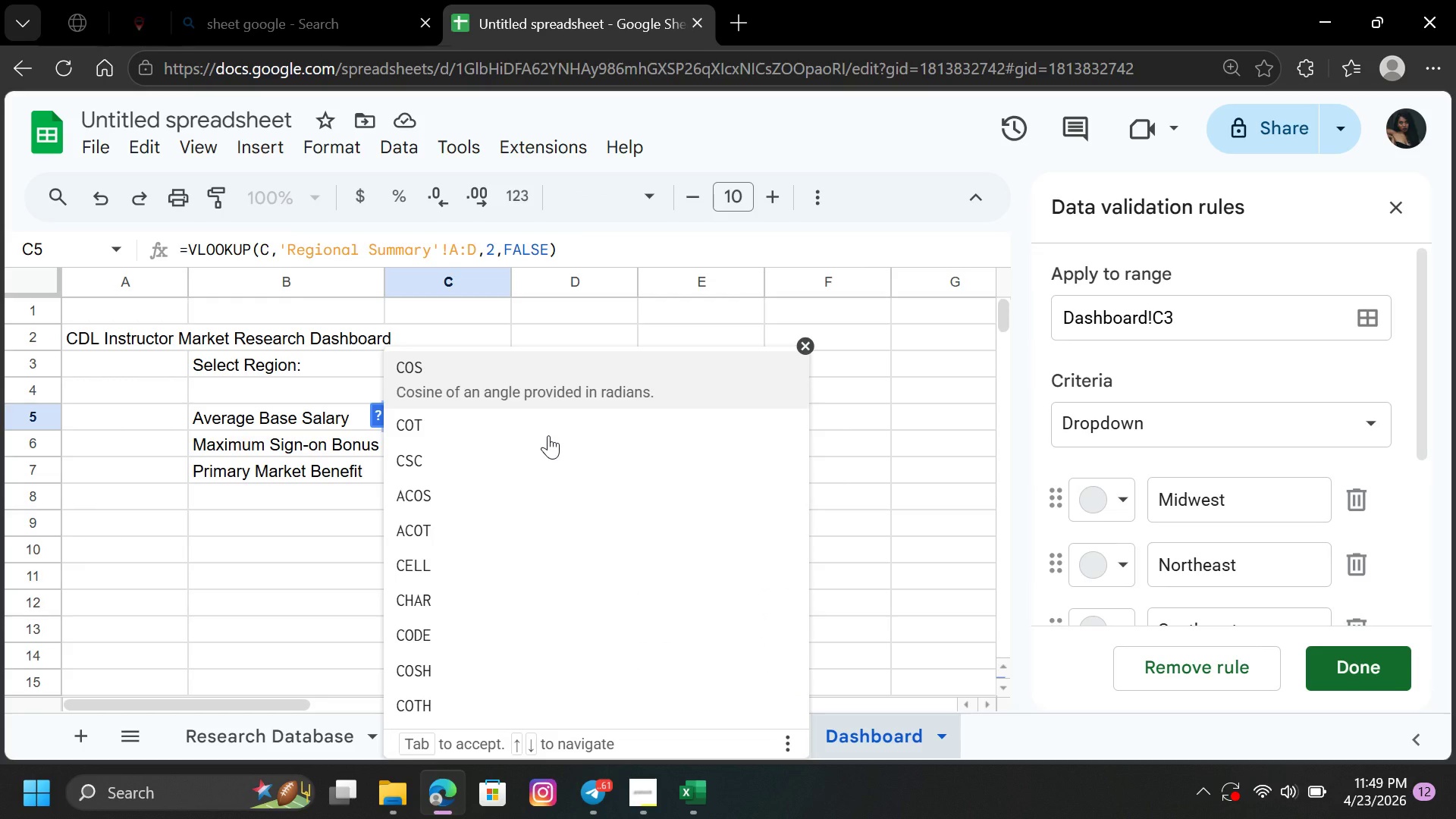 
key(3)
 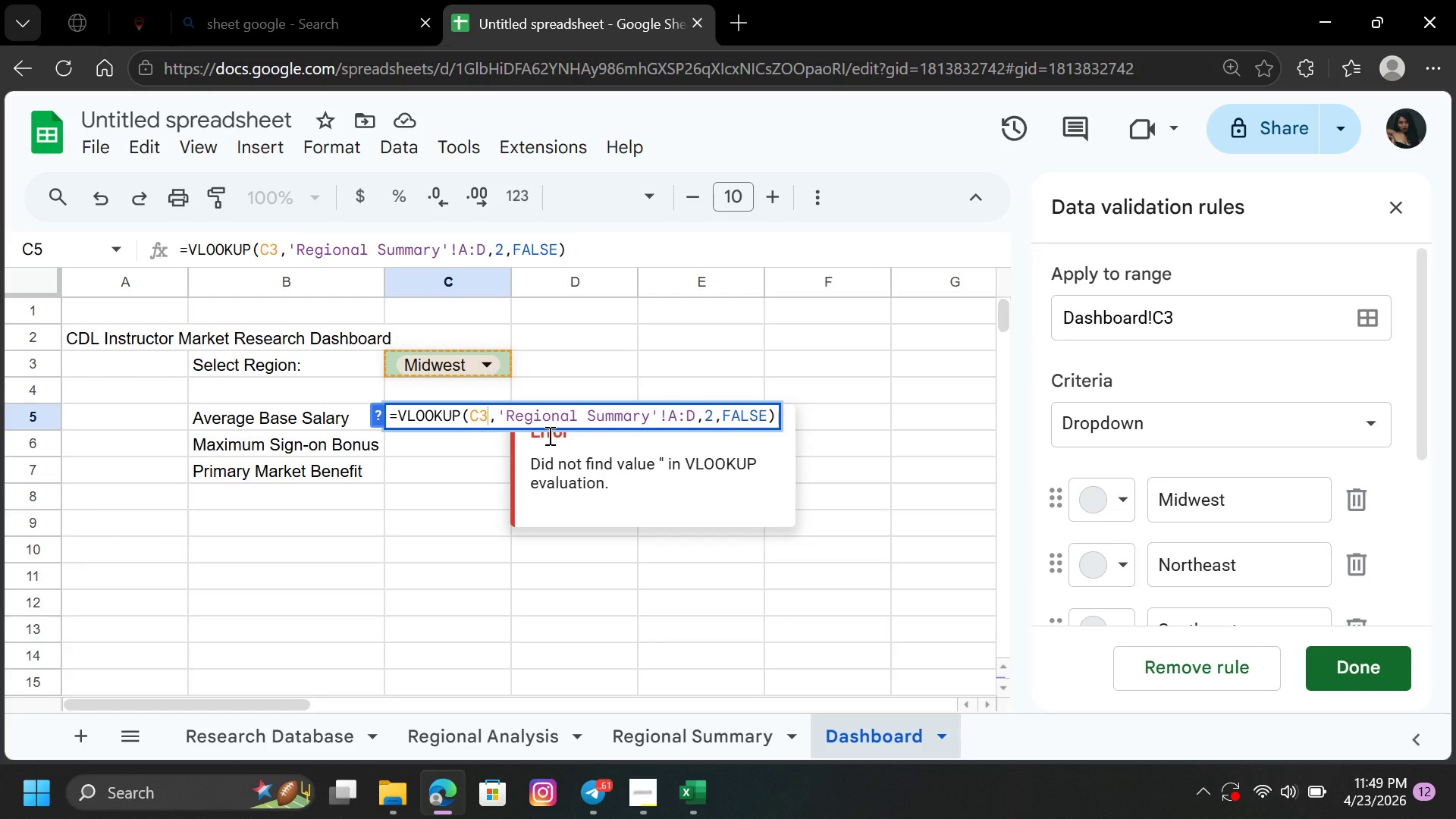 
key(Enter)
 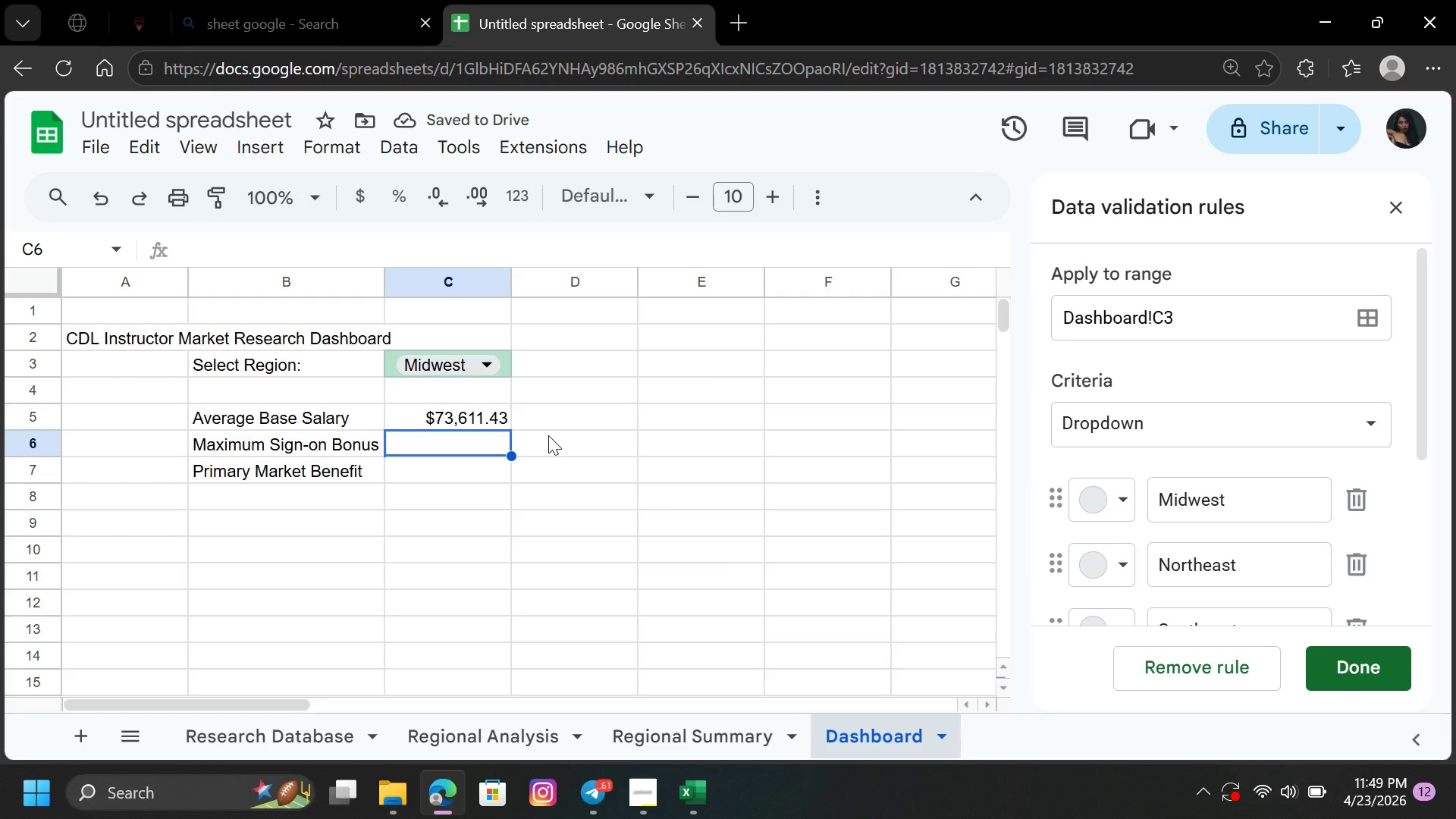 
wait(8.44)
 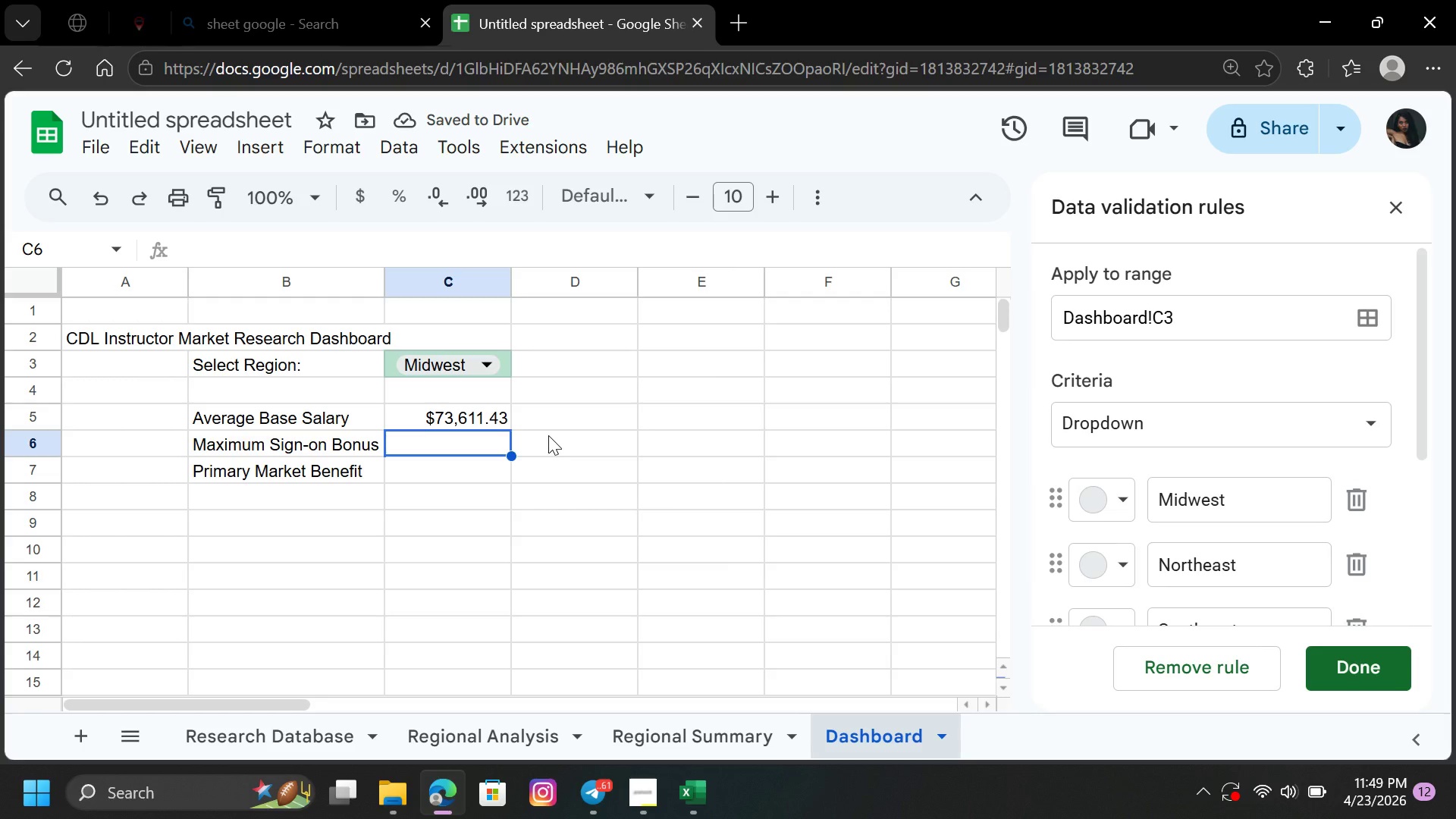 
left_click([27, 361])
 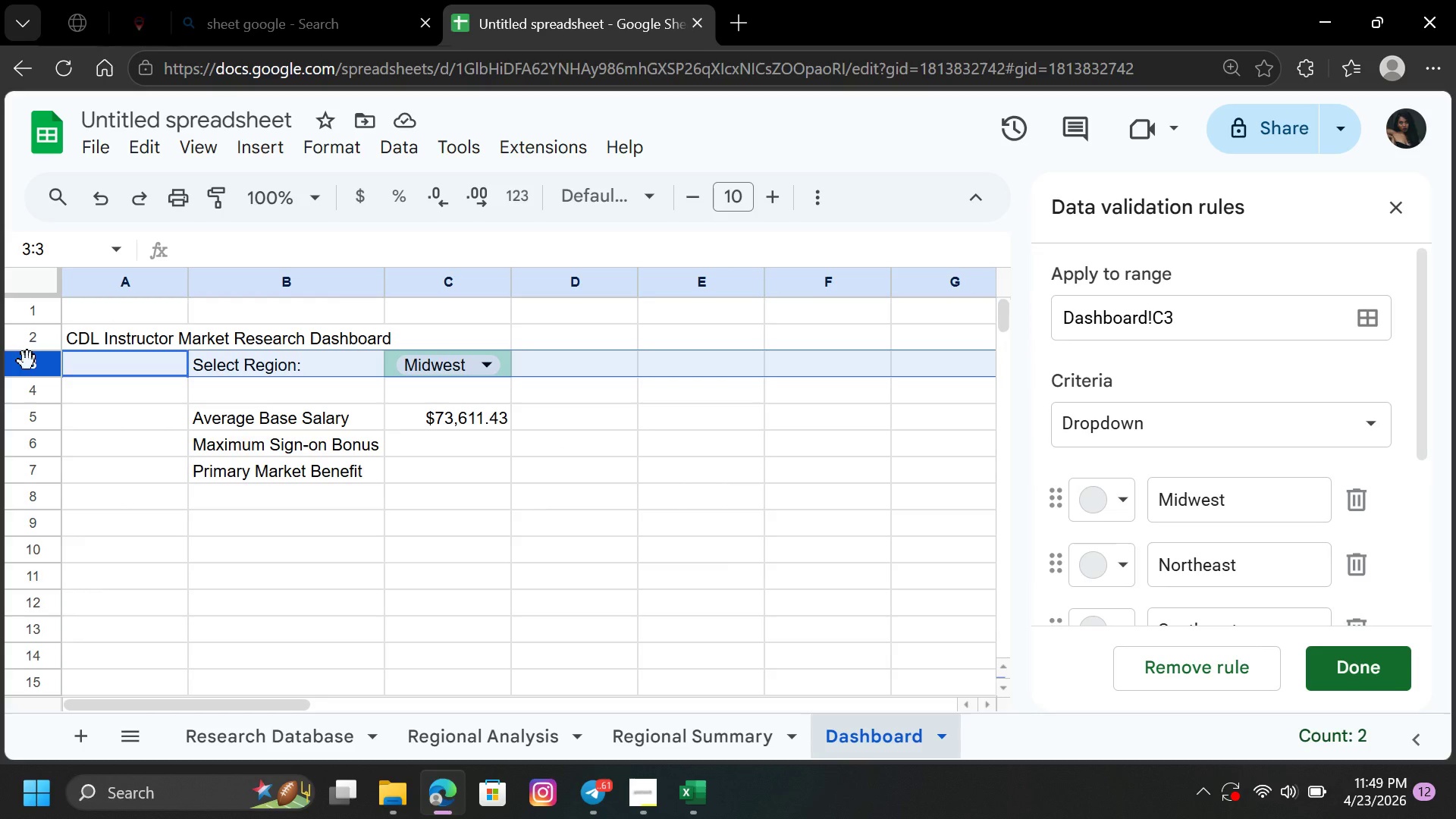 
right_click([27, 361])
 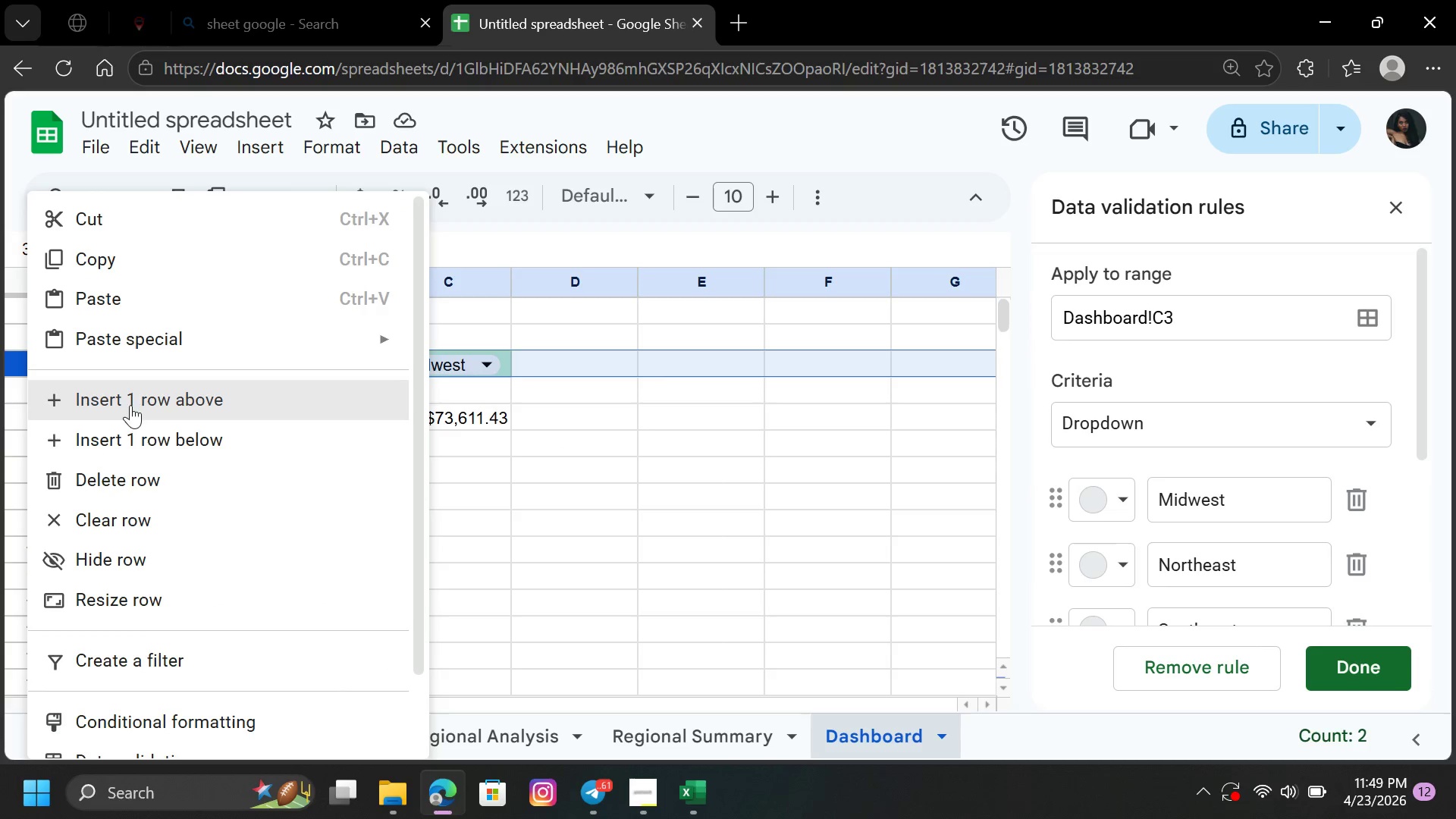 
left_click([138, 388])
 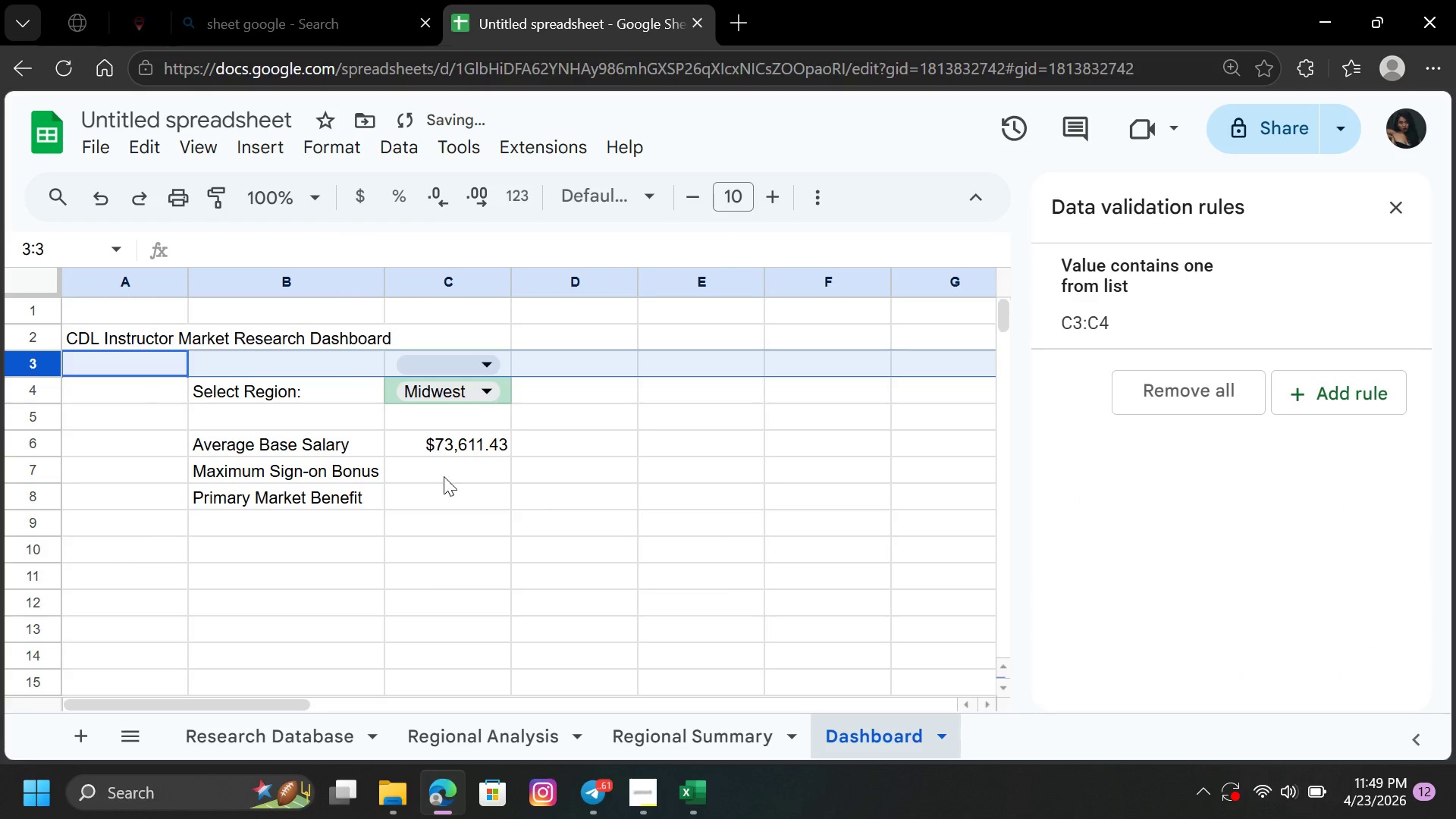 
left_click([464, 479])
 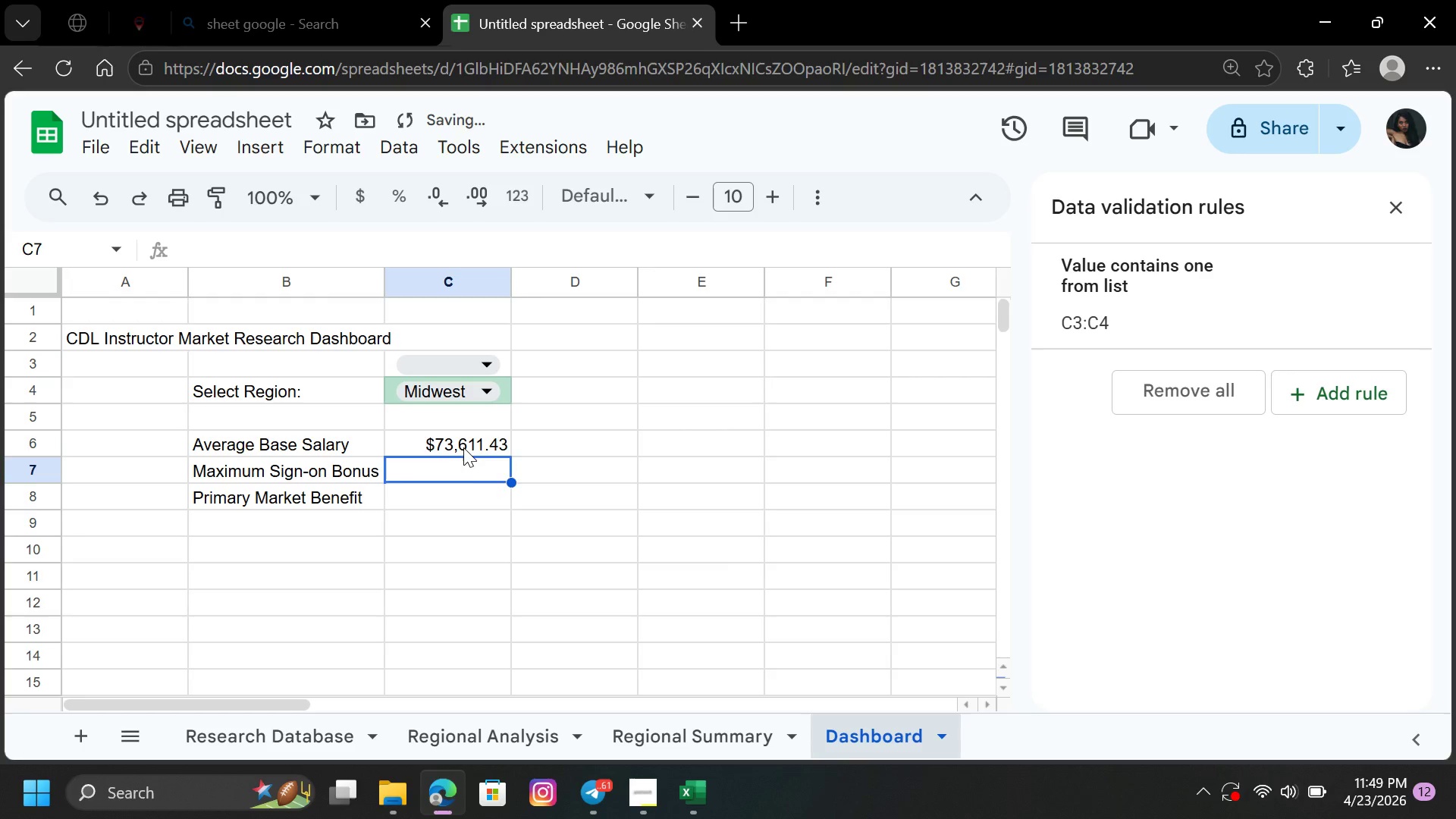 
left_click([463, 446])
 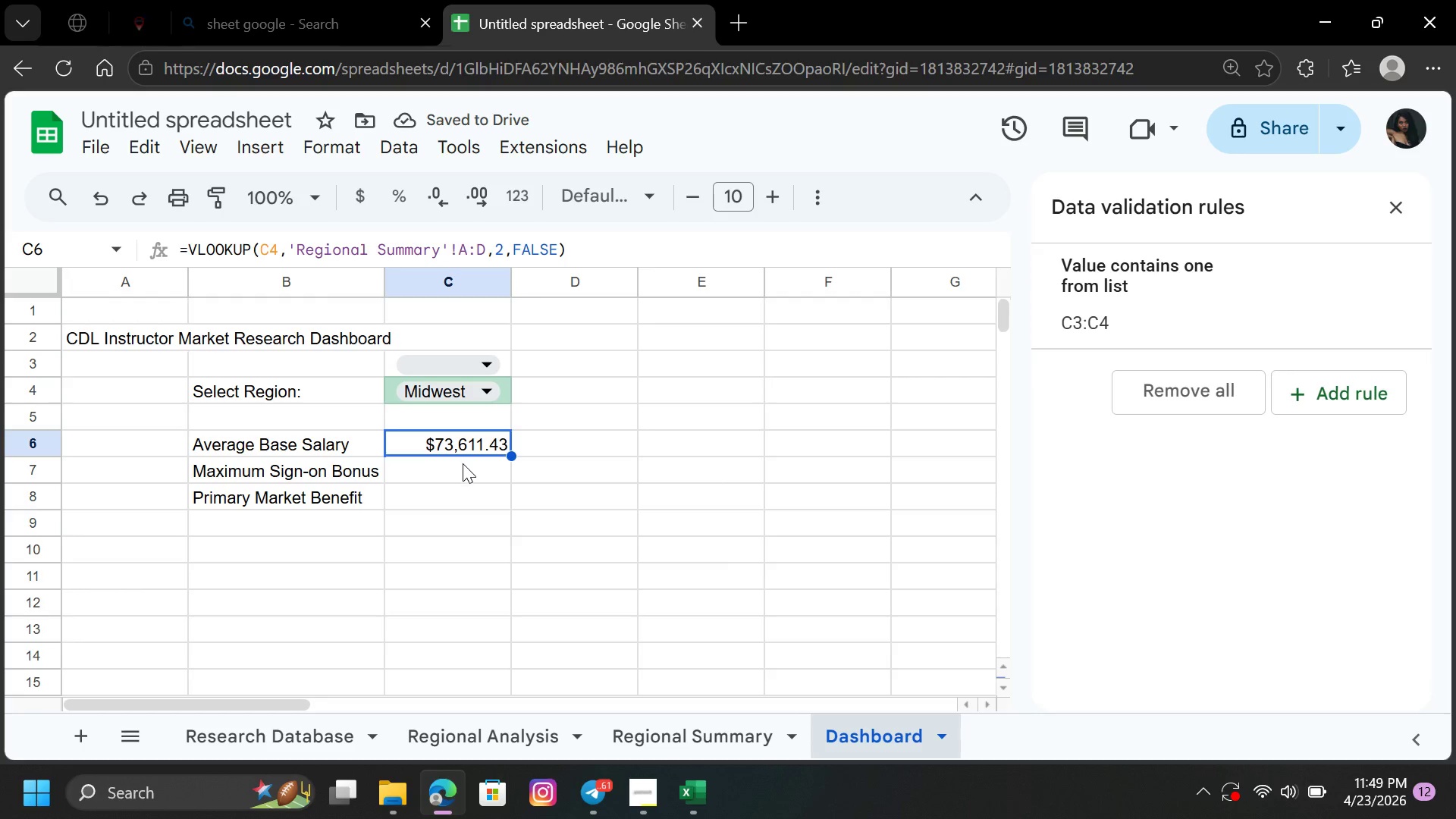 
left_click([463, 467])
 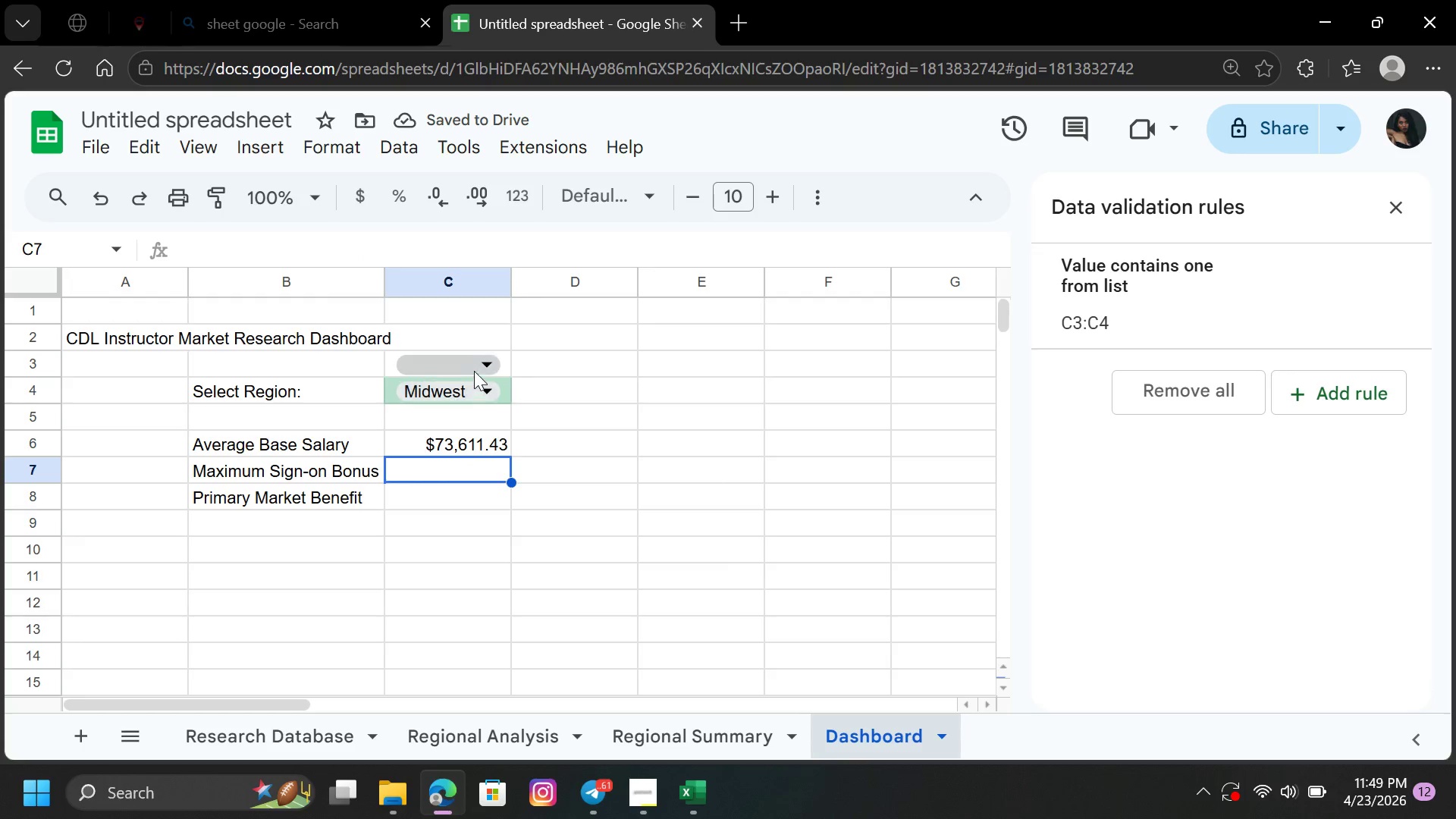 
left_click([473, 367])
 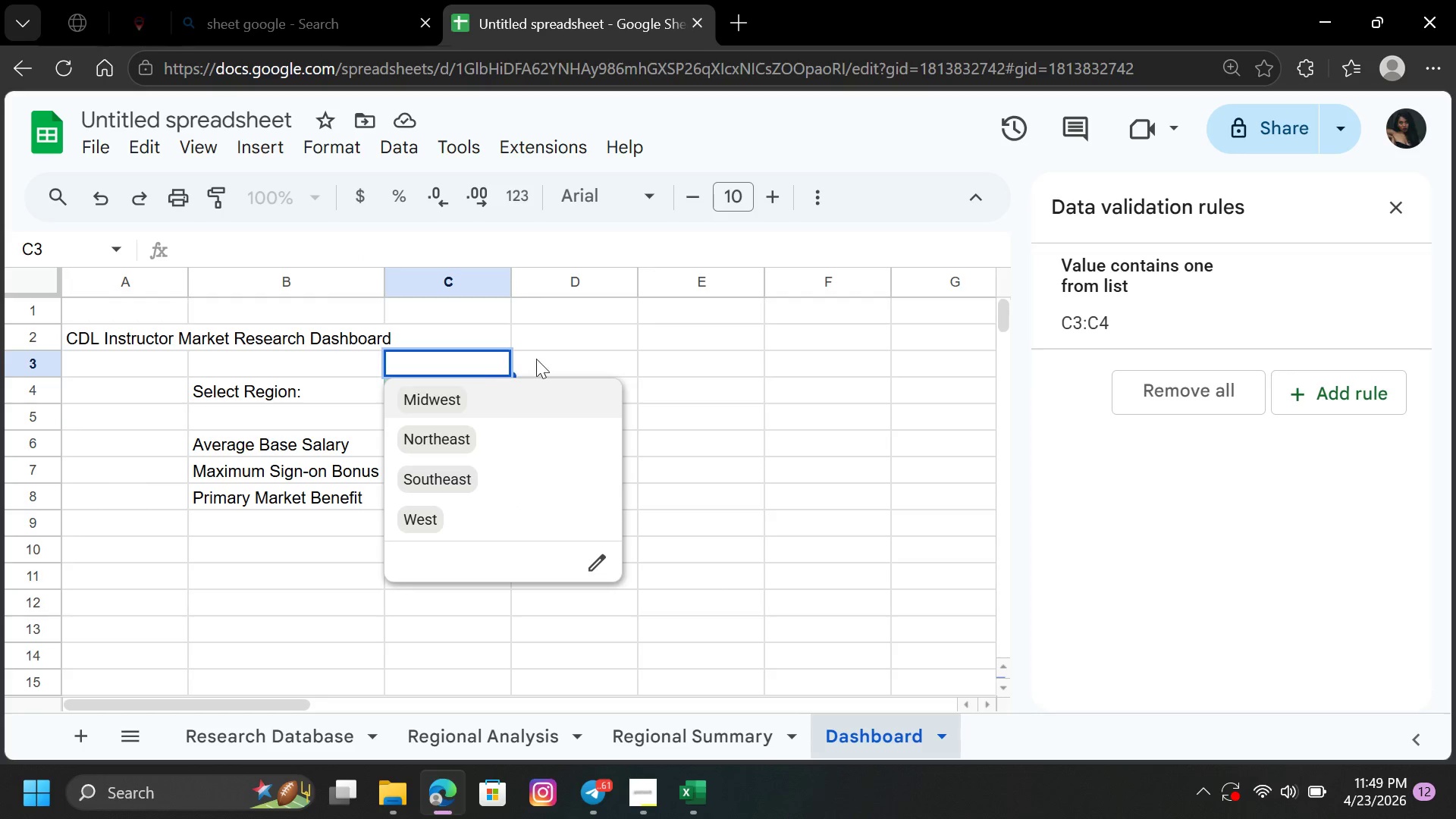 
left_click([562, 352])
 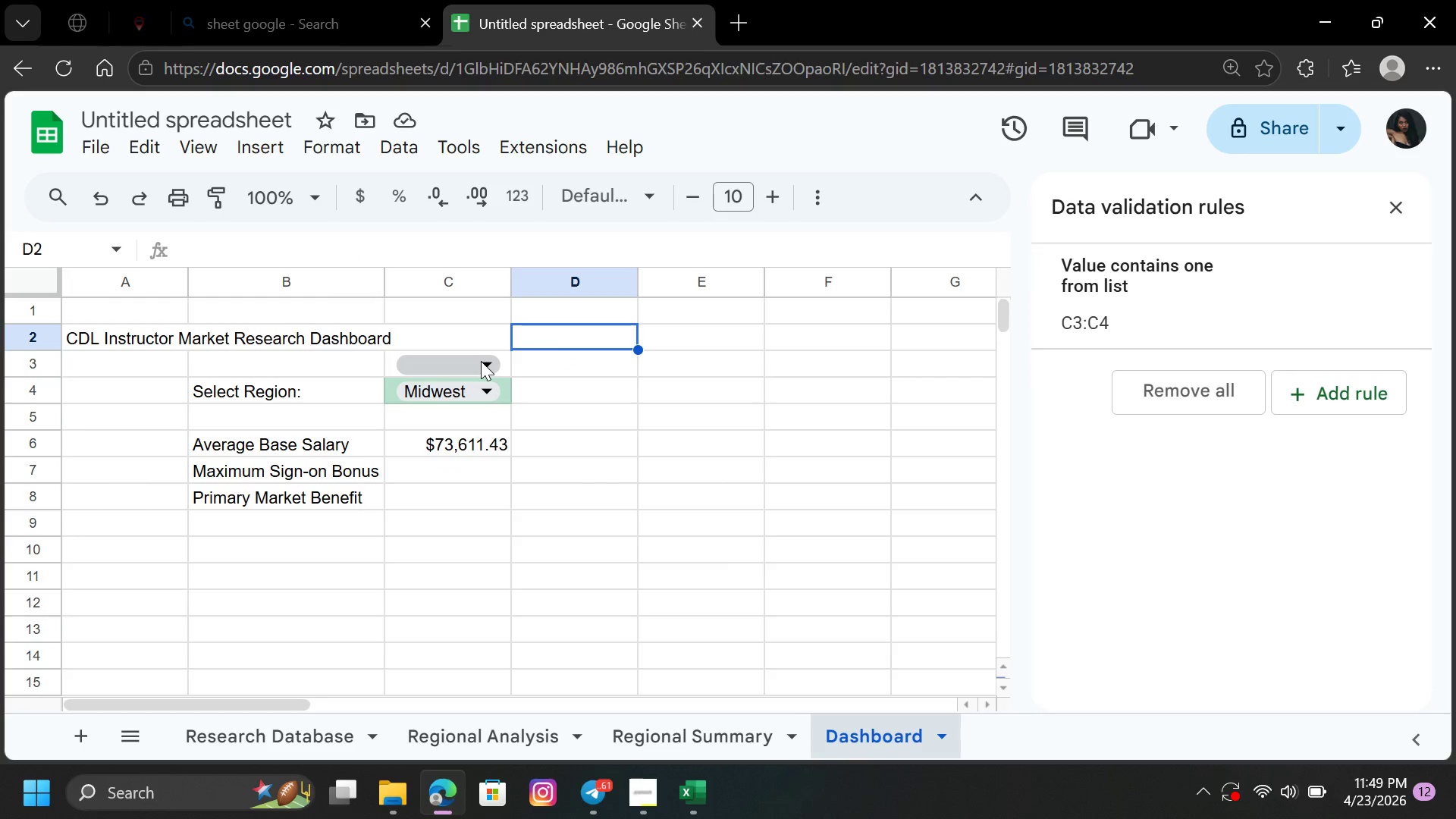 
left_click([481, 361])
 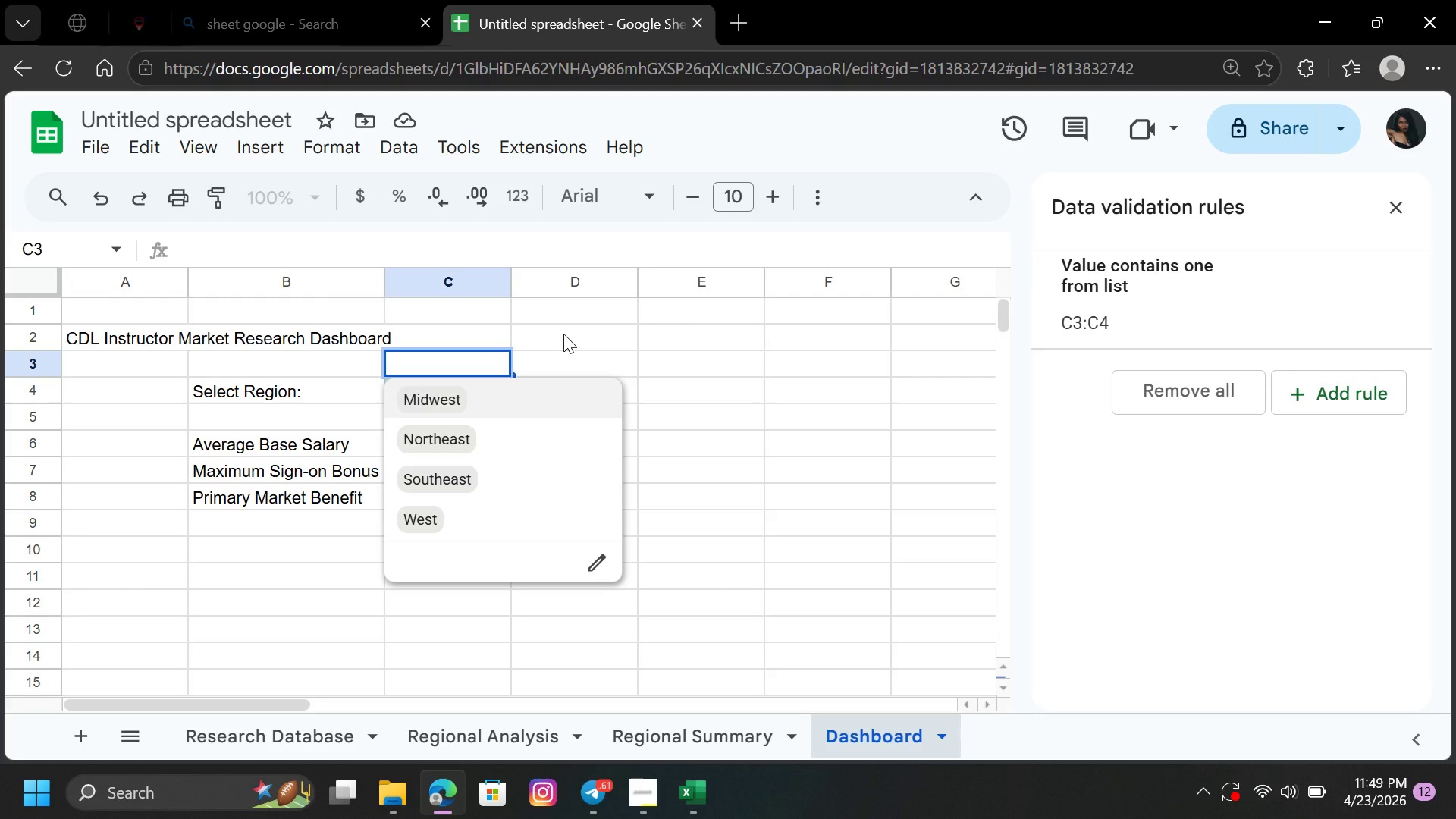 
left_click([567, 334])
 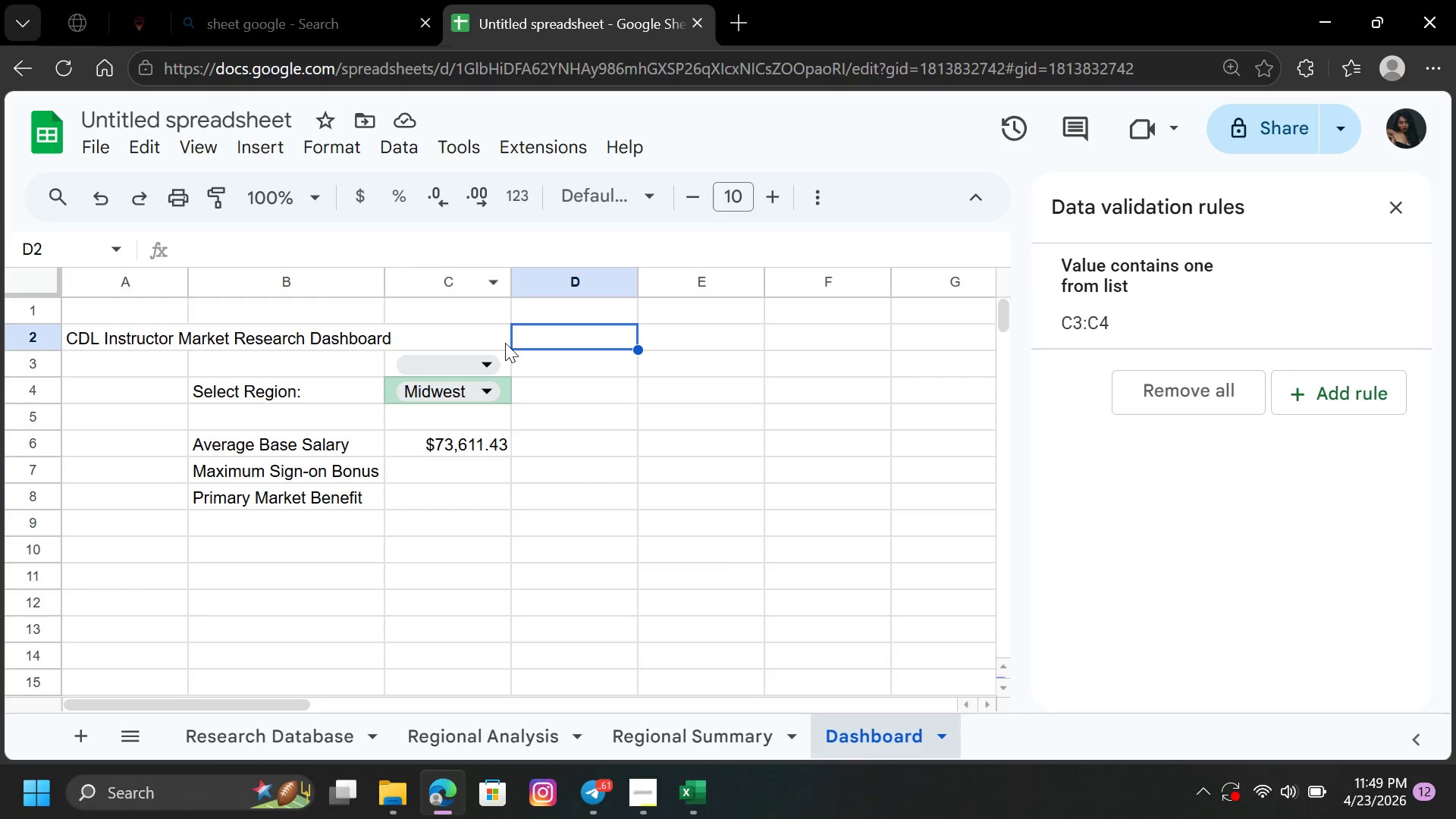 
left_click([505, 362])
 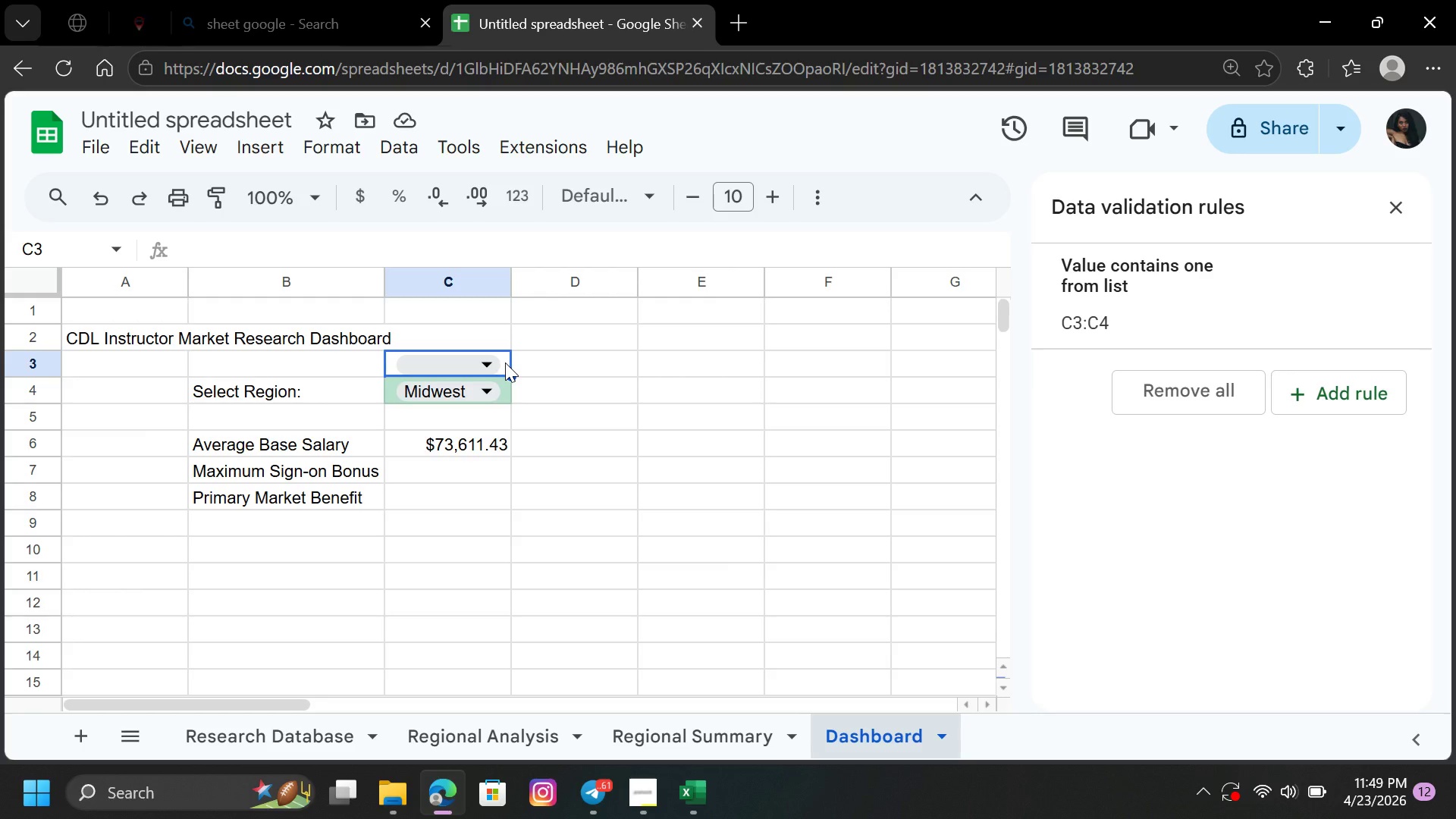 
key(Delete)
 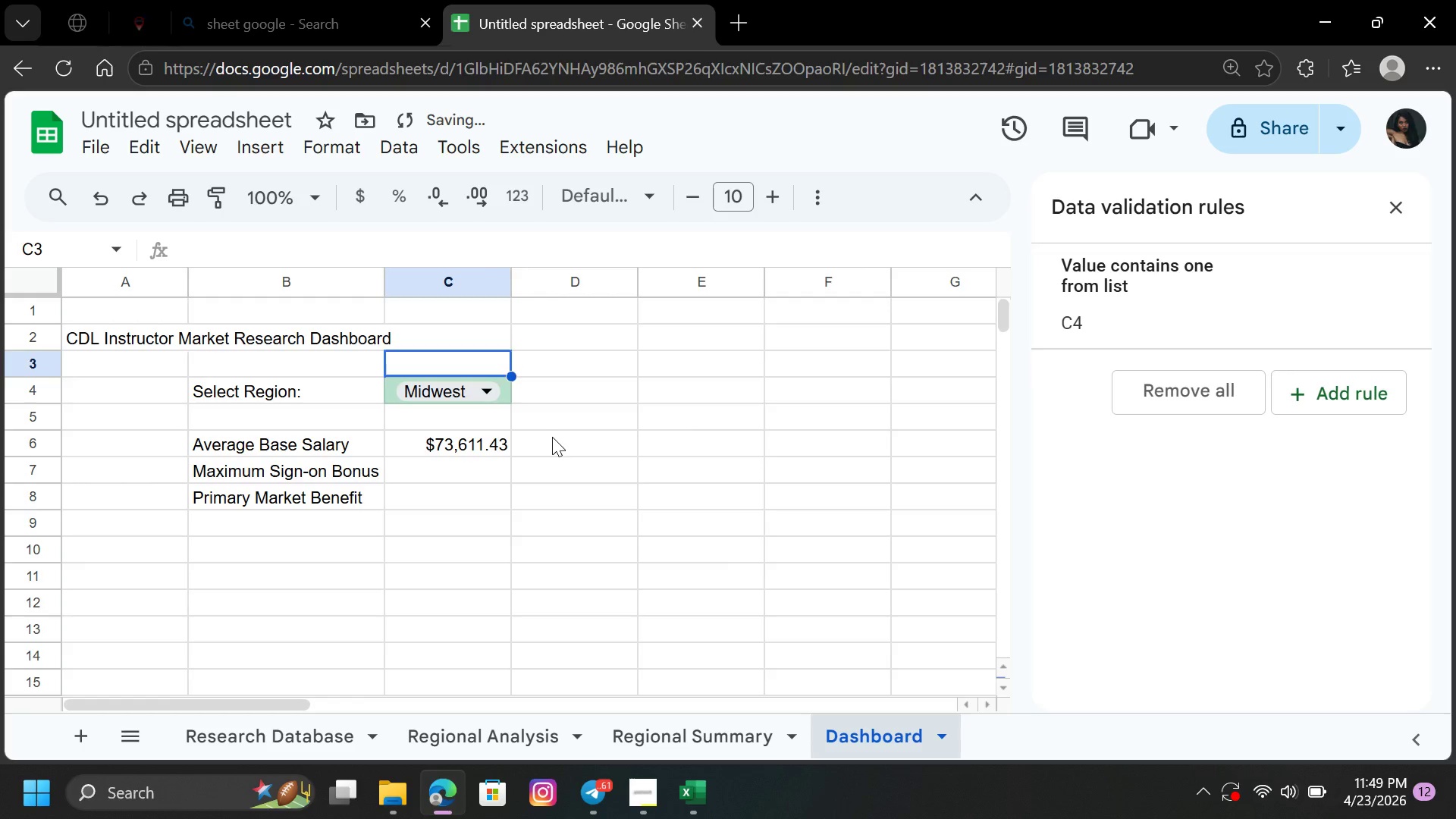 
left_click([553, 438])
 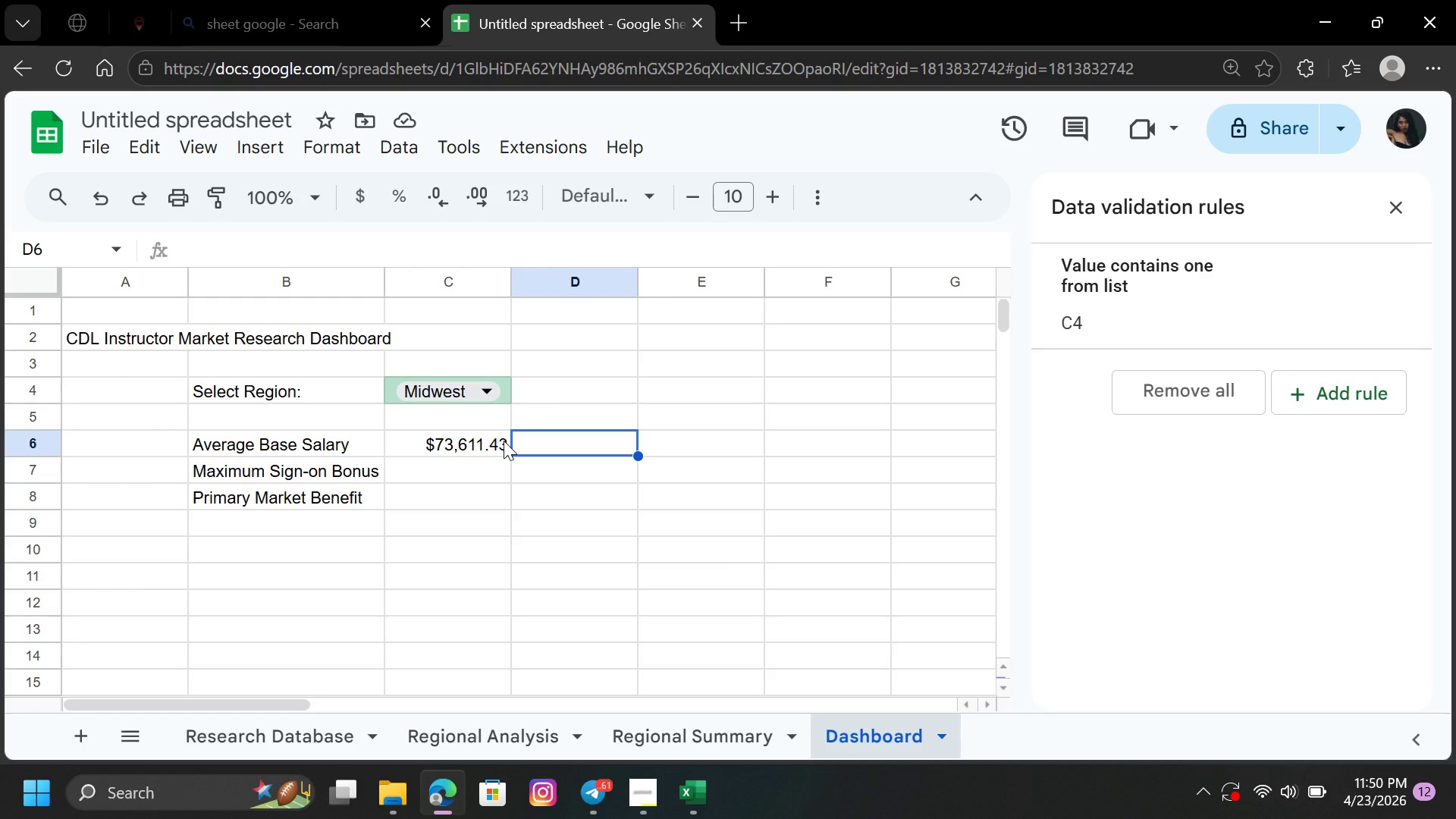 
wait(46.78)
 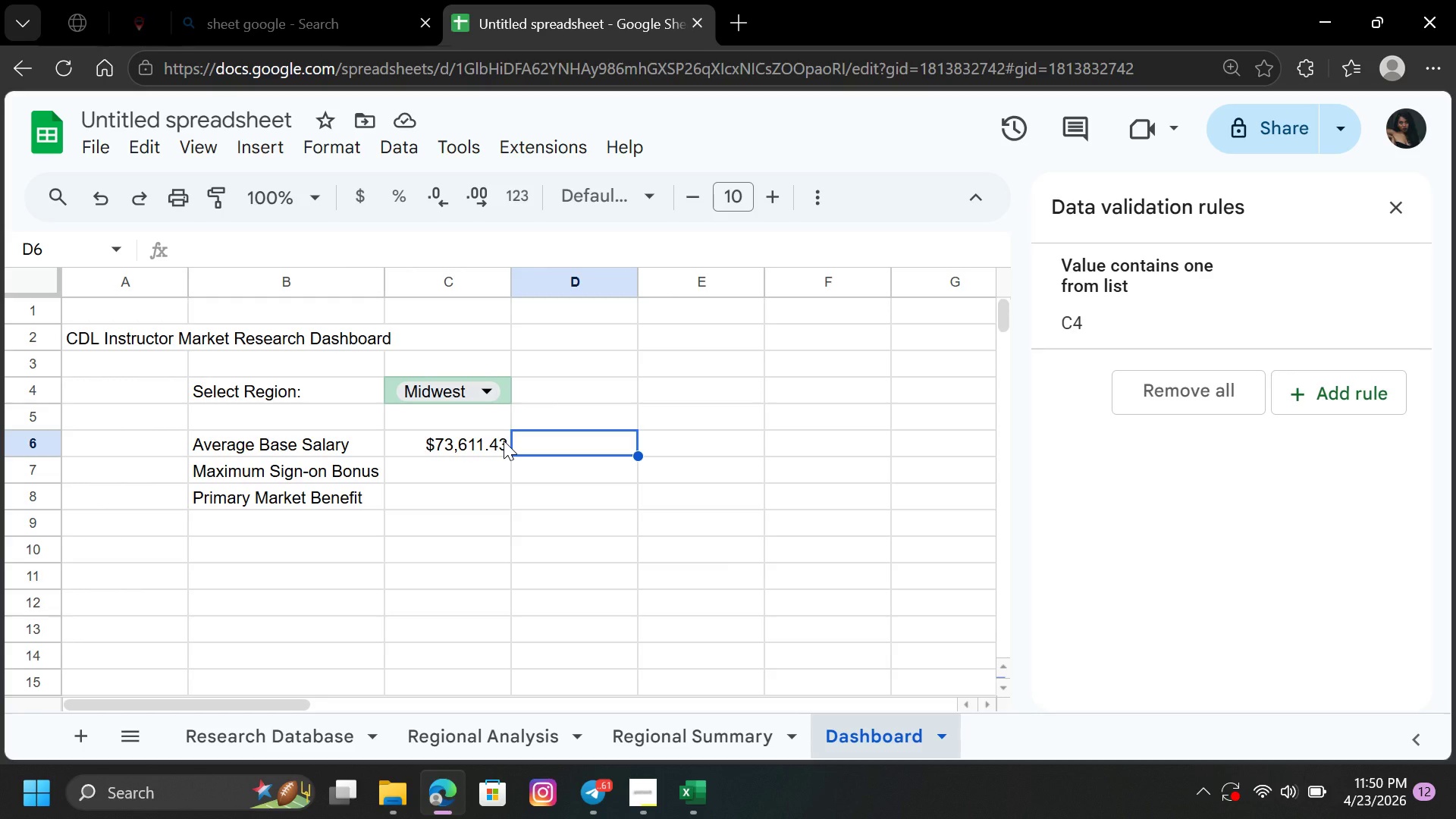 
left_click([450, 469])
 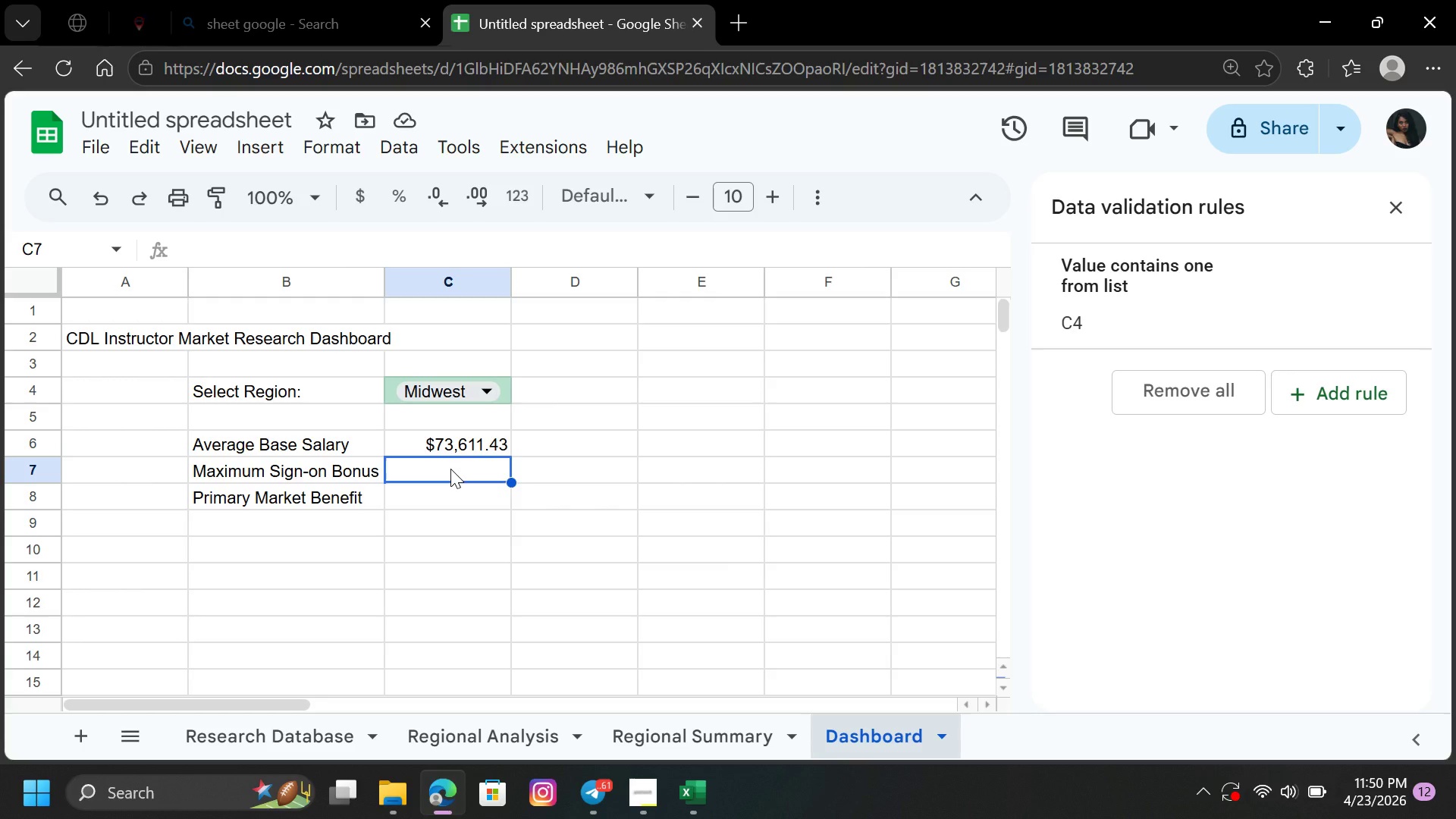 
type(=VL)
 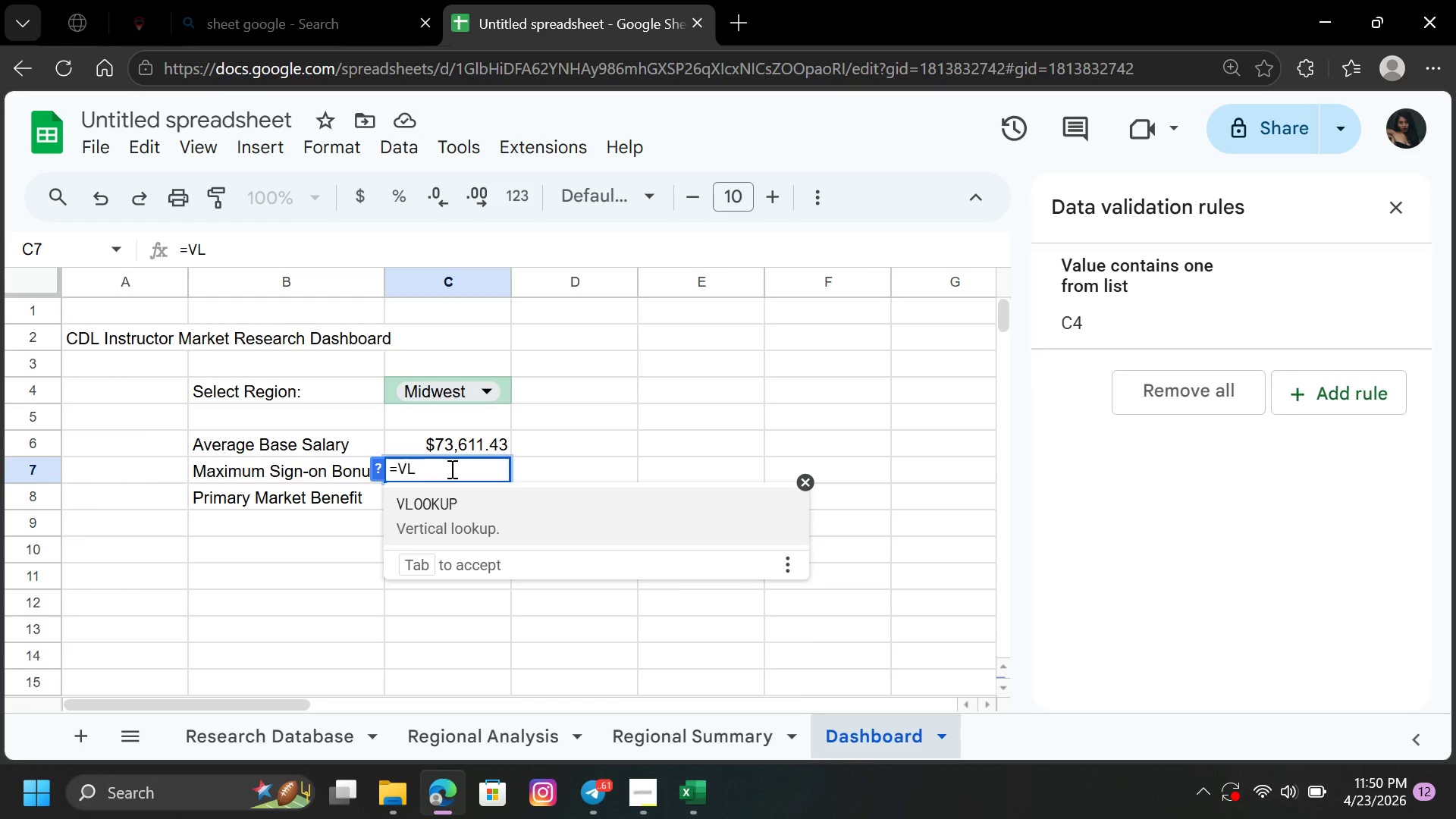 
key(ArrowDown)
 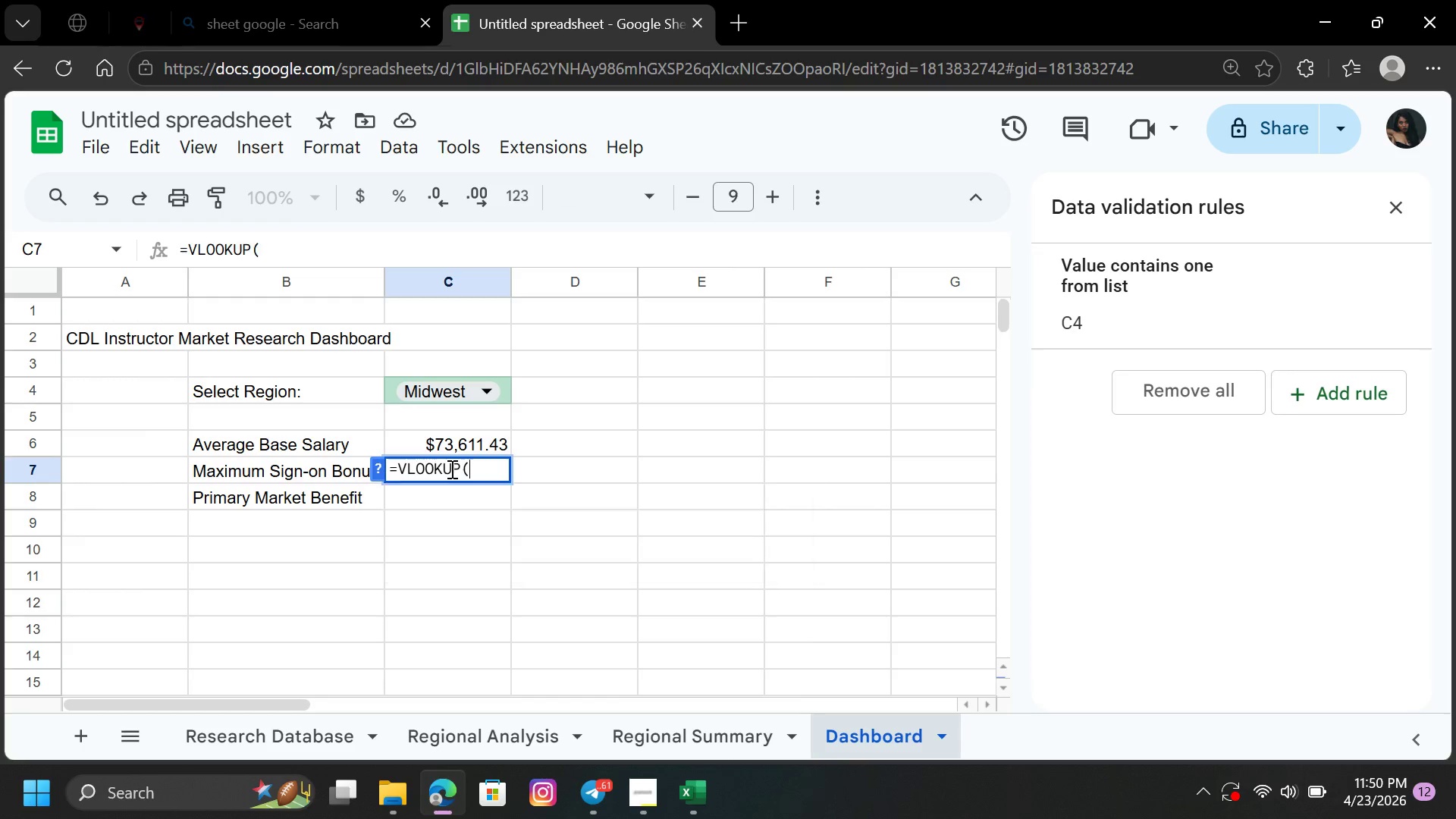 
key(Enter)
 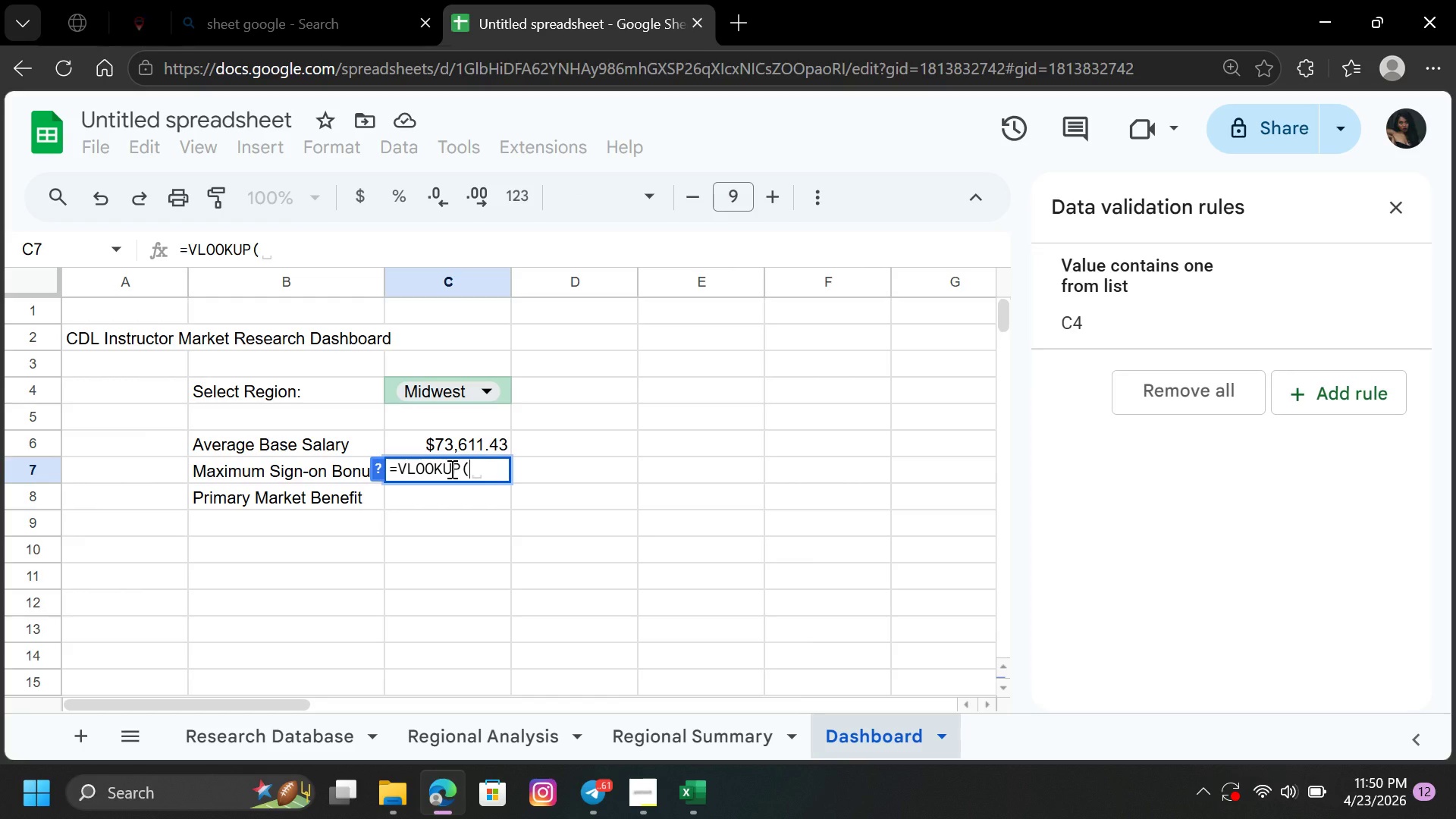 
type(C4,)
 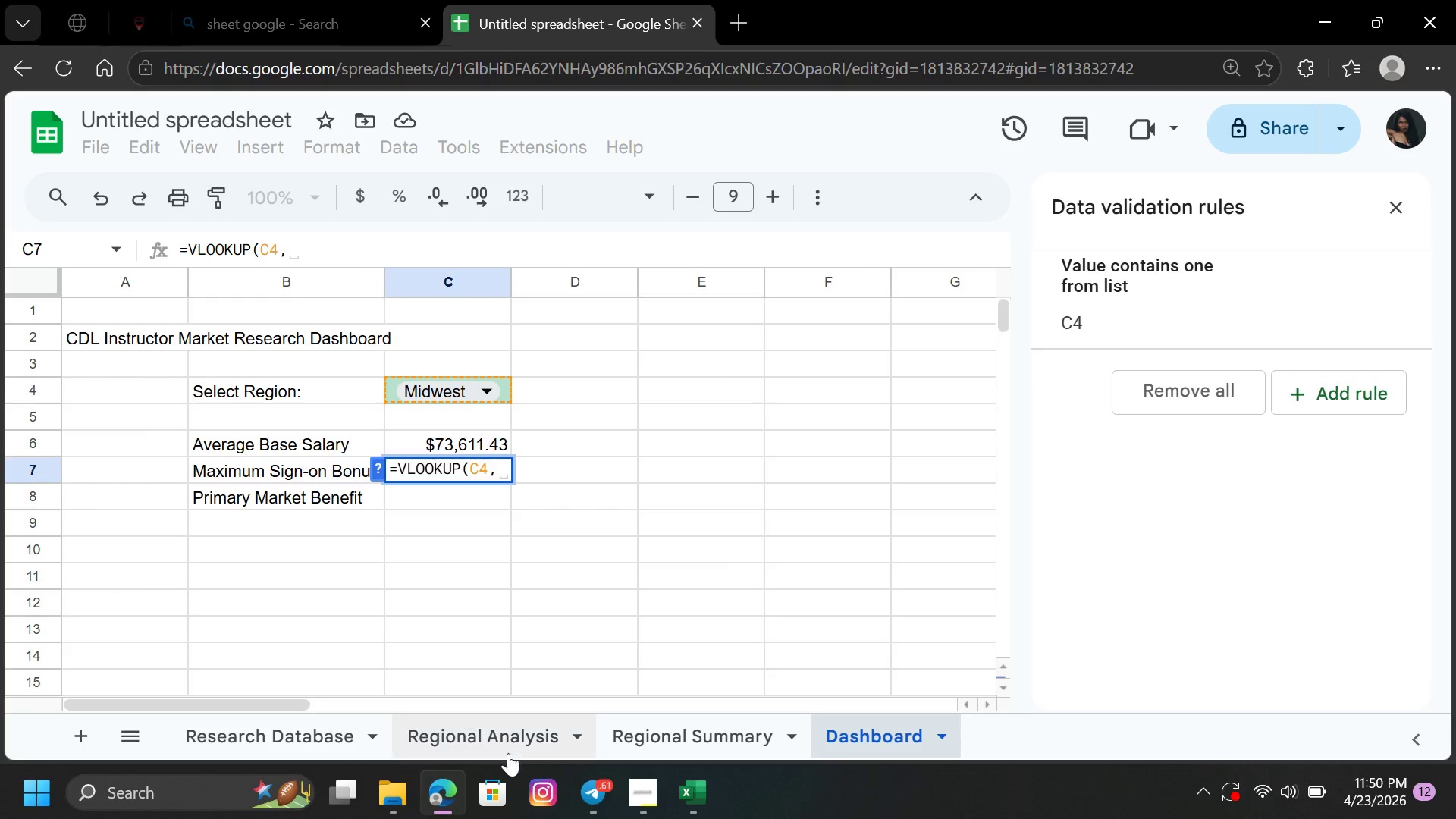 
left_click([695, 741])
 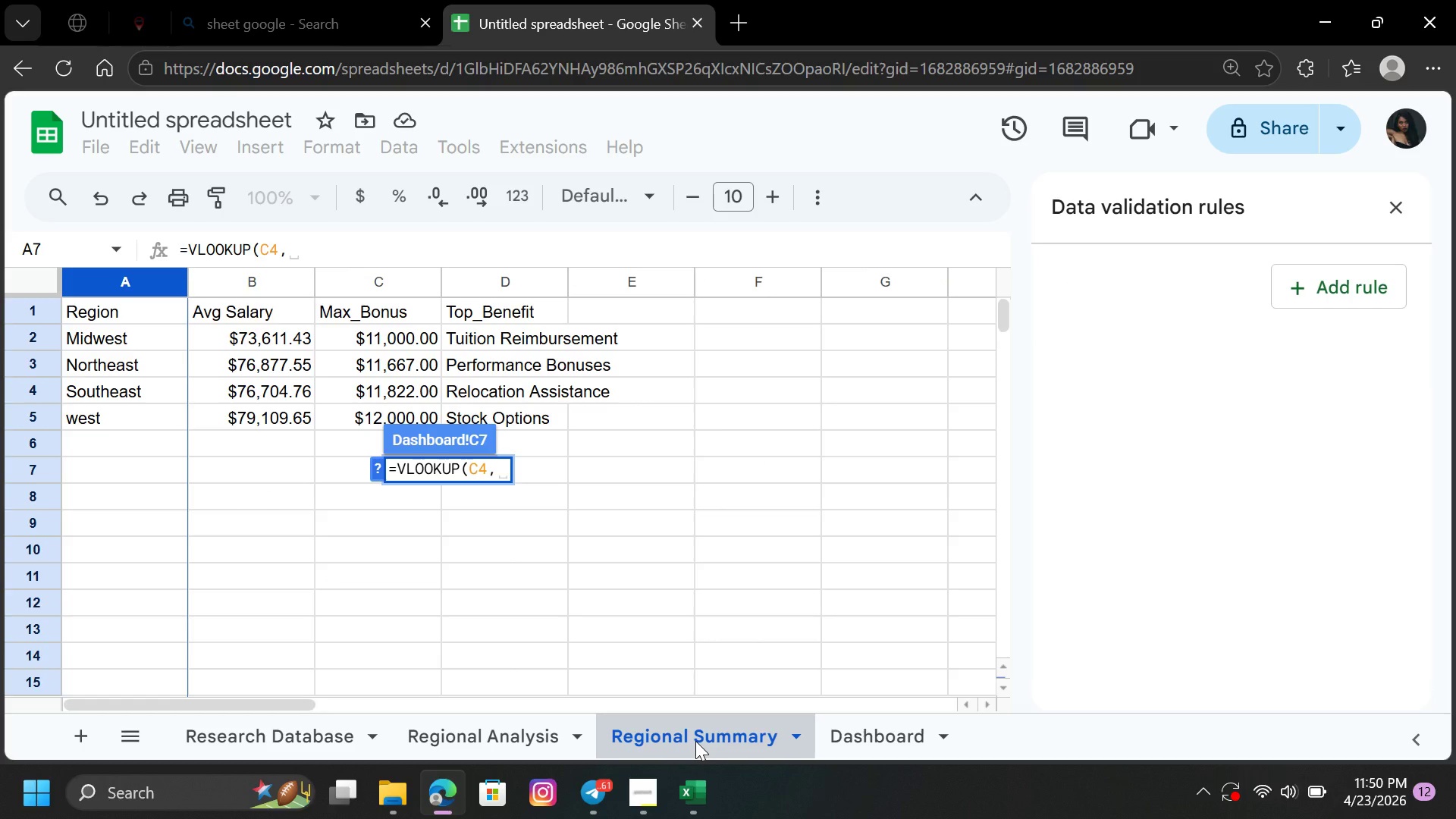 
left_click([695, 741])
 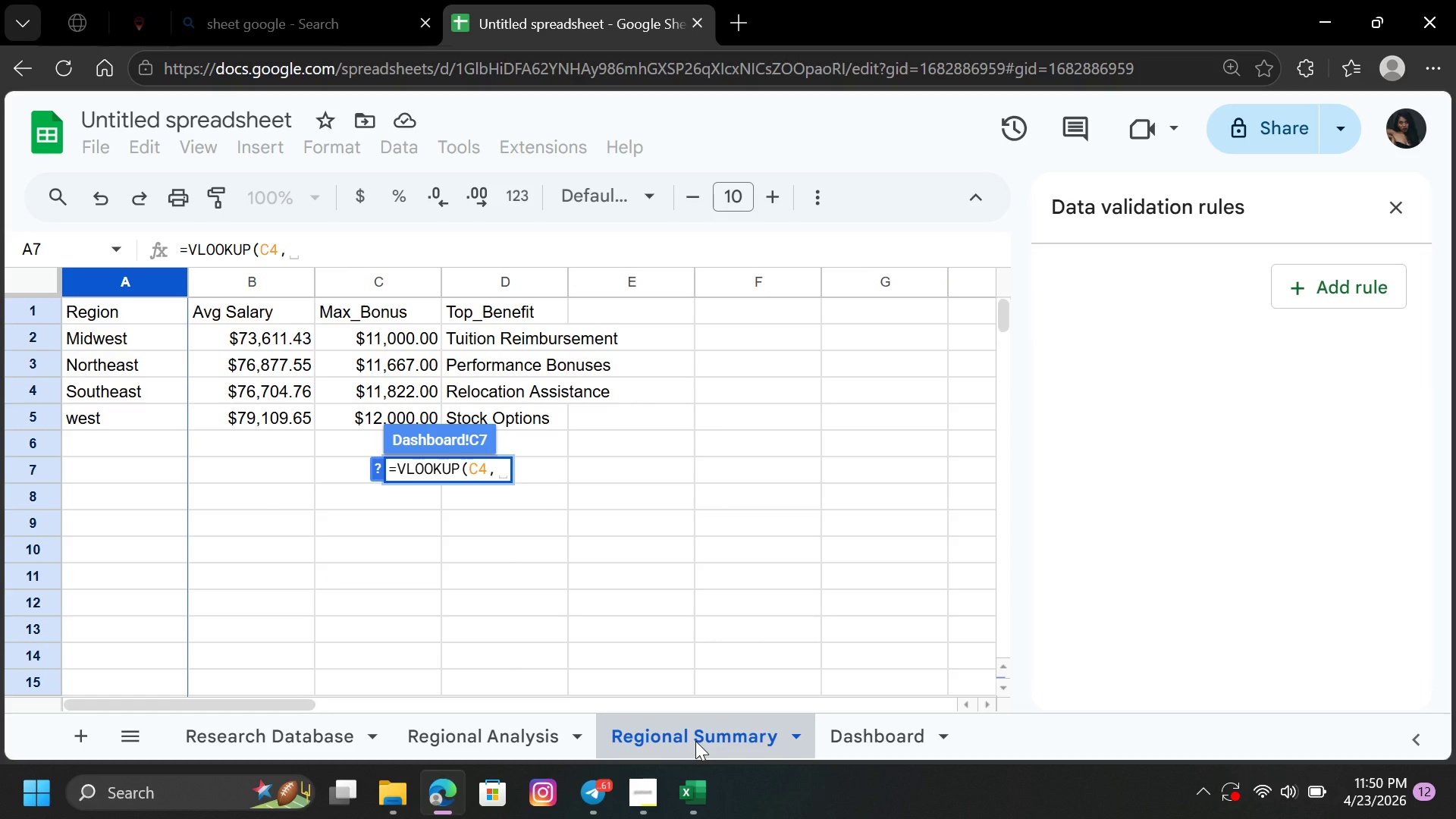 
left_click([695, 741])
 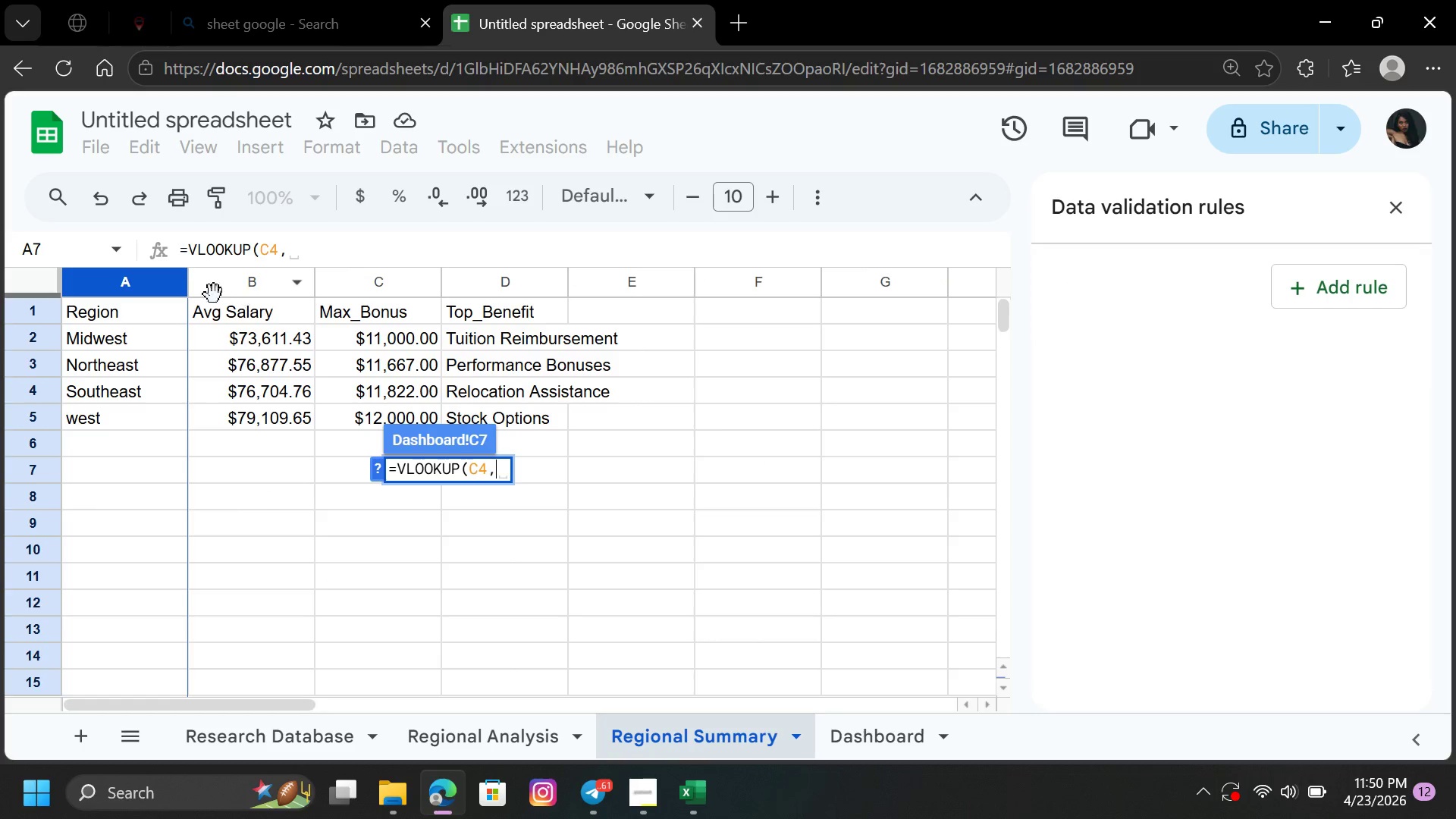 
left_click([131, 274])
 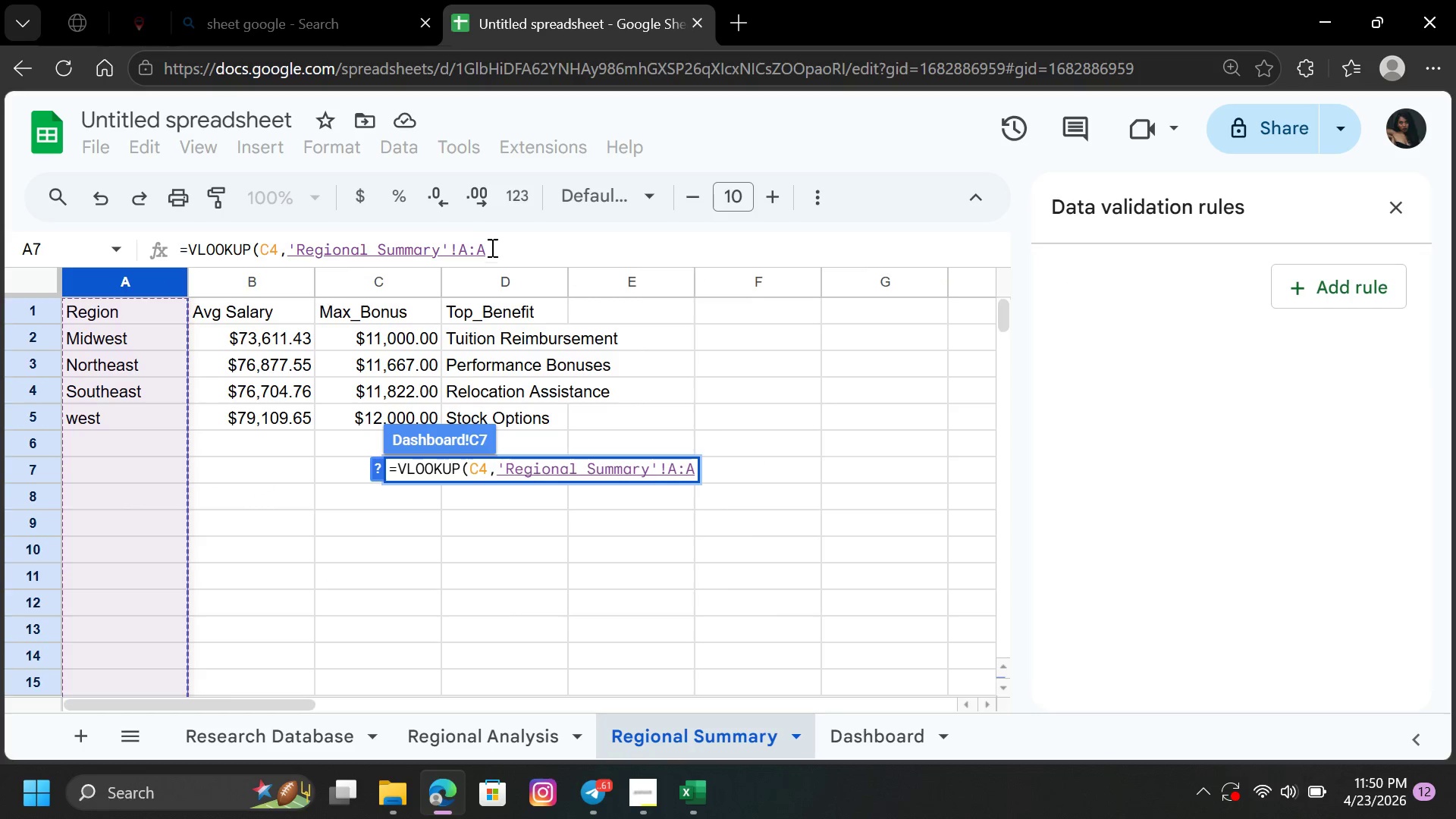 
left_click([491, 243])
 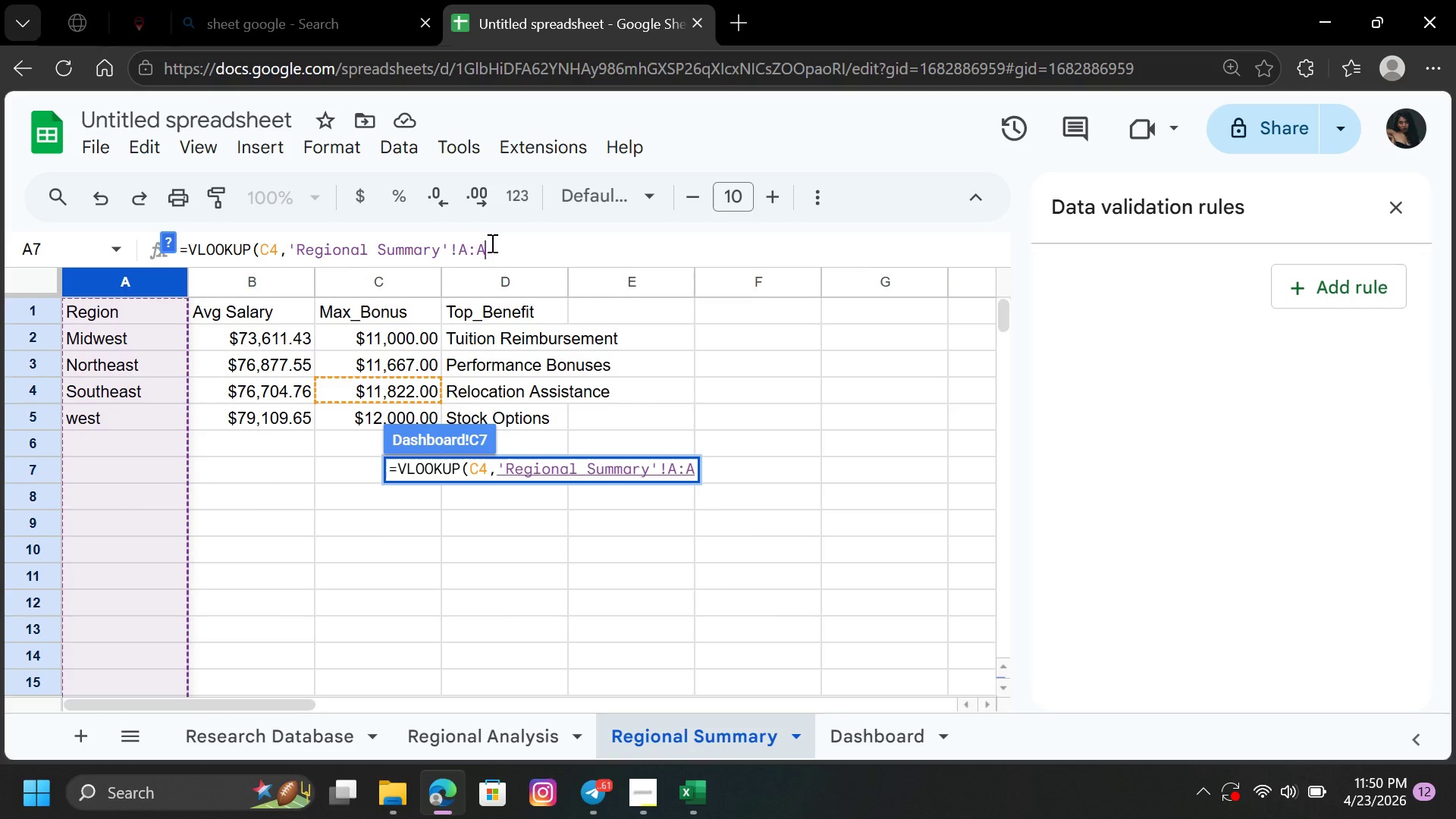 
key(Backspace)
type(D,3,FA)
 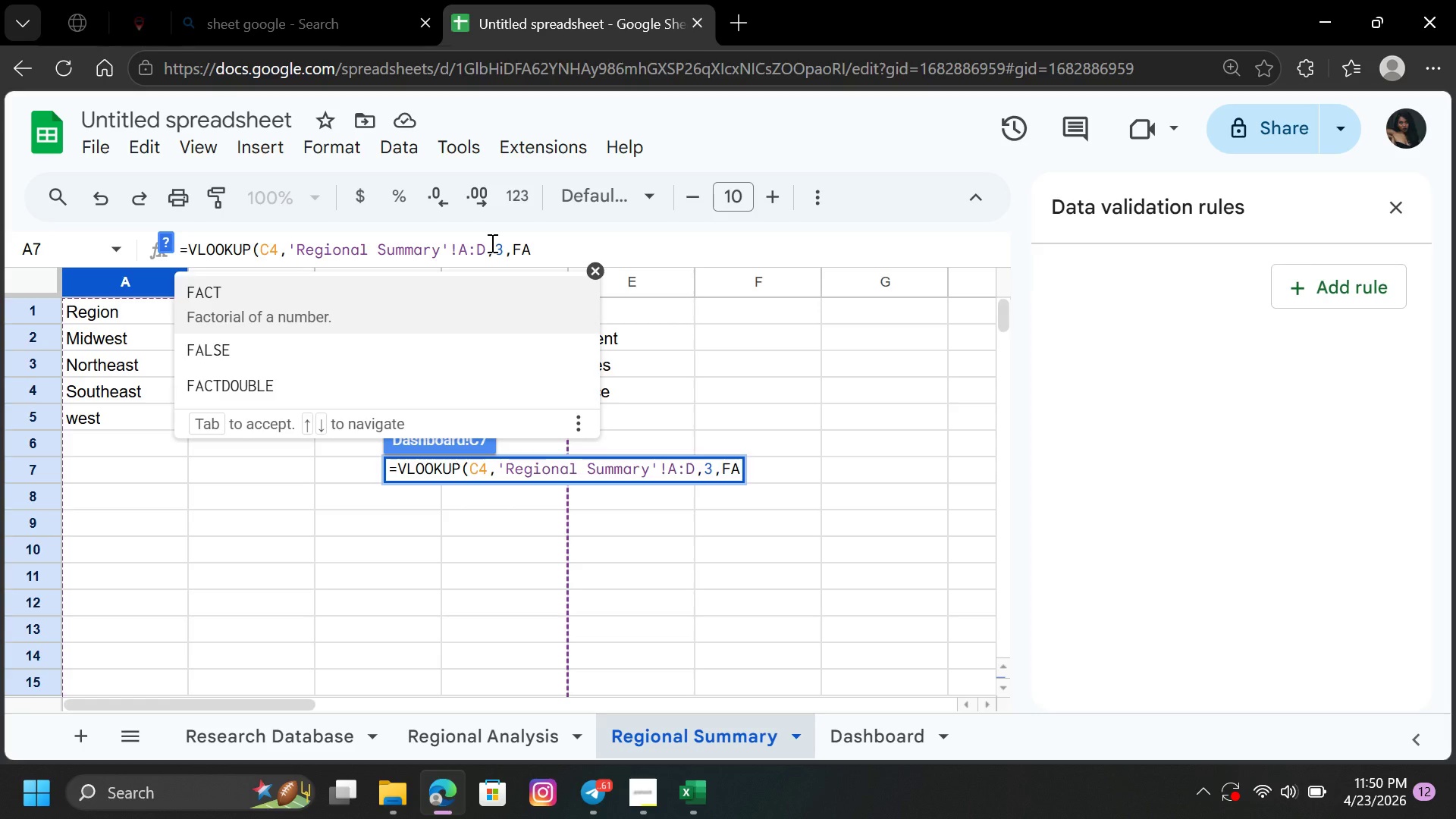 
key(ArrowDown)
 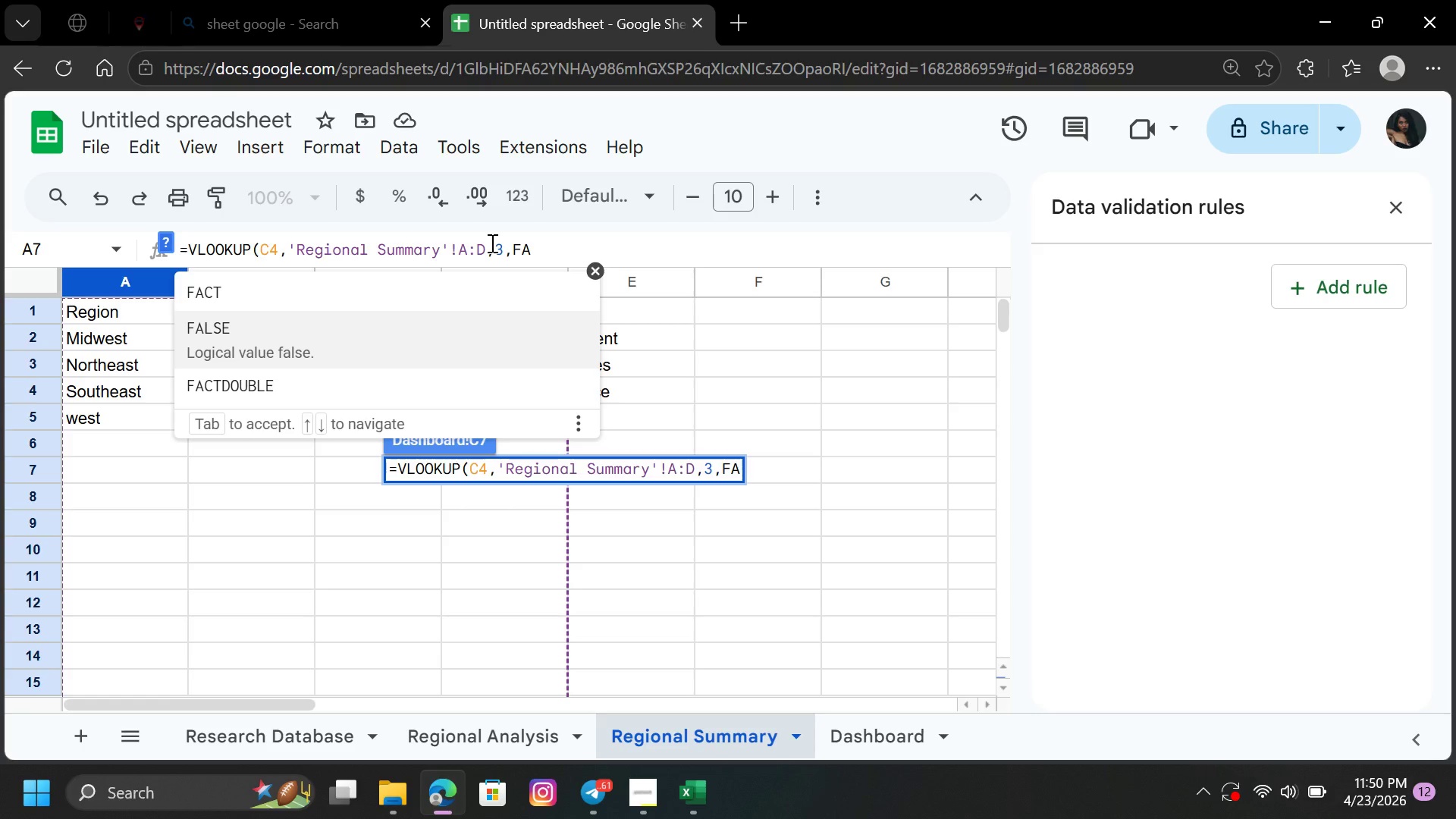 
key(Enter)
 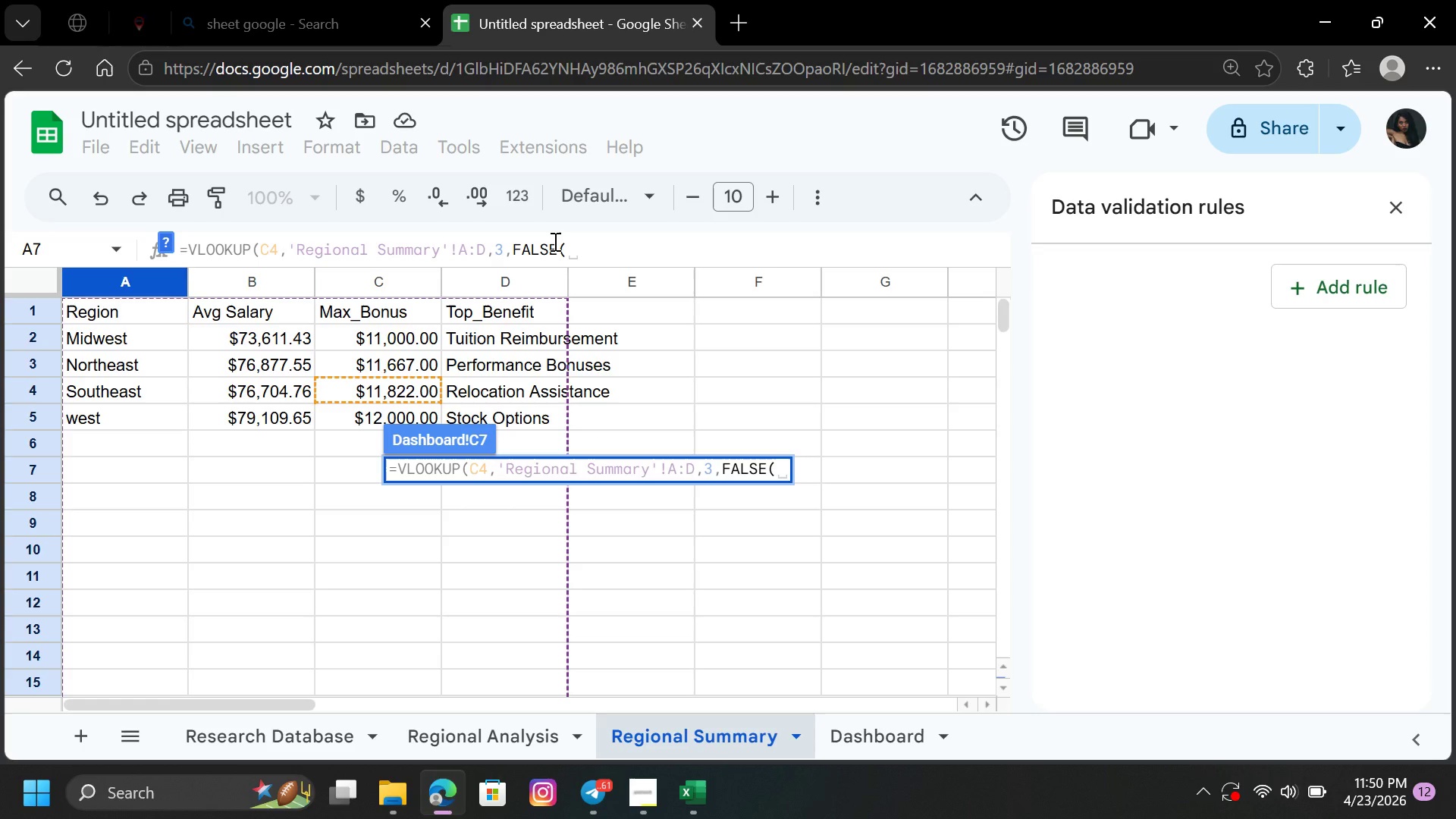 
key(Backspace)
 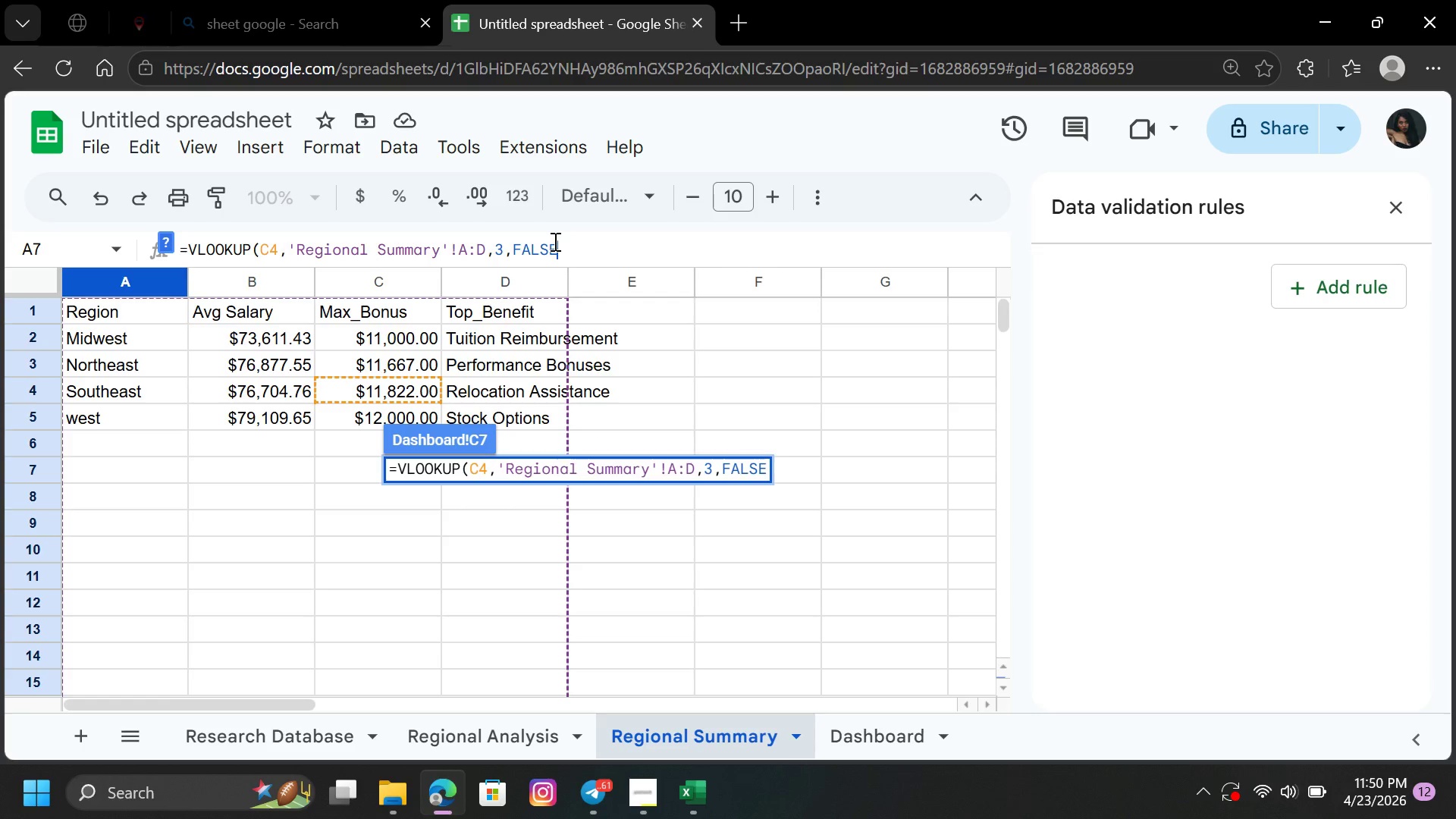 
key(Shift+0)
 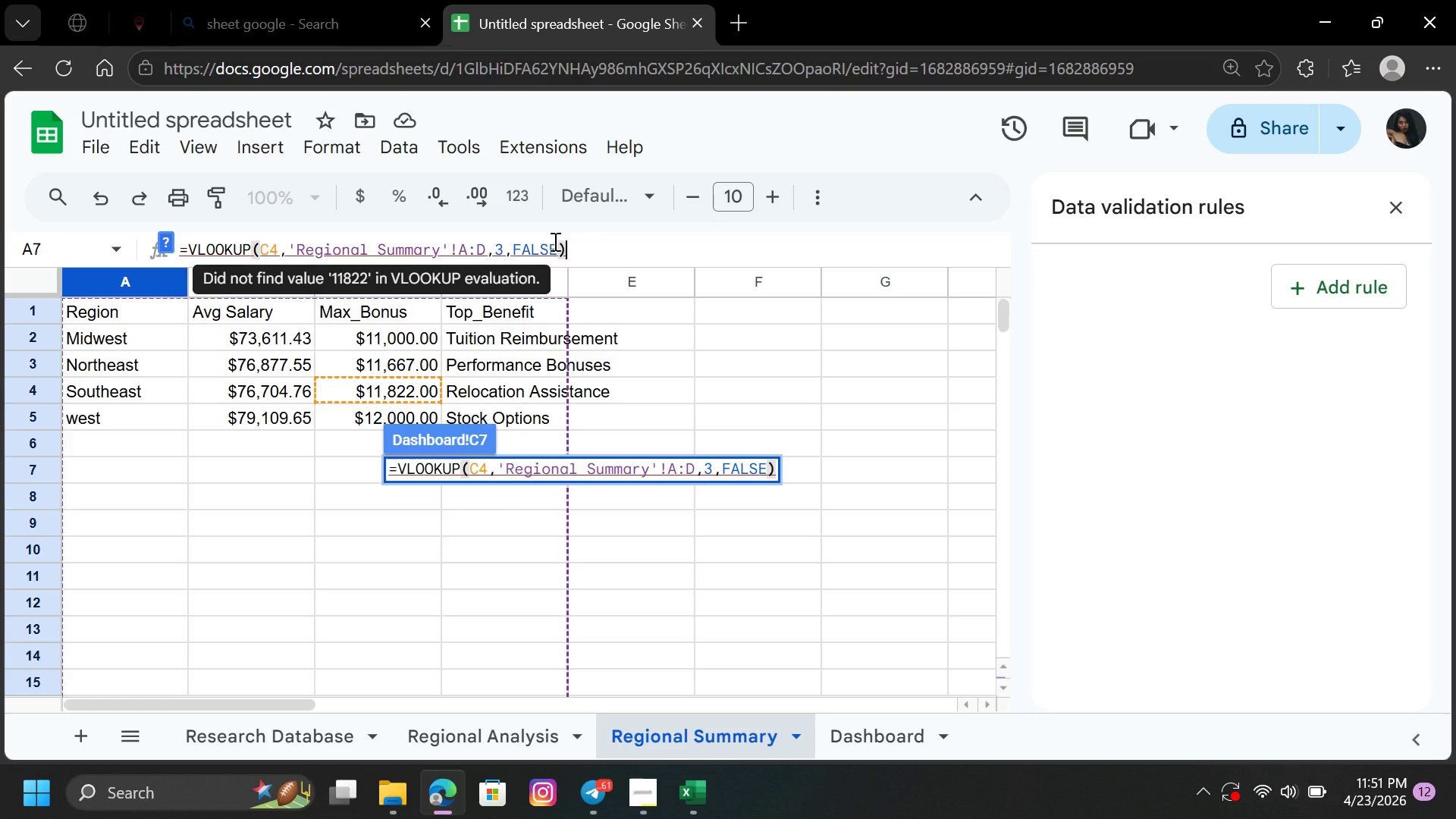 
key(Enter)
 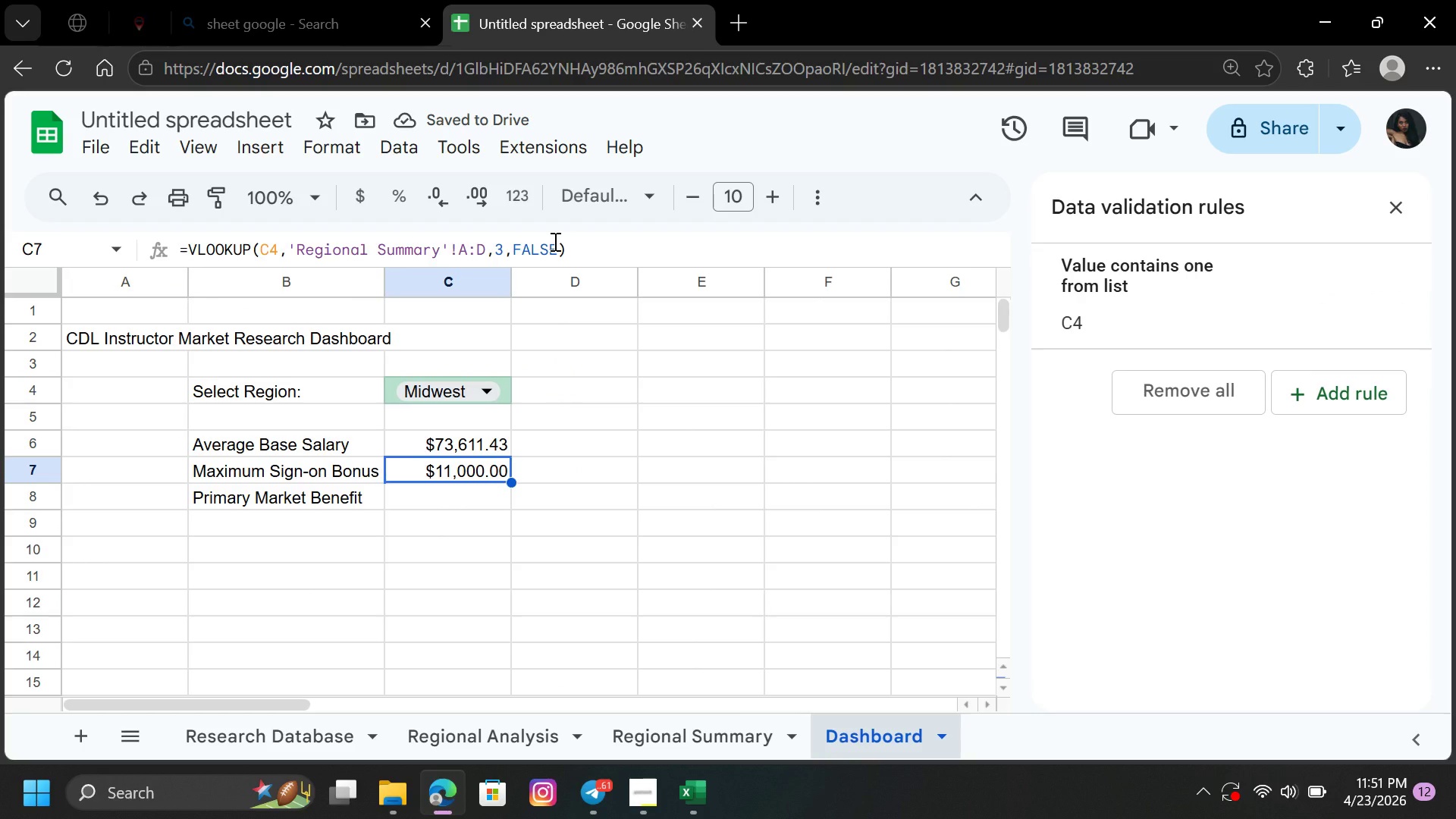 
wait(8.66)
 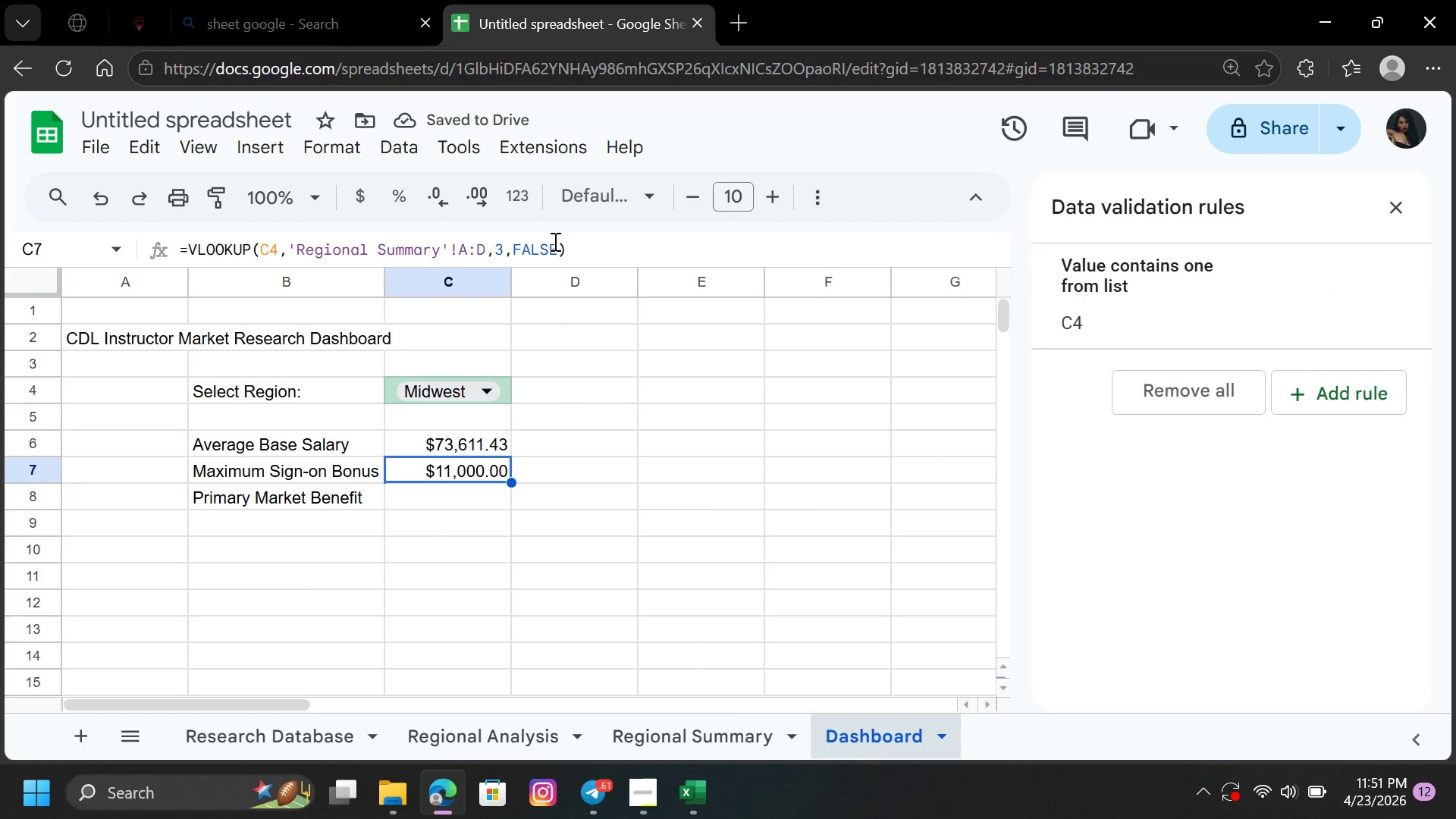 
left_click([461, 502])
 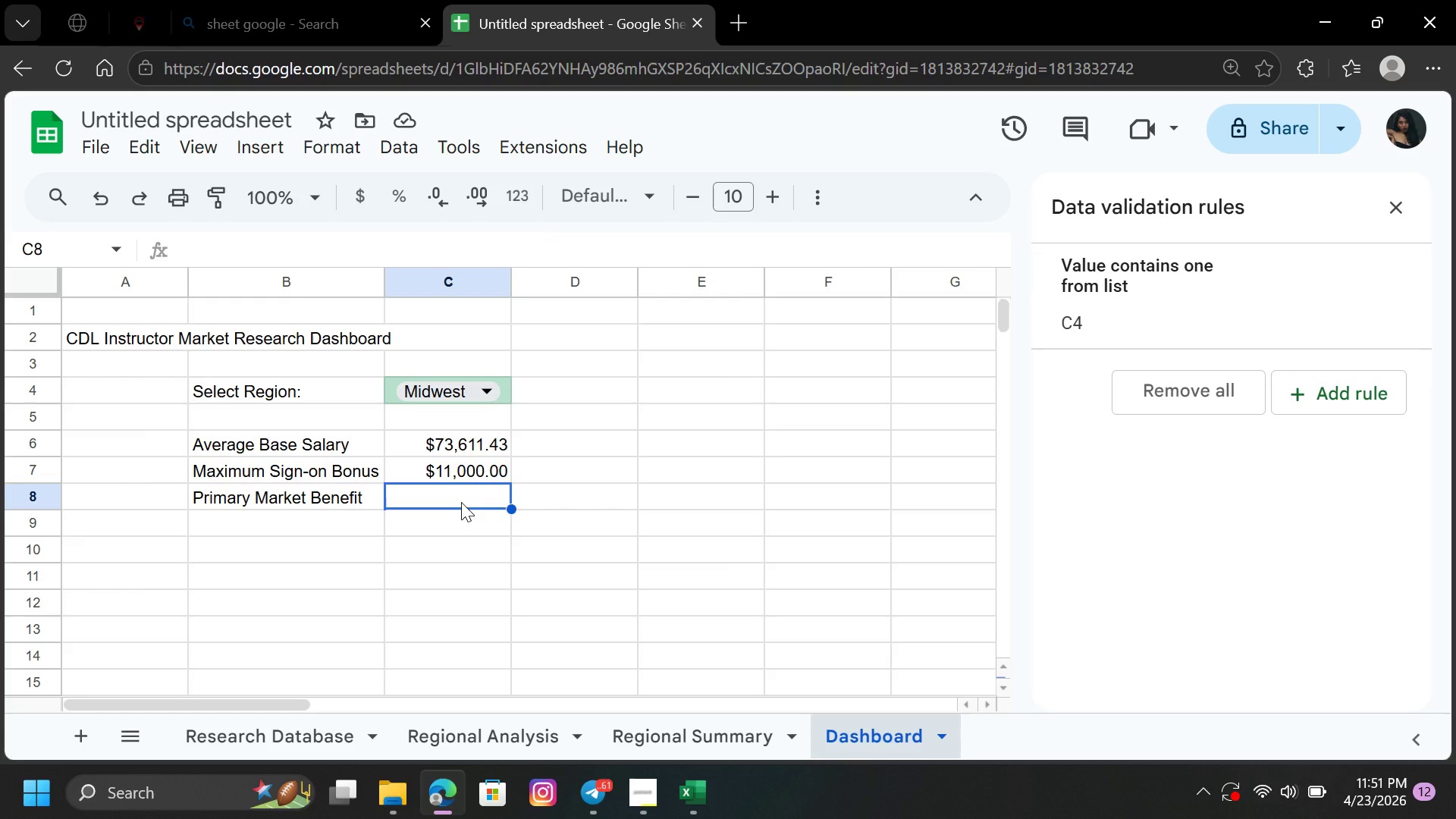 
key(Equal)
 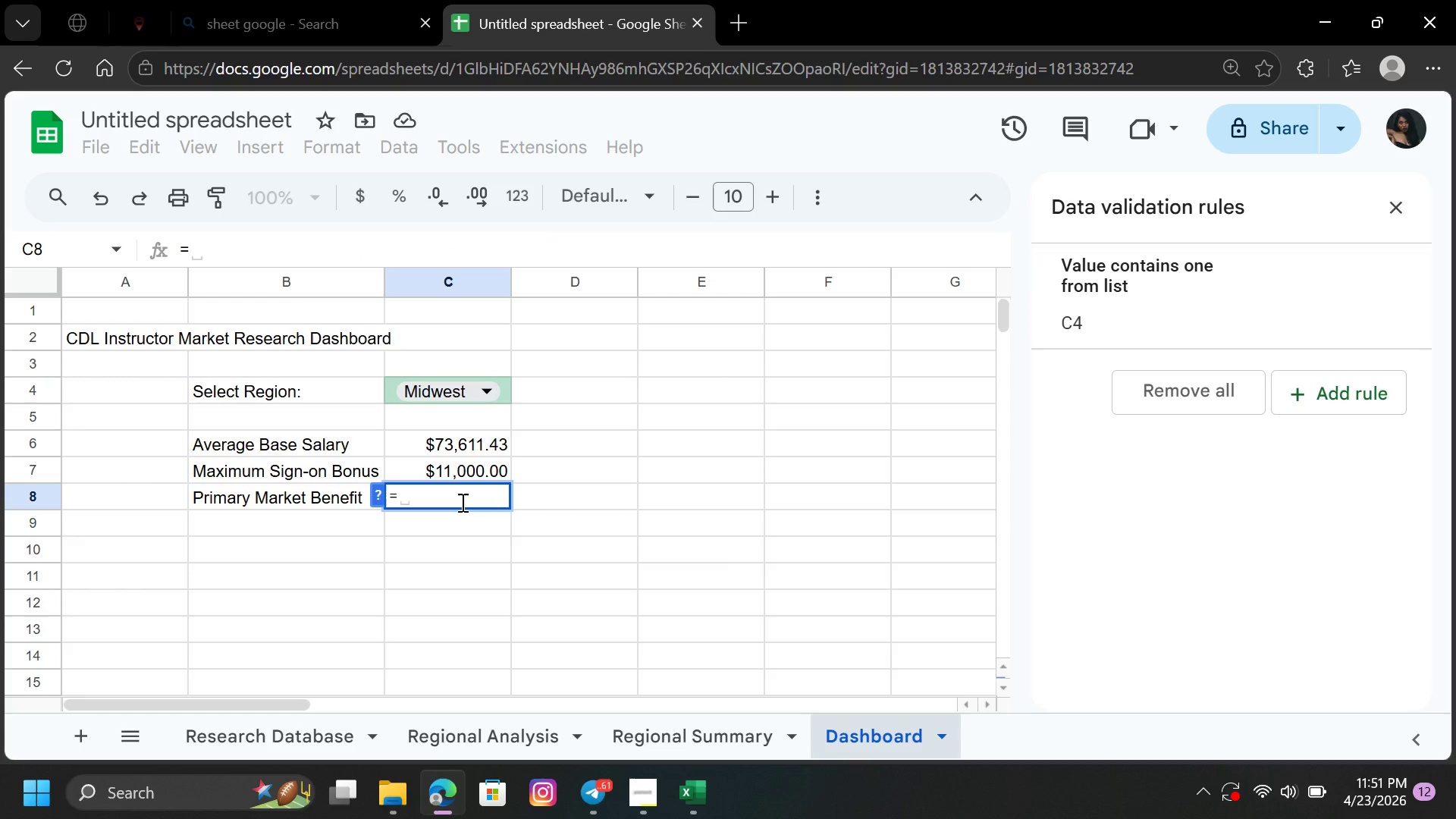 
key(V)
 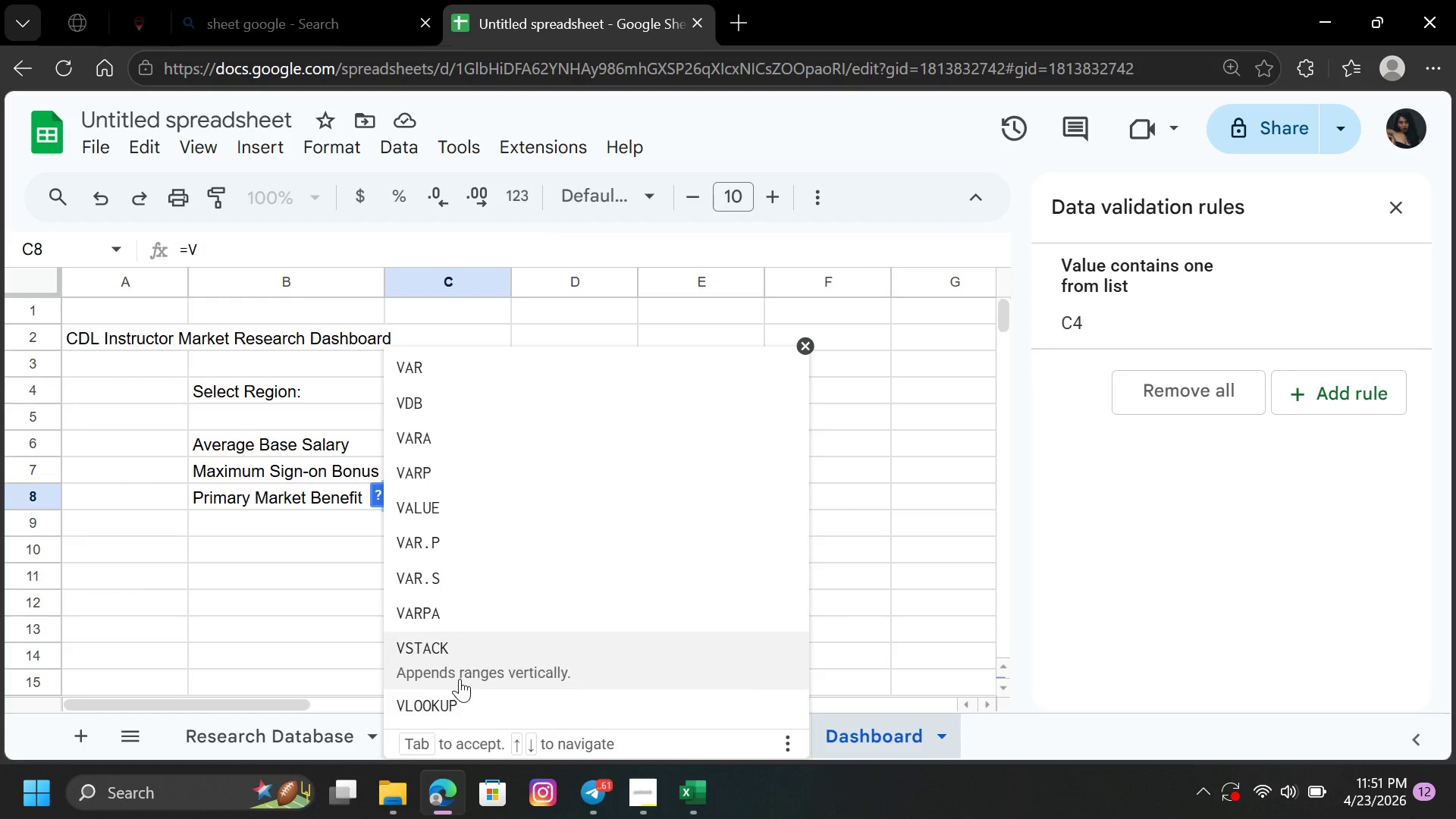 
left_click([463, 703])
 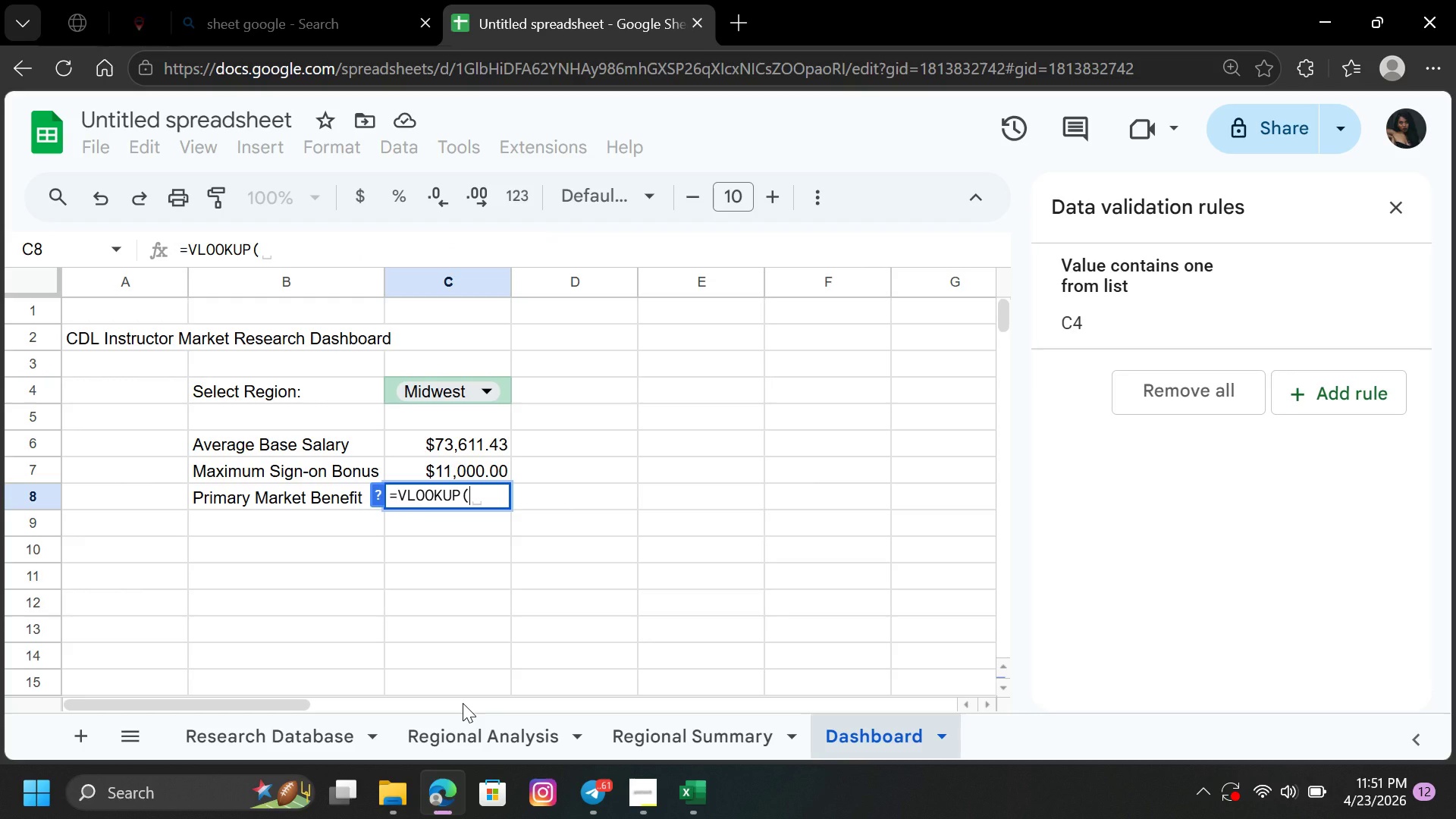 
type(C4)
 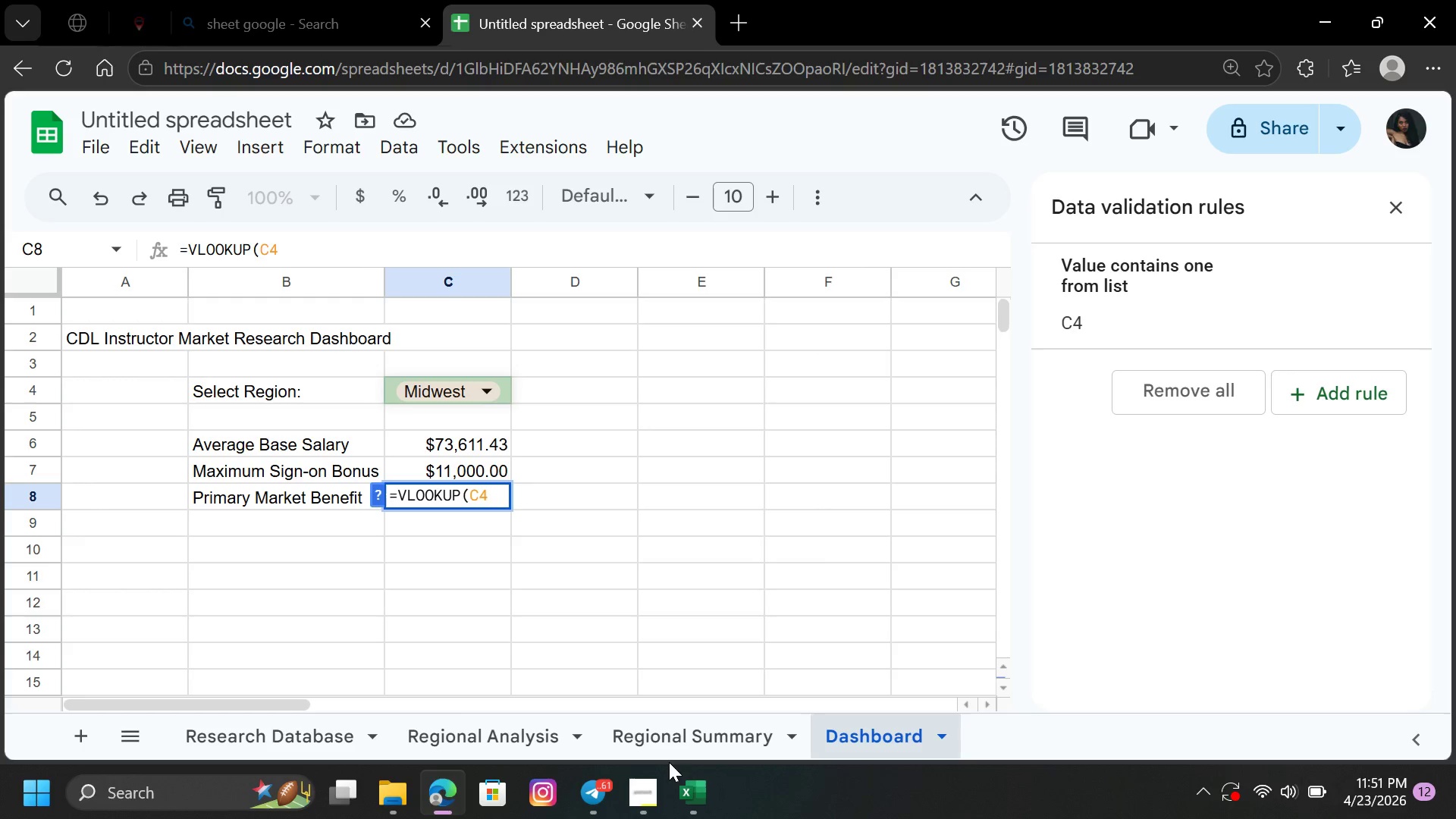 
left_click([675, 749])
 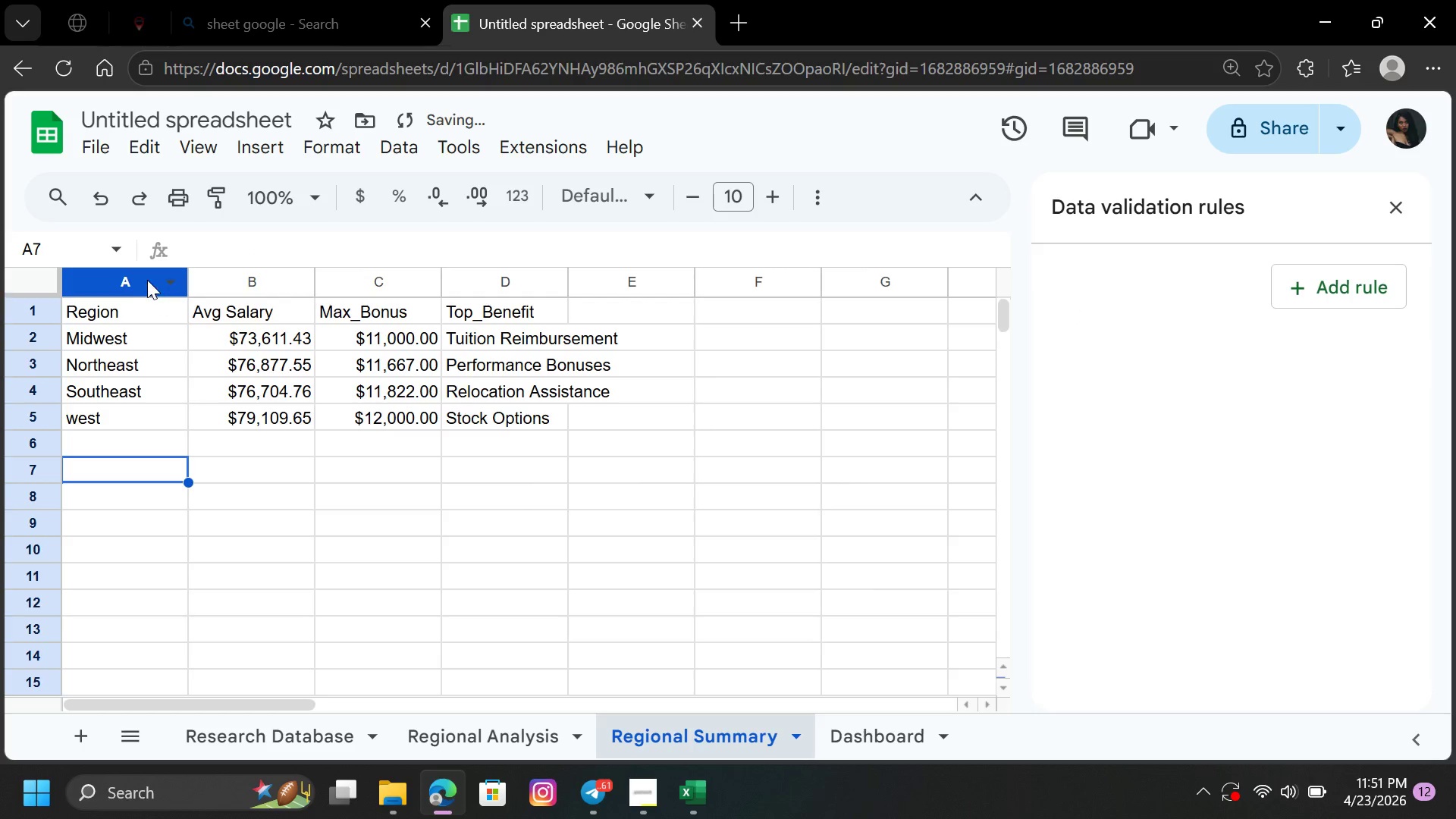 
left_click([143, 278])
 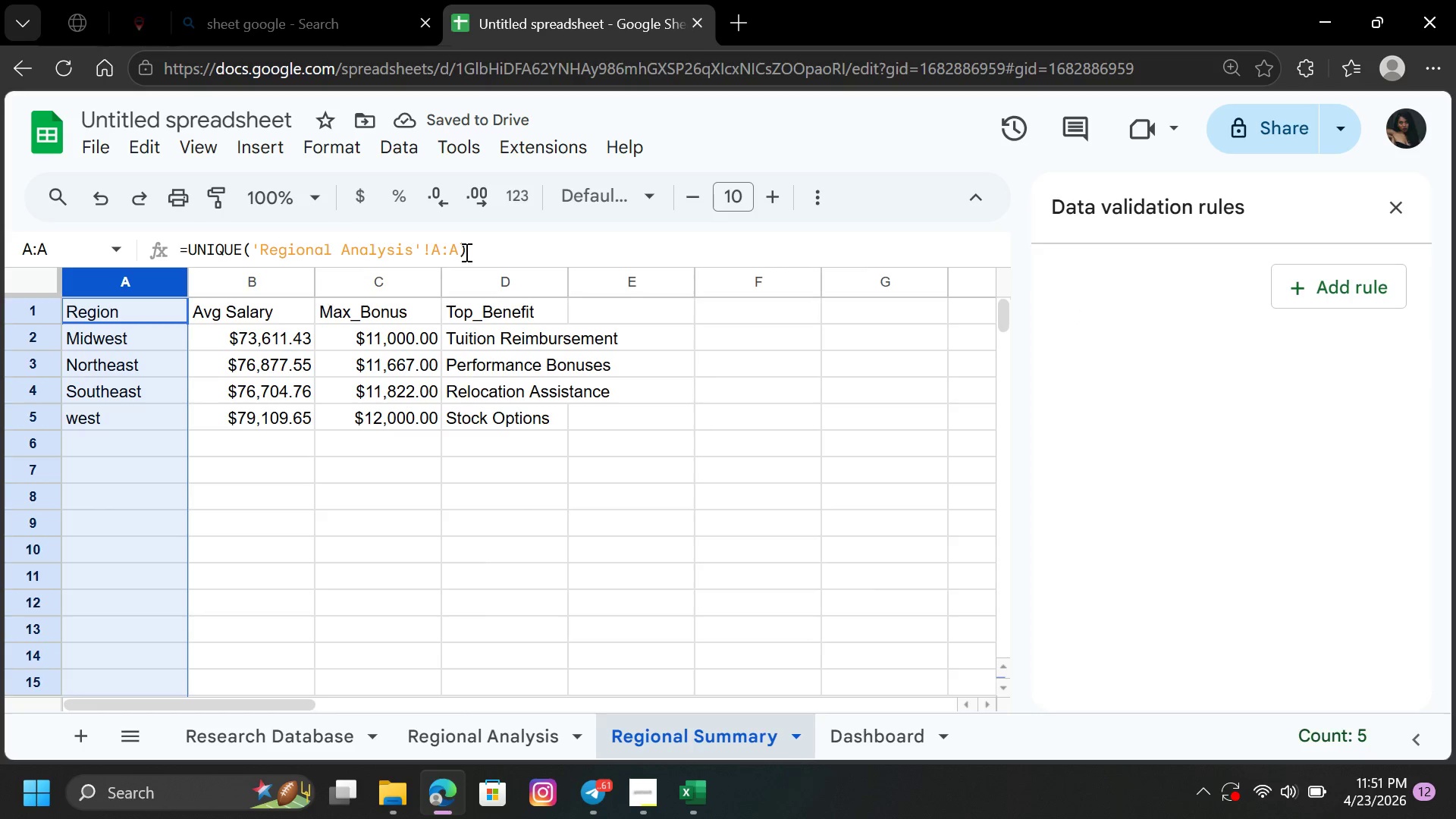 
left_click([458, 252])
 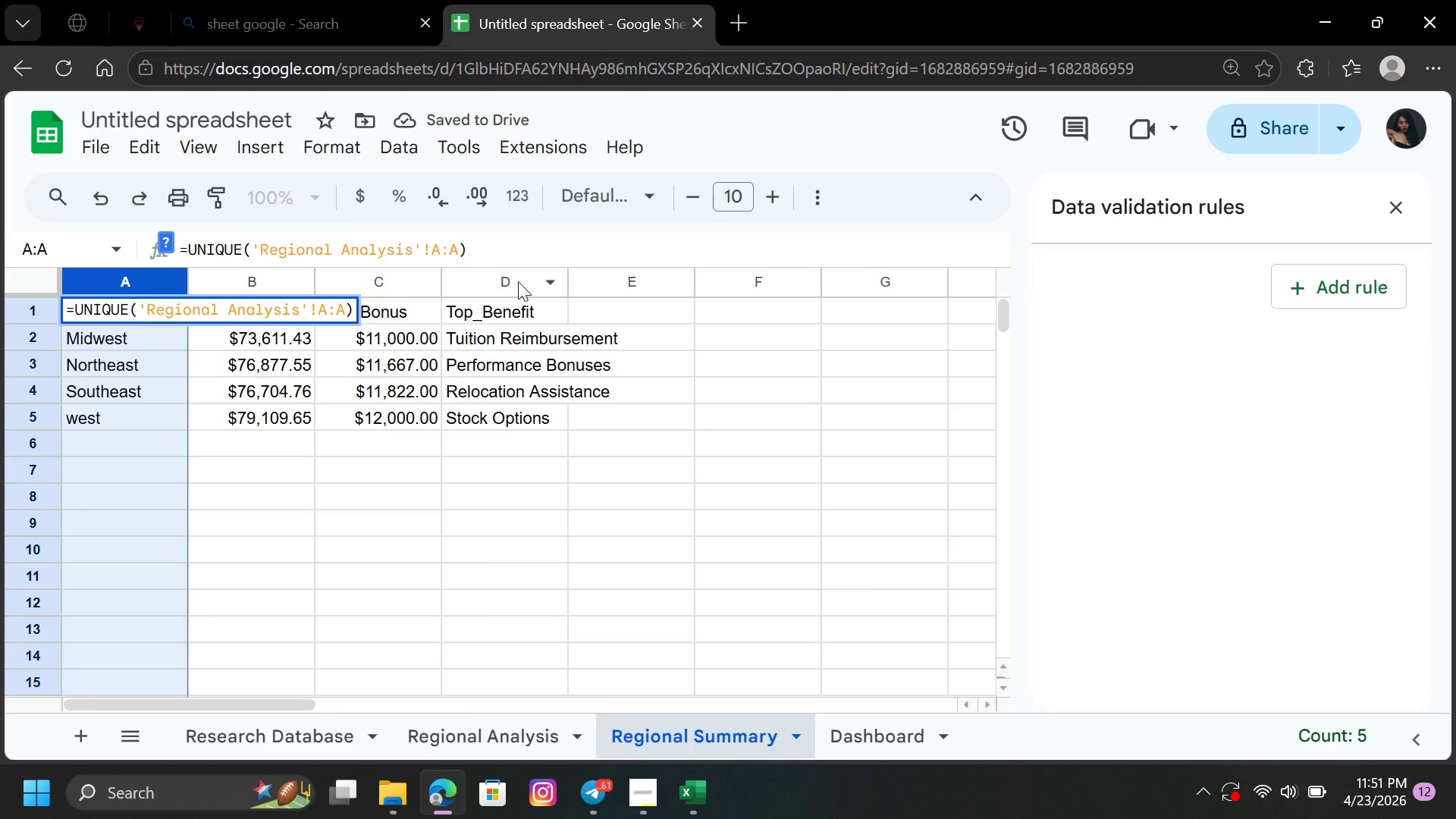 
key(Backspace)
type(D,4,FA)
 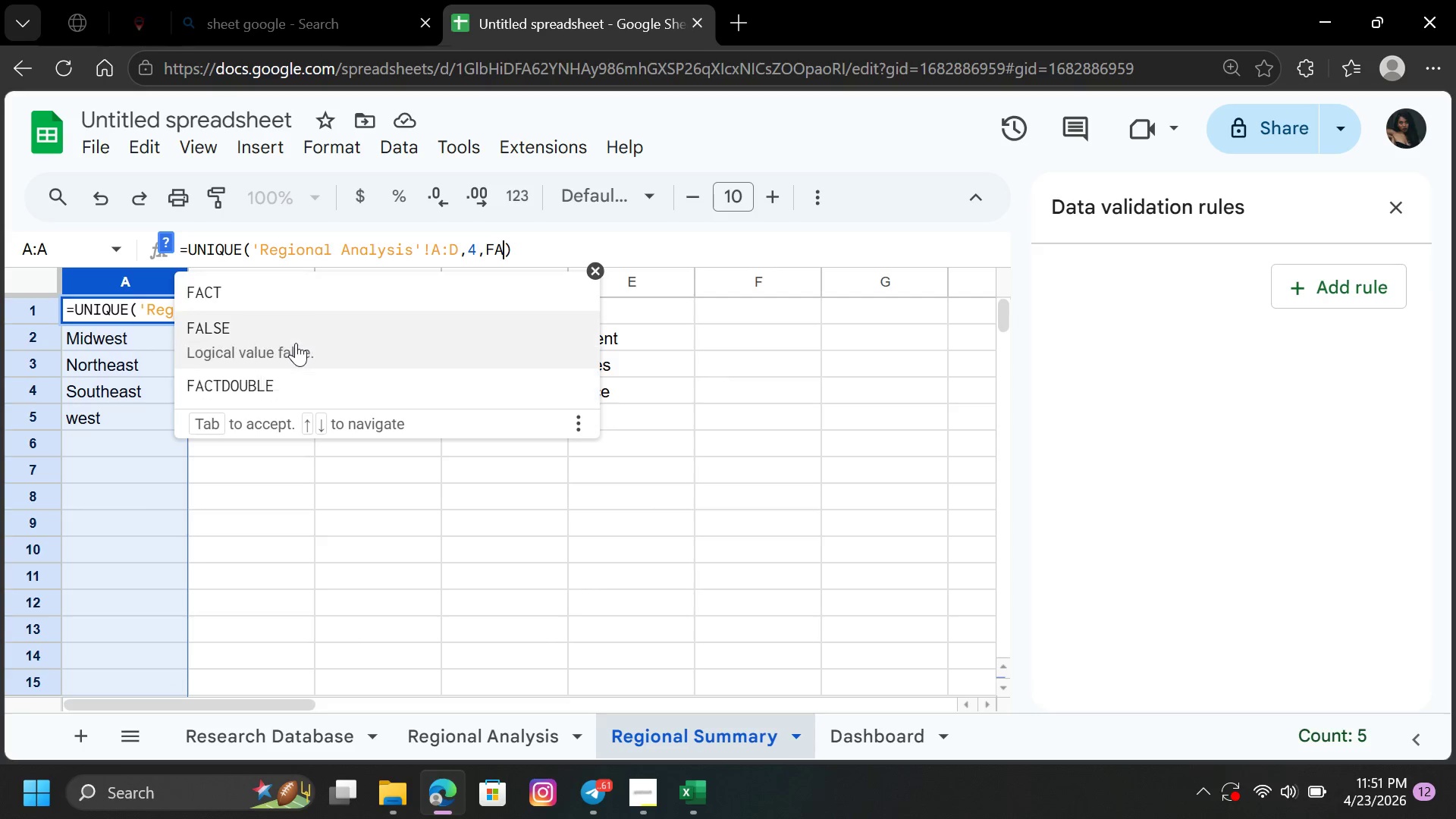 
left_click([295, 336])
 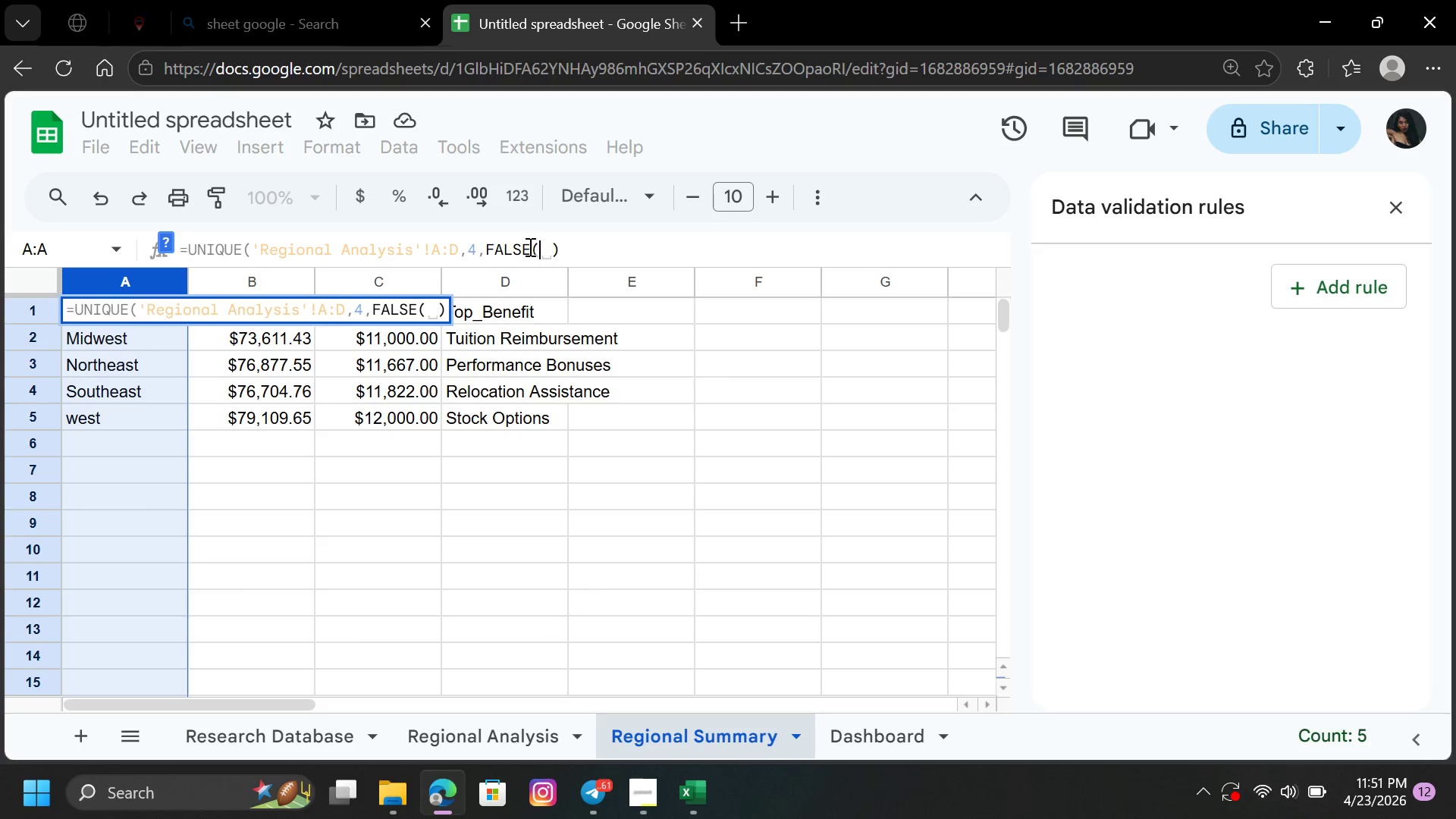 
key(Backspace)
 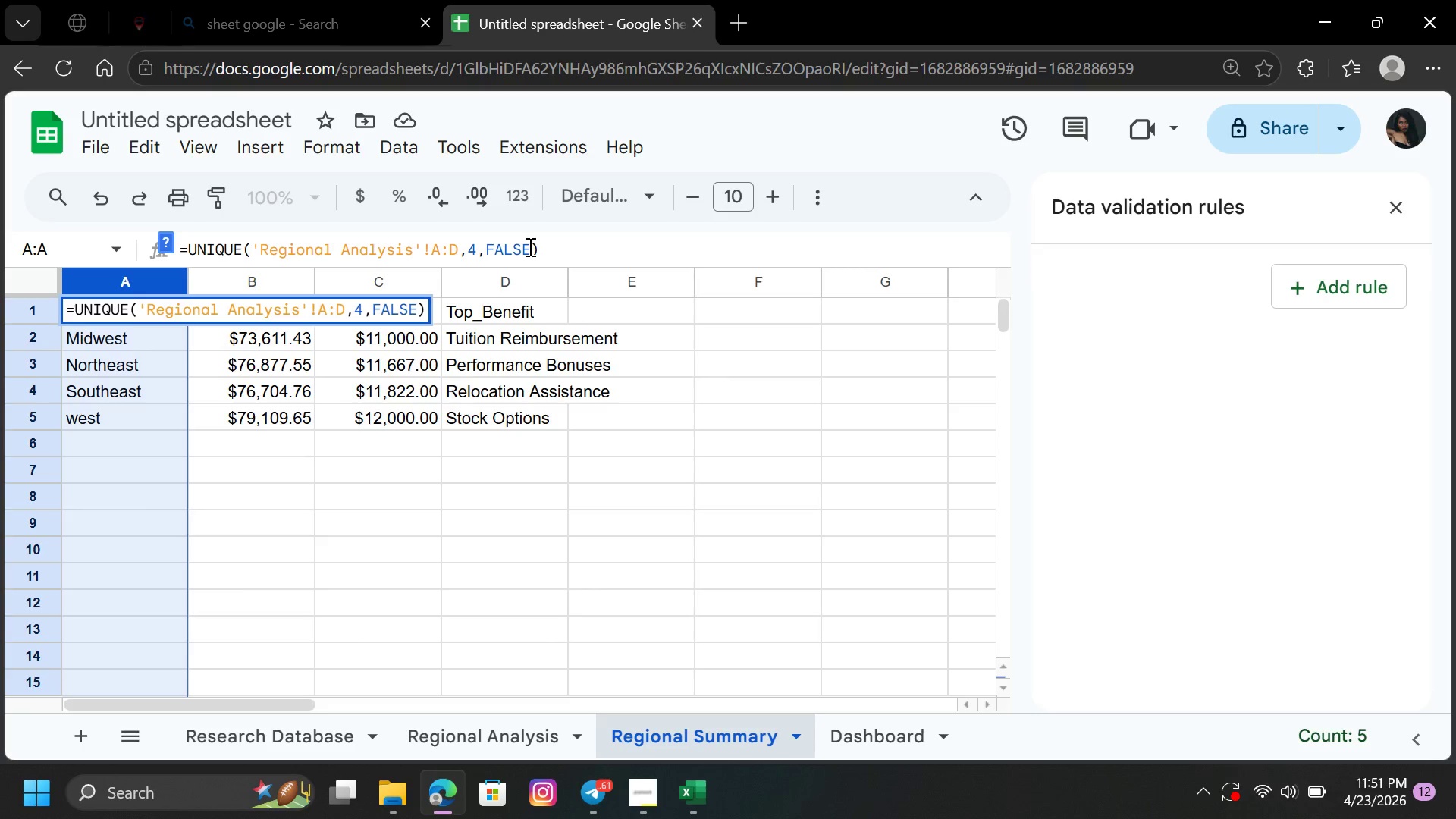 
key(Enter)
 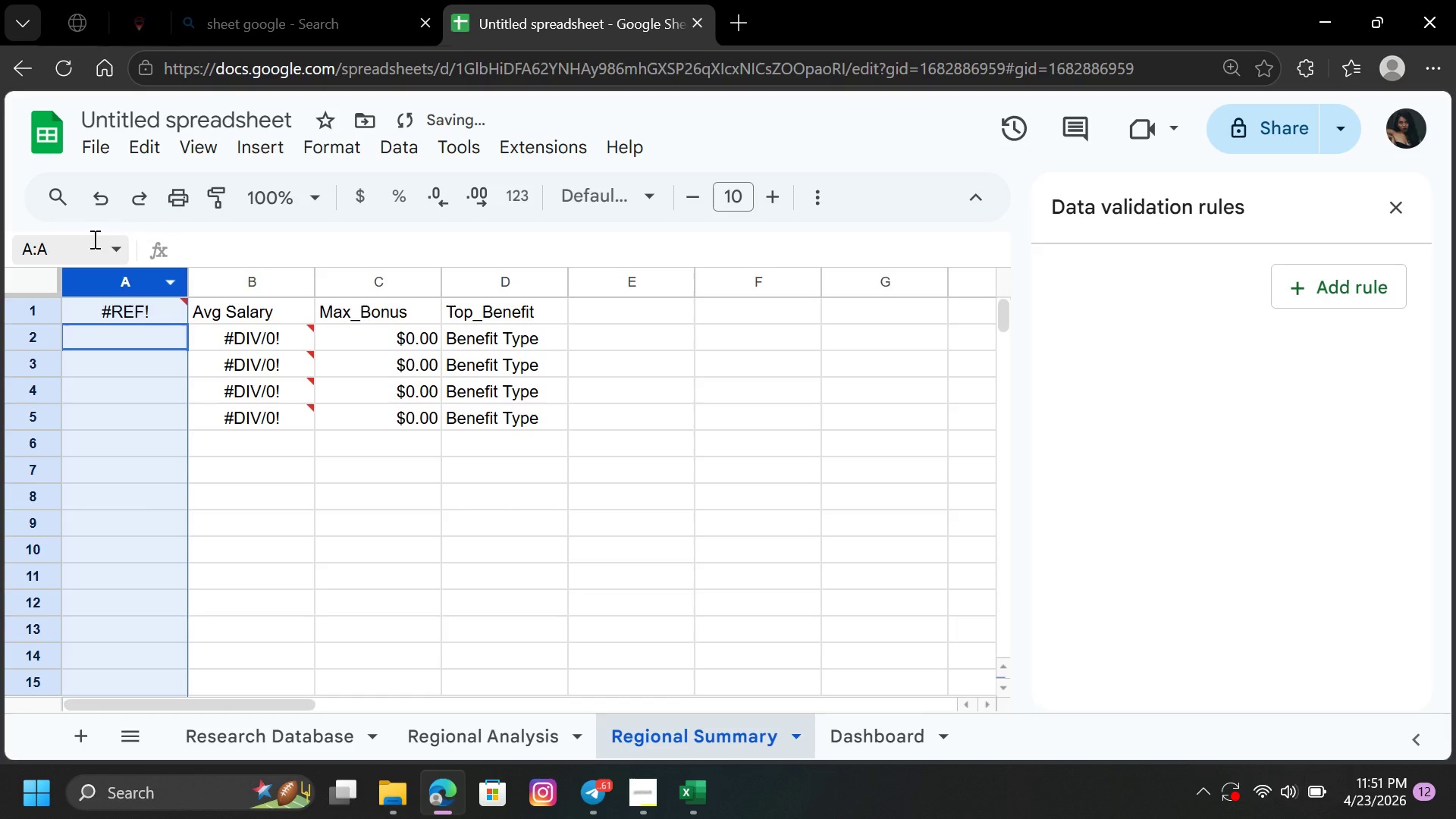 
left_click([100, 202])
 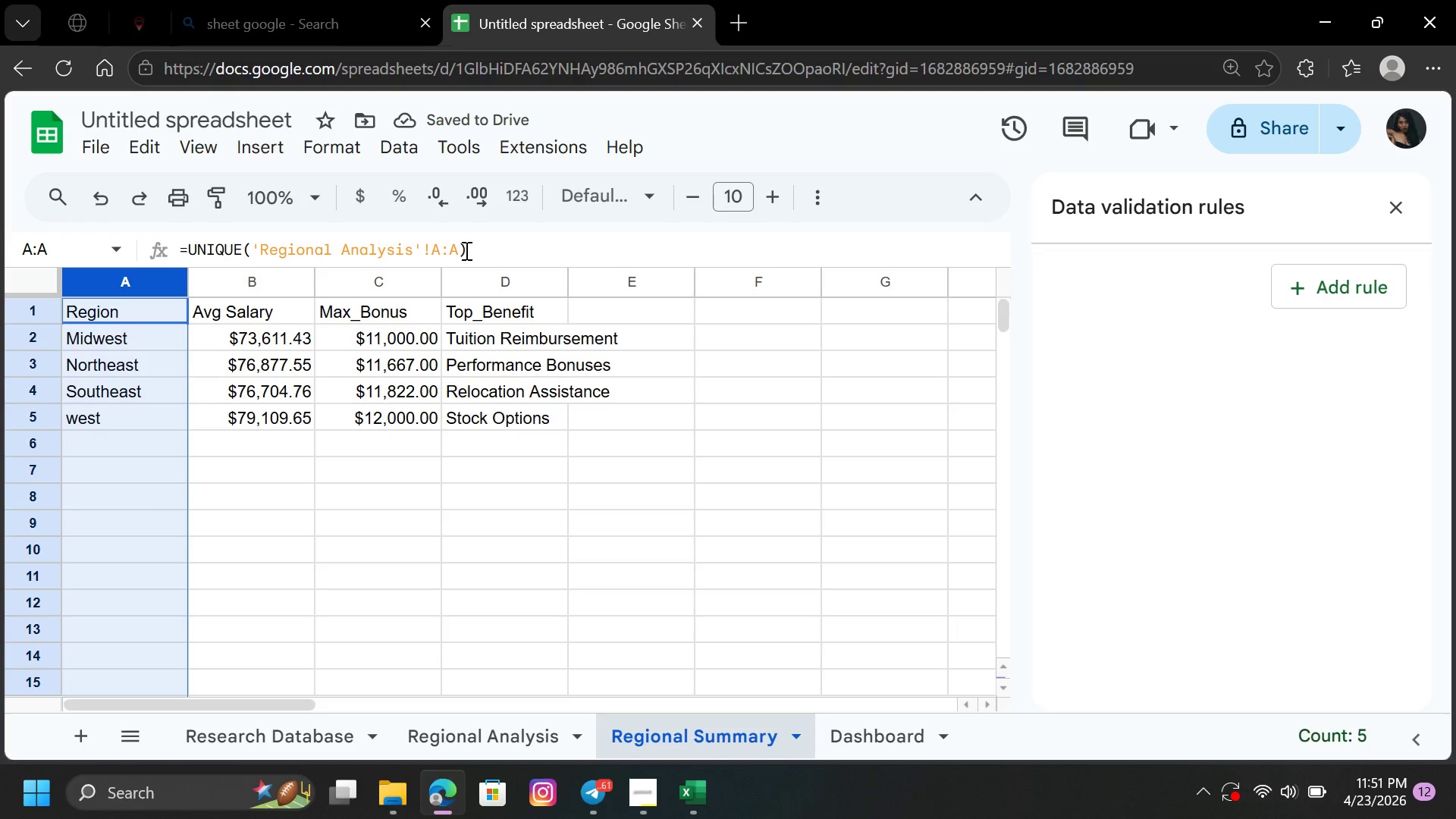 
left_click([458, 249])
 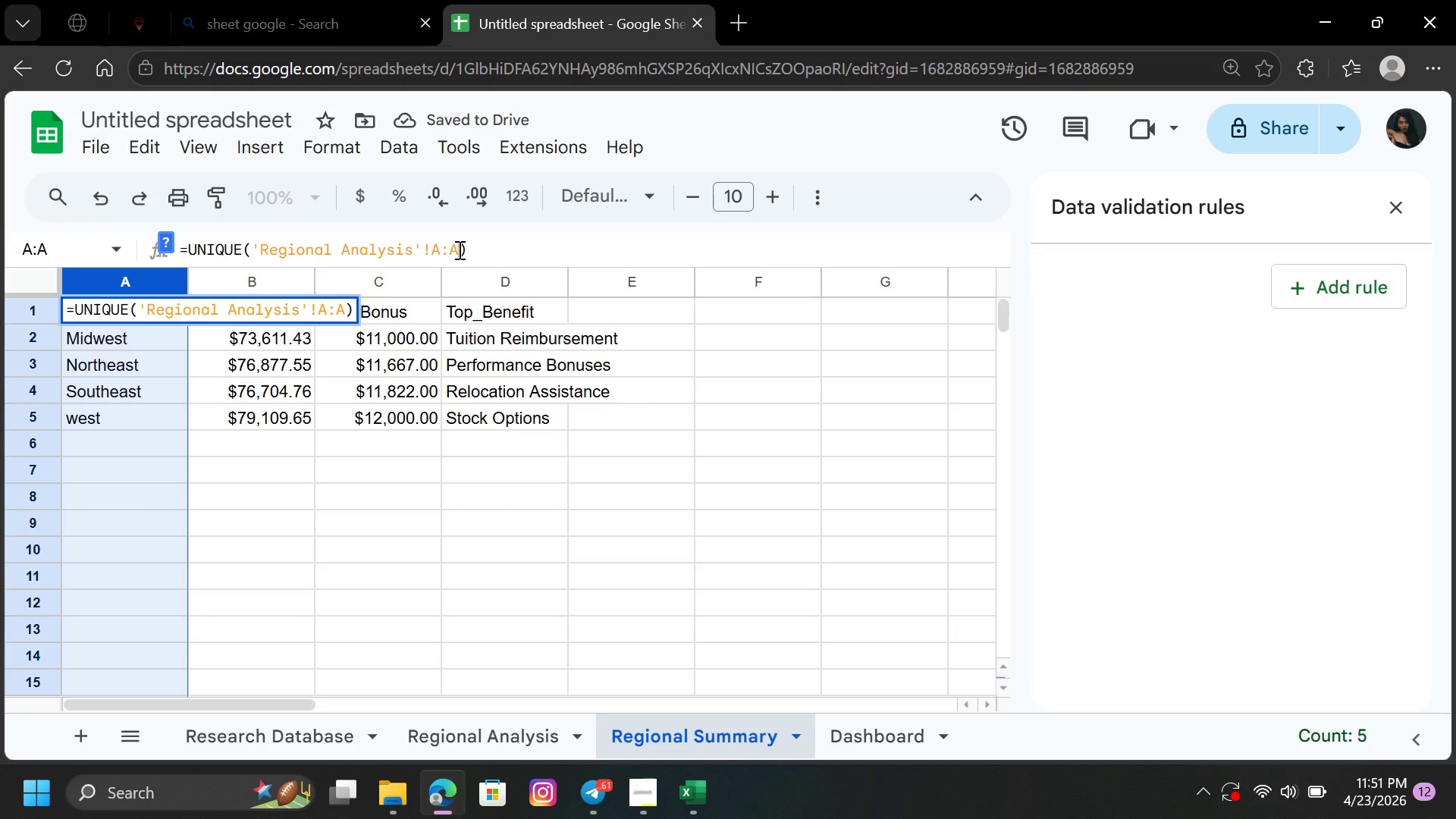 
key(Backspace)
 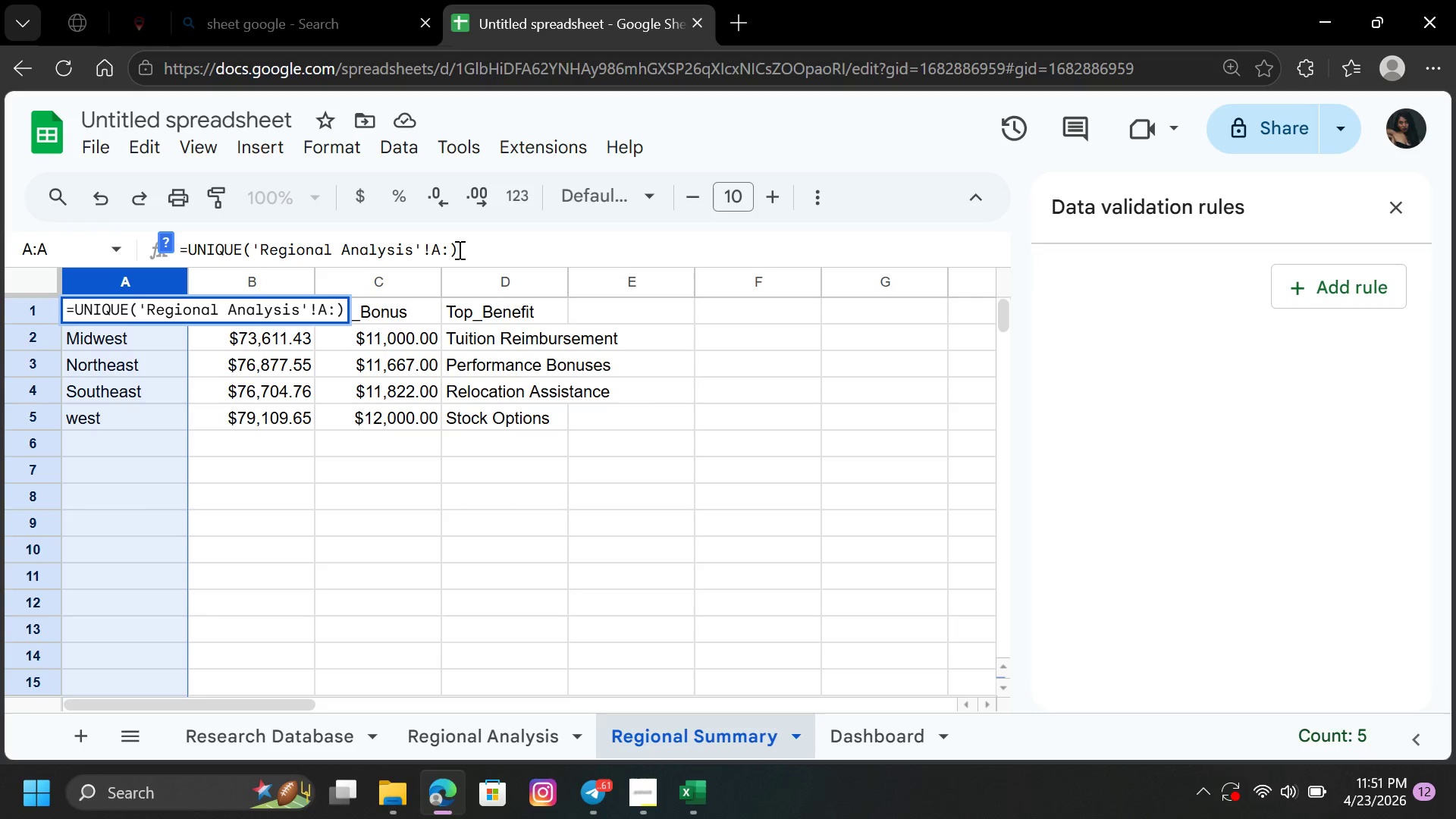 
key(D)
 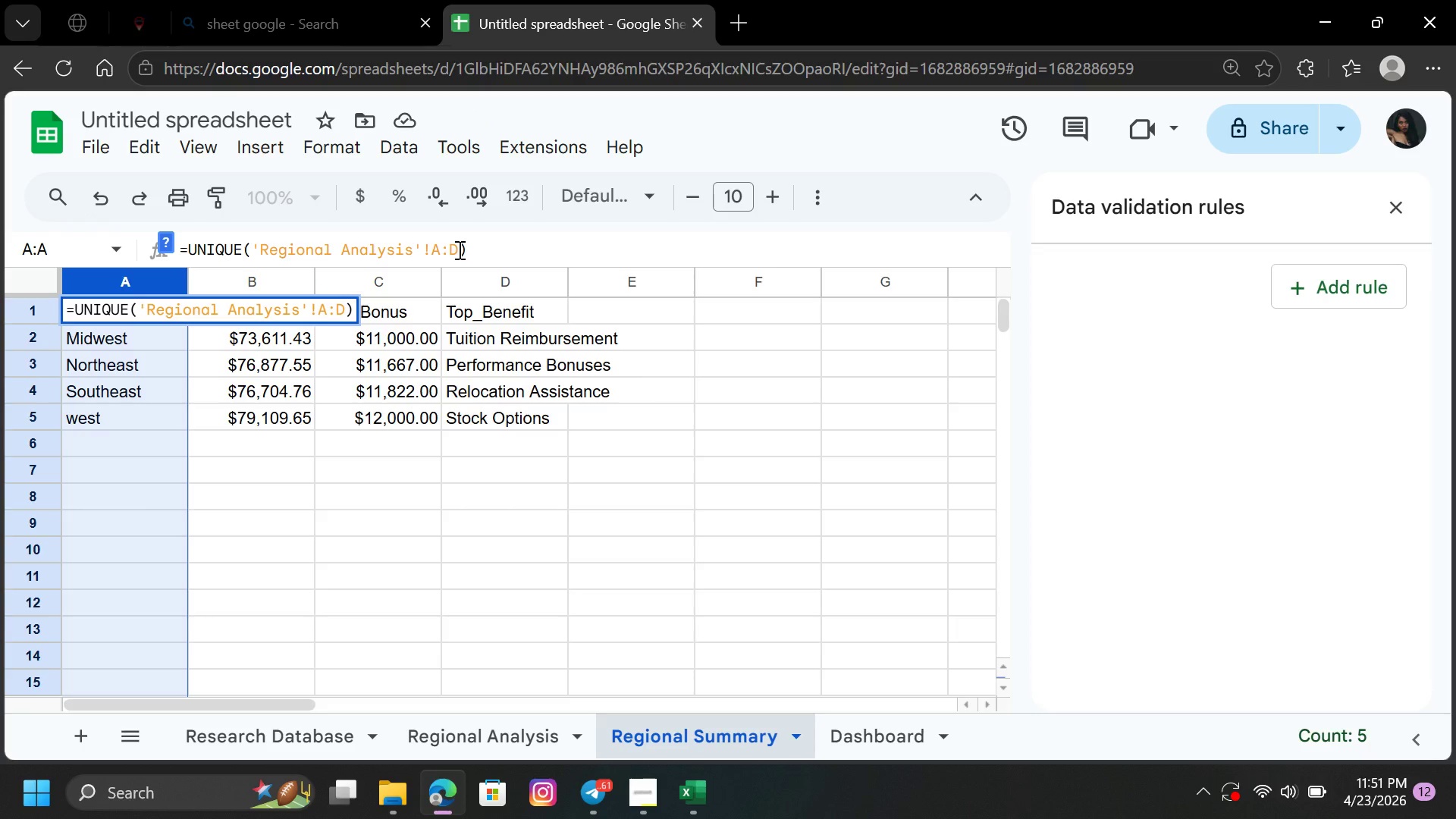 
key(Comma)
 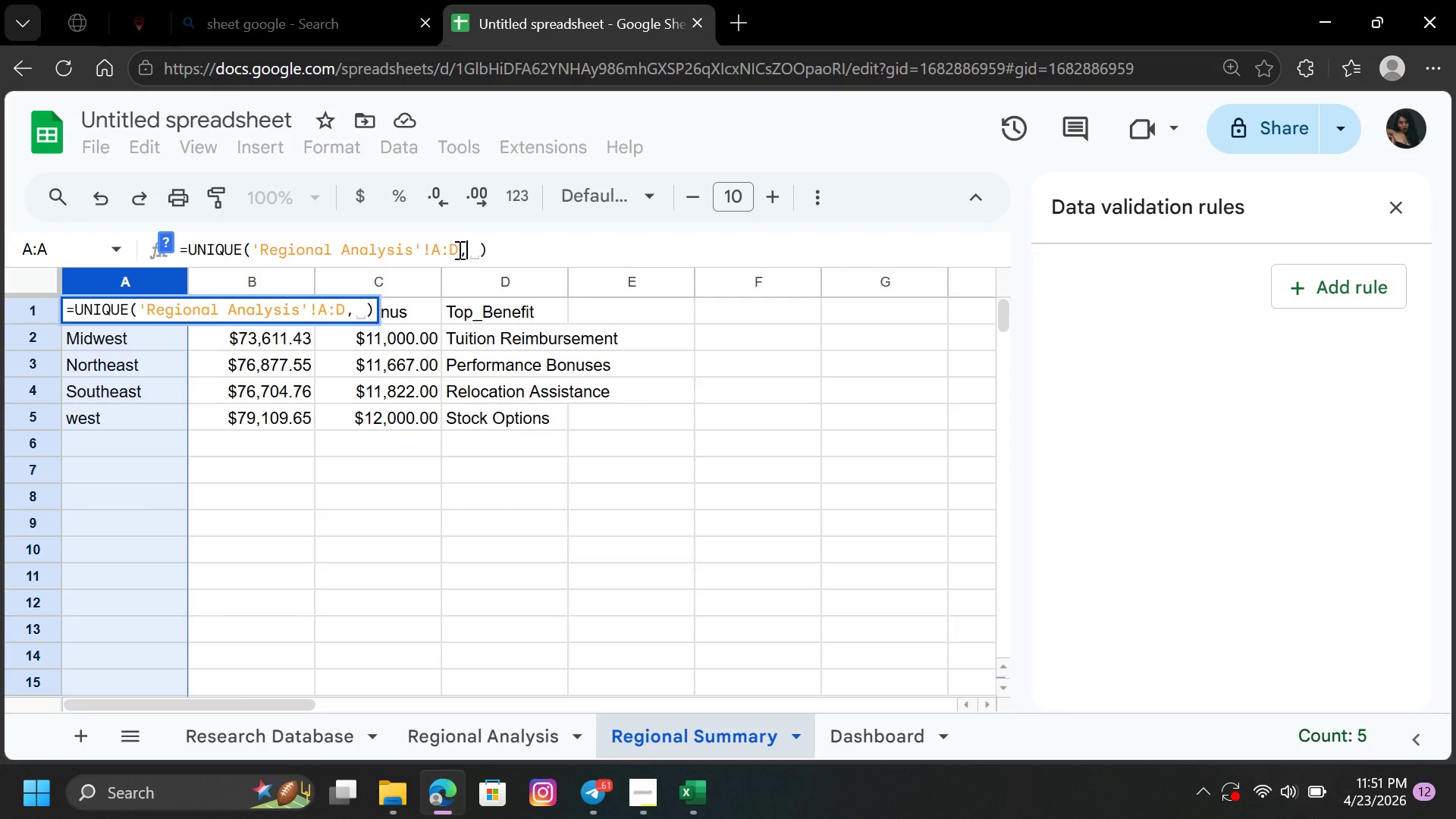 
key(4)
 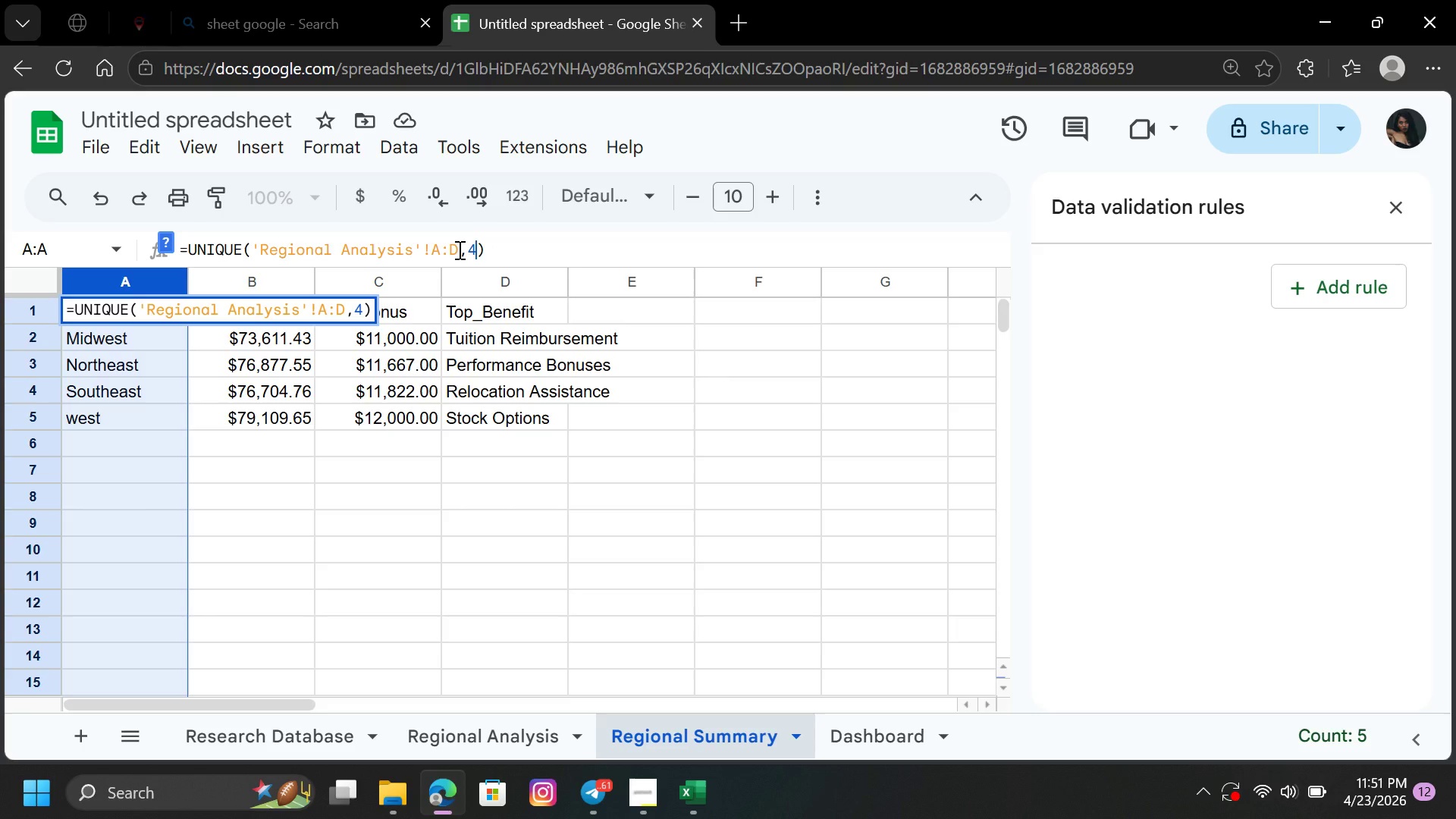 
key(Unknown)
 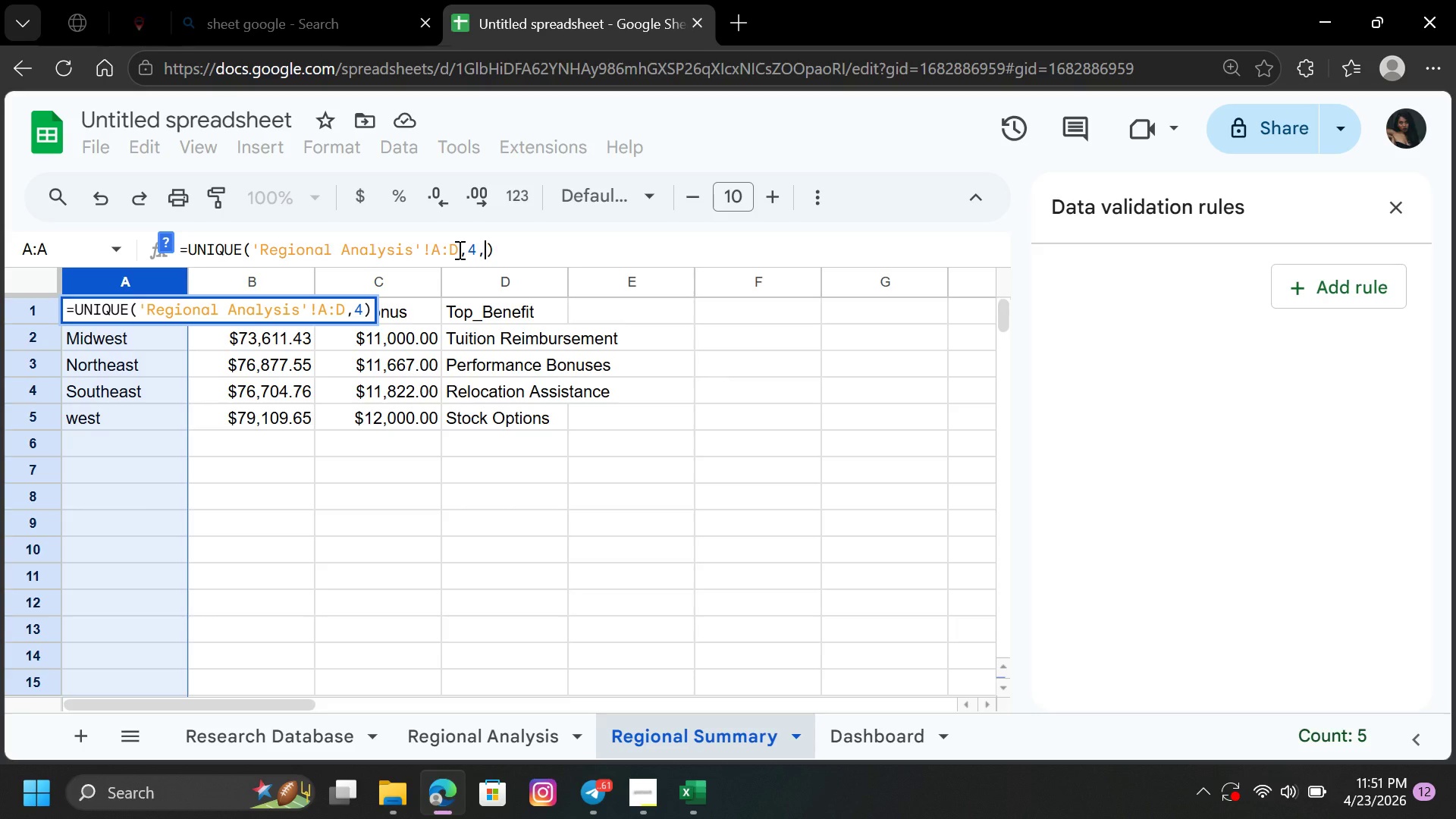 
type(,FALS)
 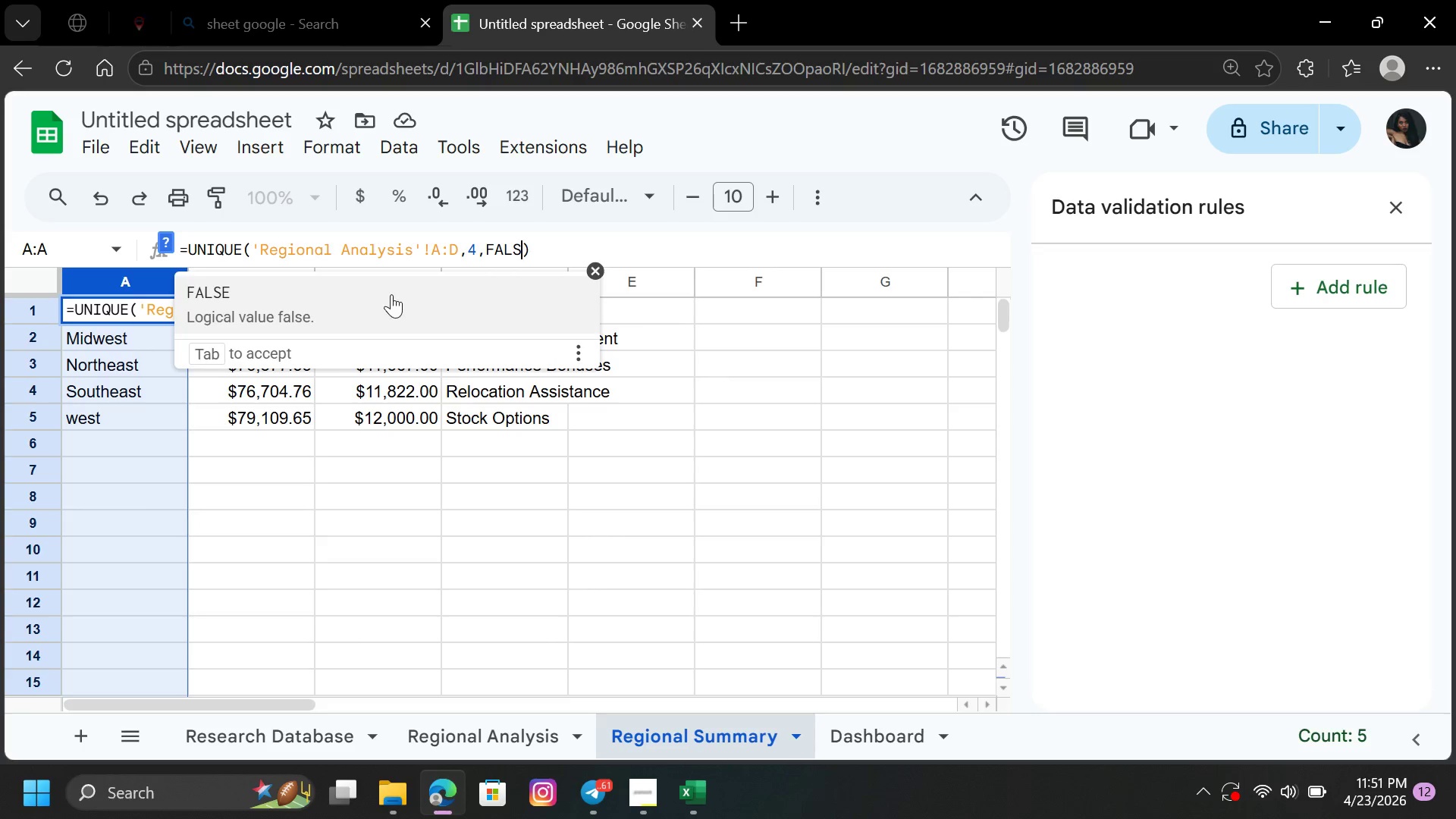 
left_click([381, 298])
 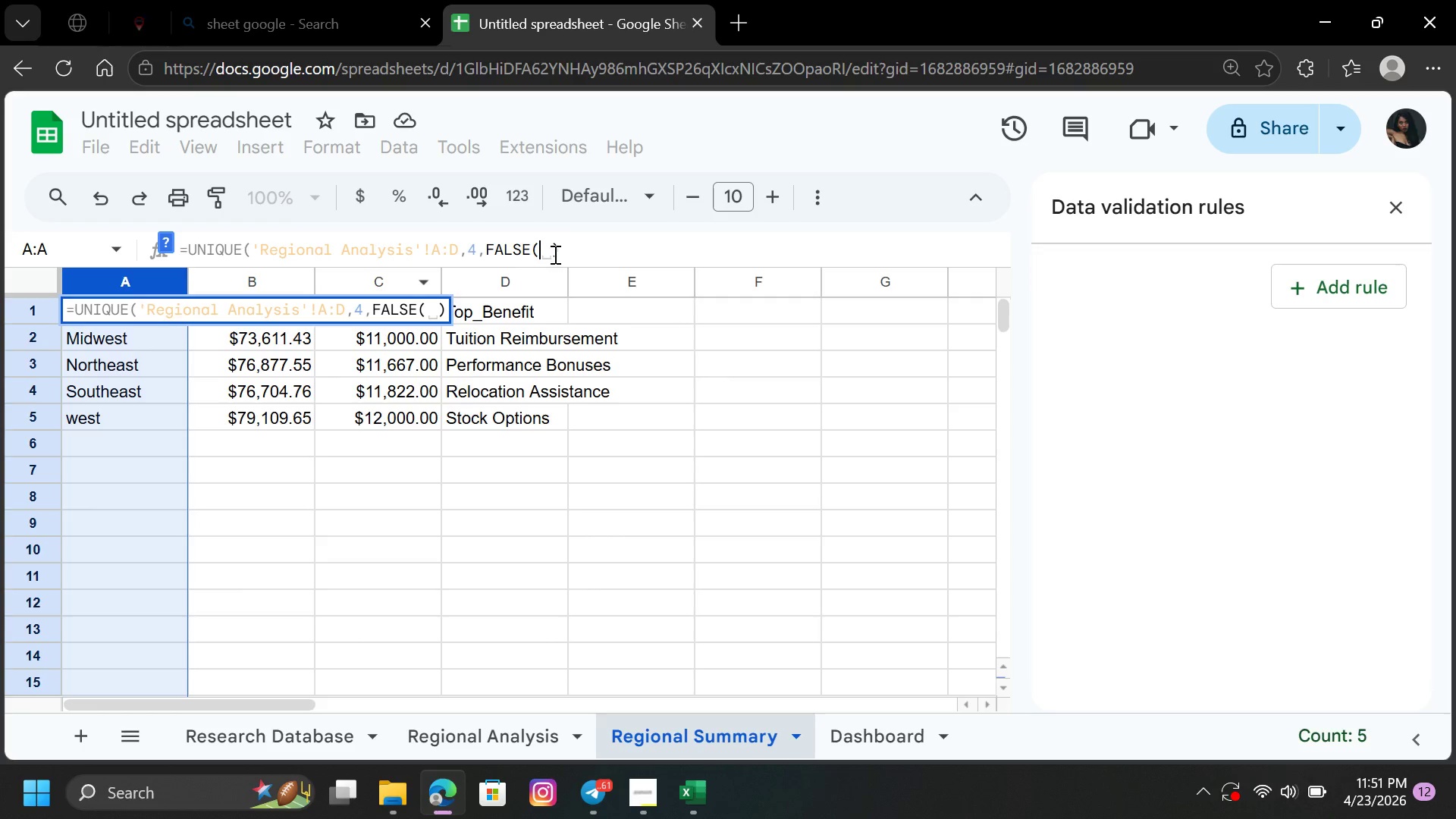 
left_click([570, 247])
 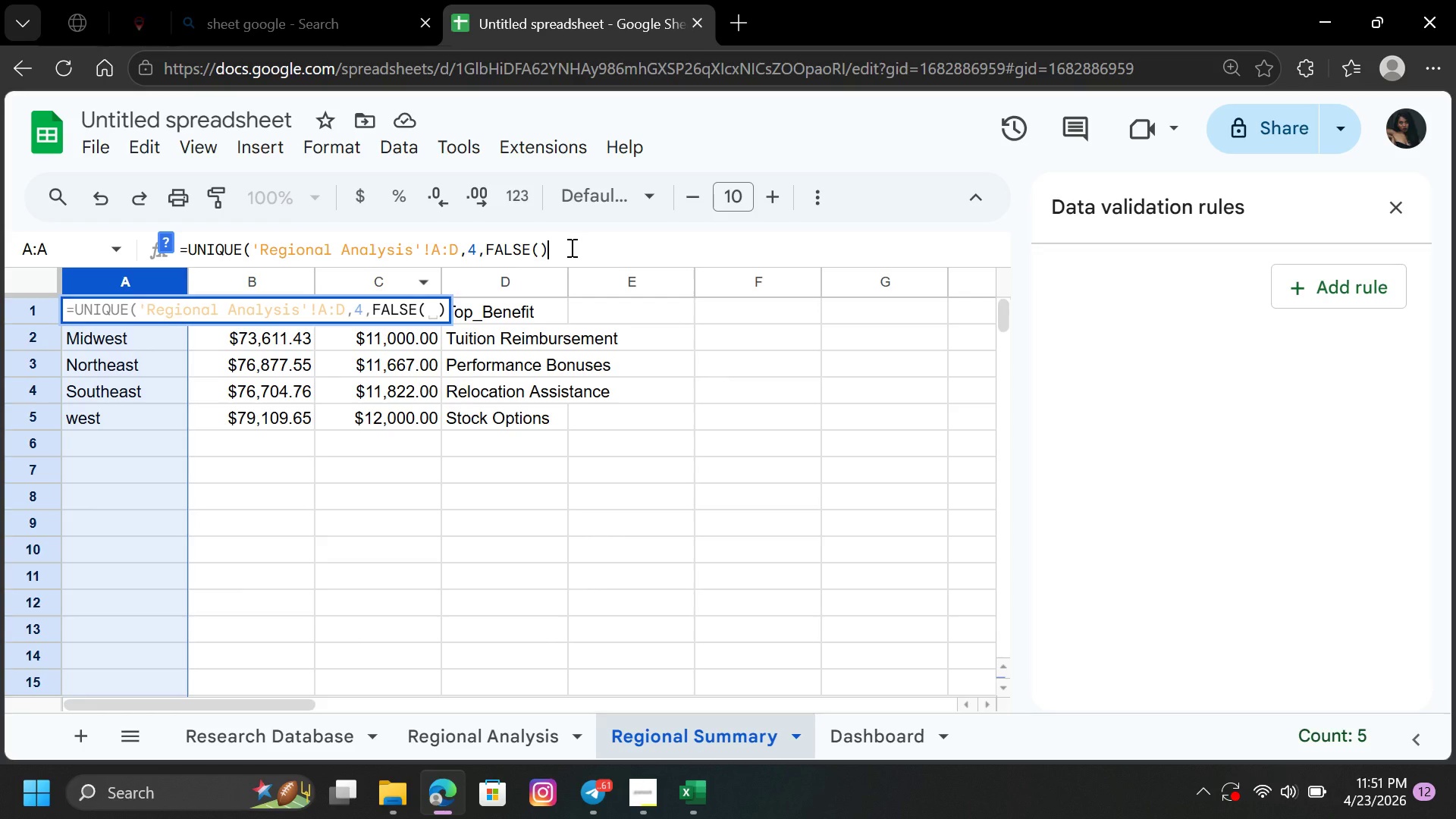 
key(Backspace)
 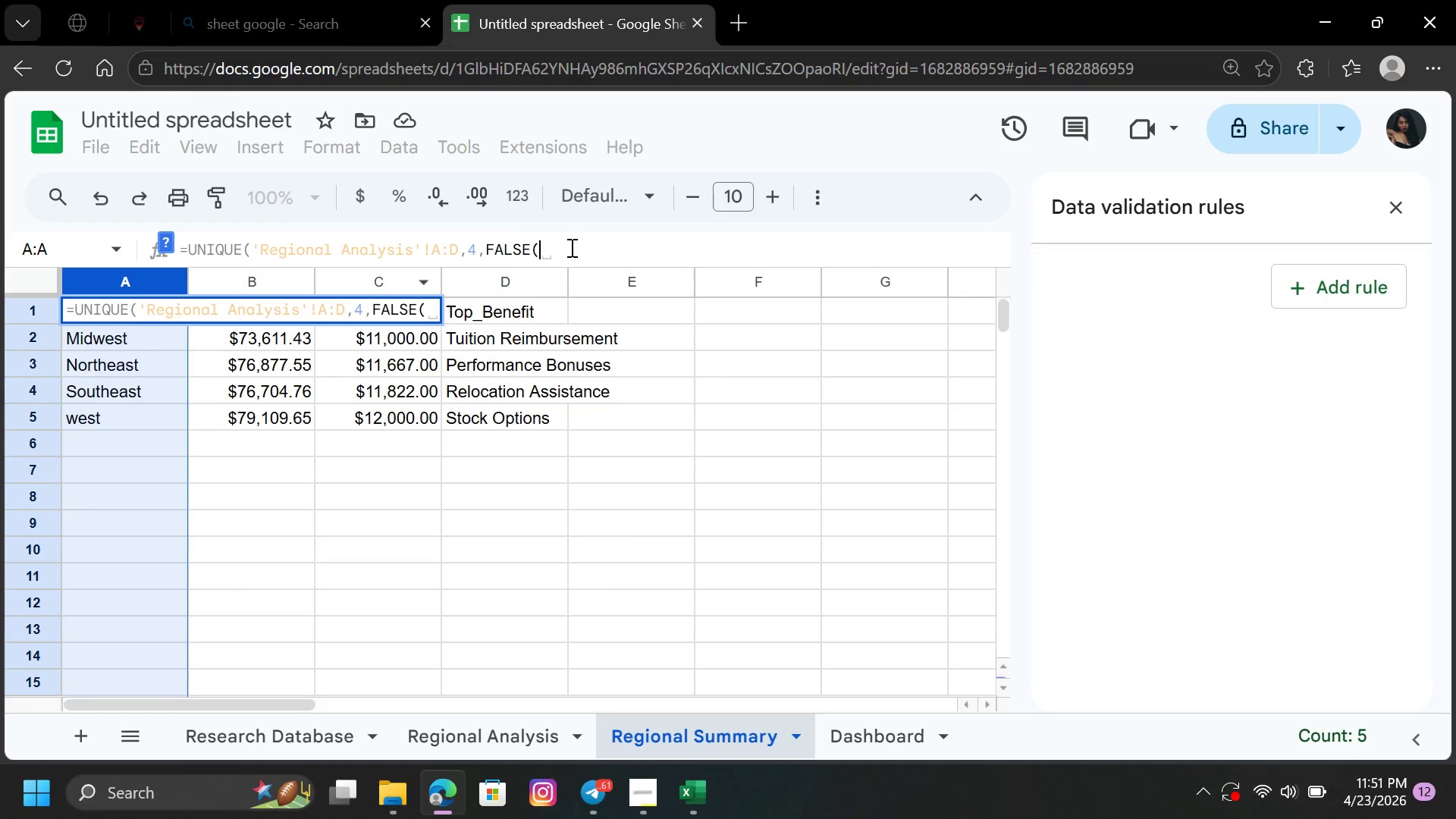 
key(Backspace)
 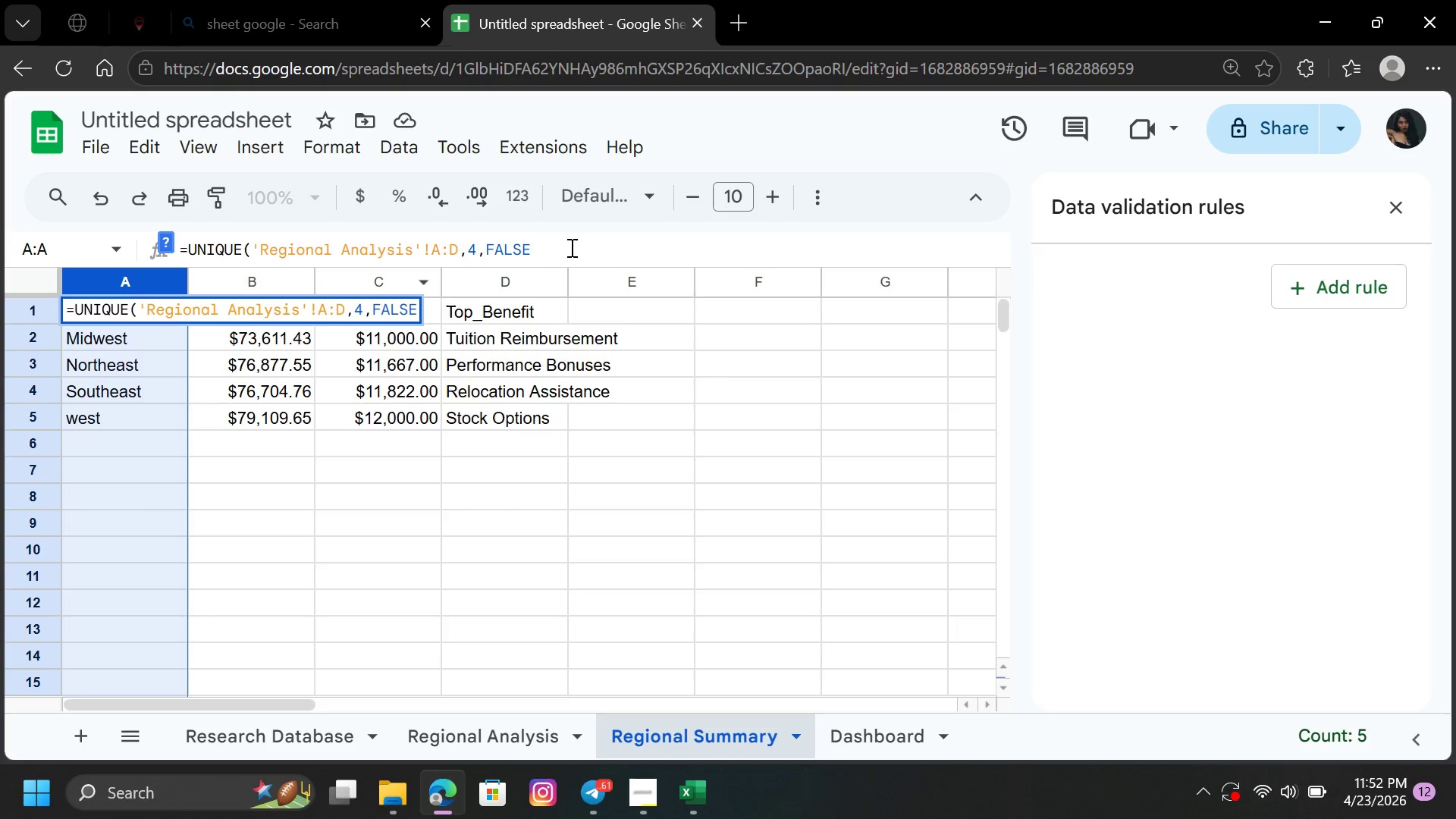 
key(Shift+0)
 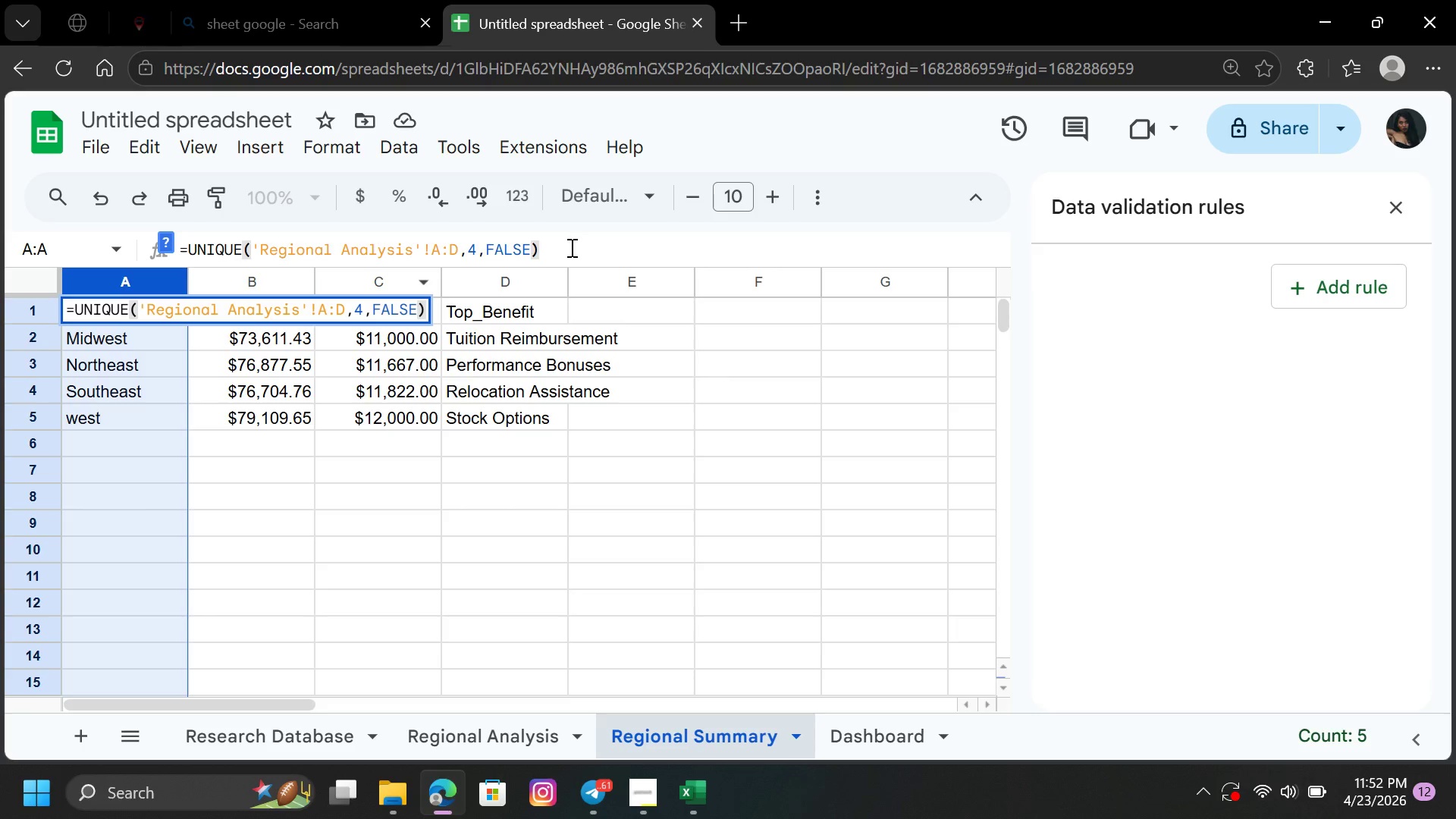 
key(Enter)
 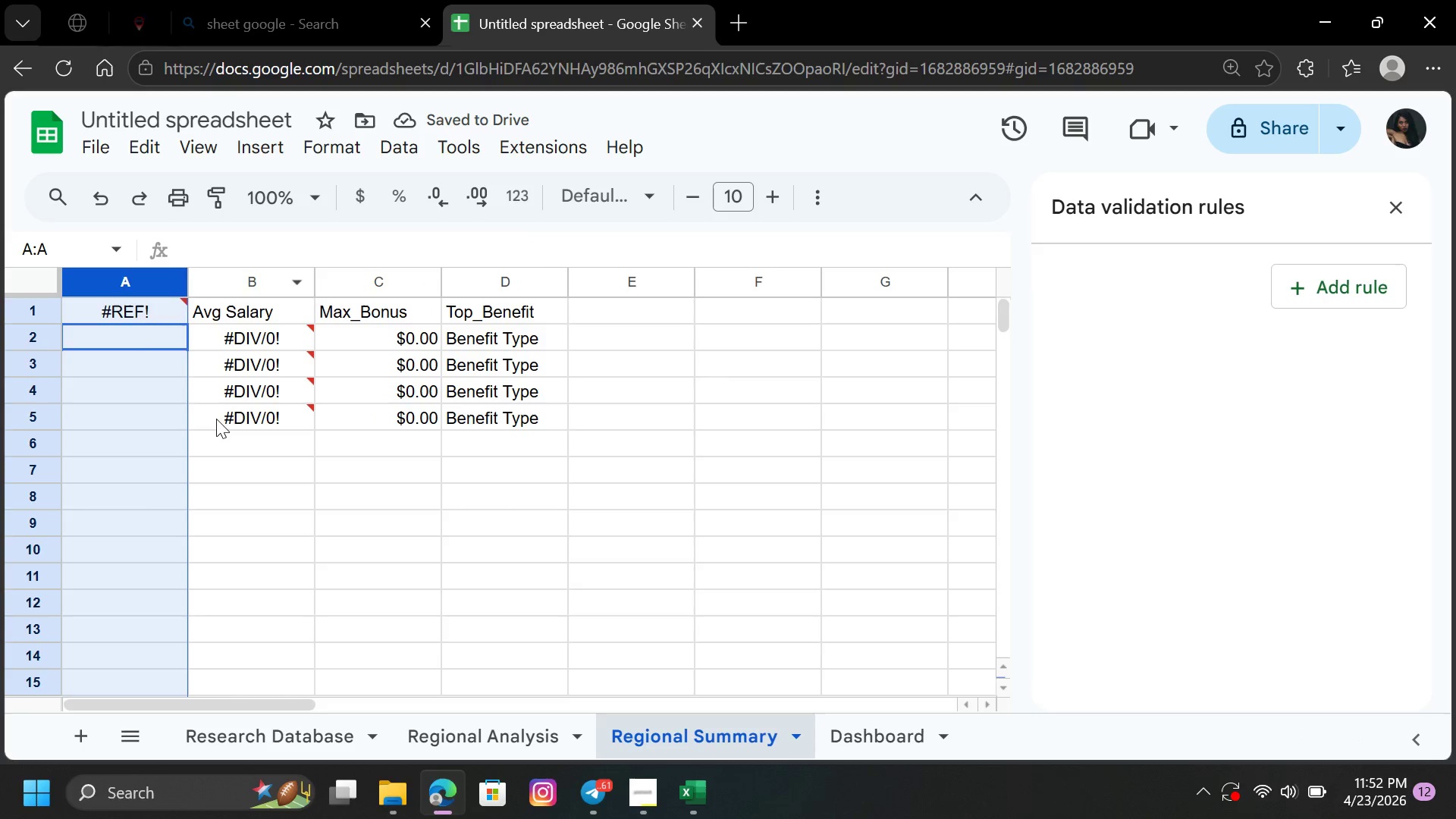 
left_click([100, 204])
 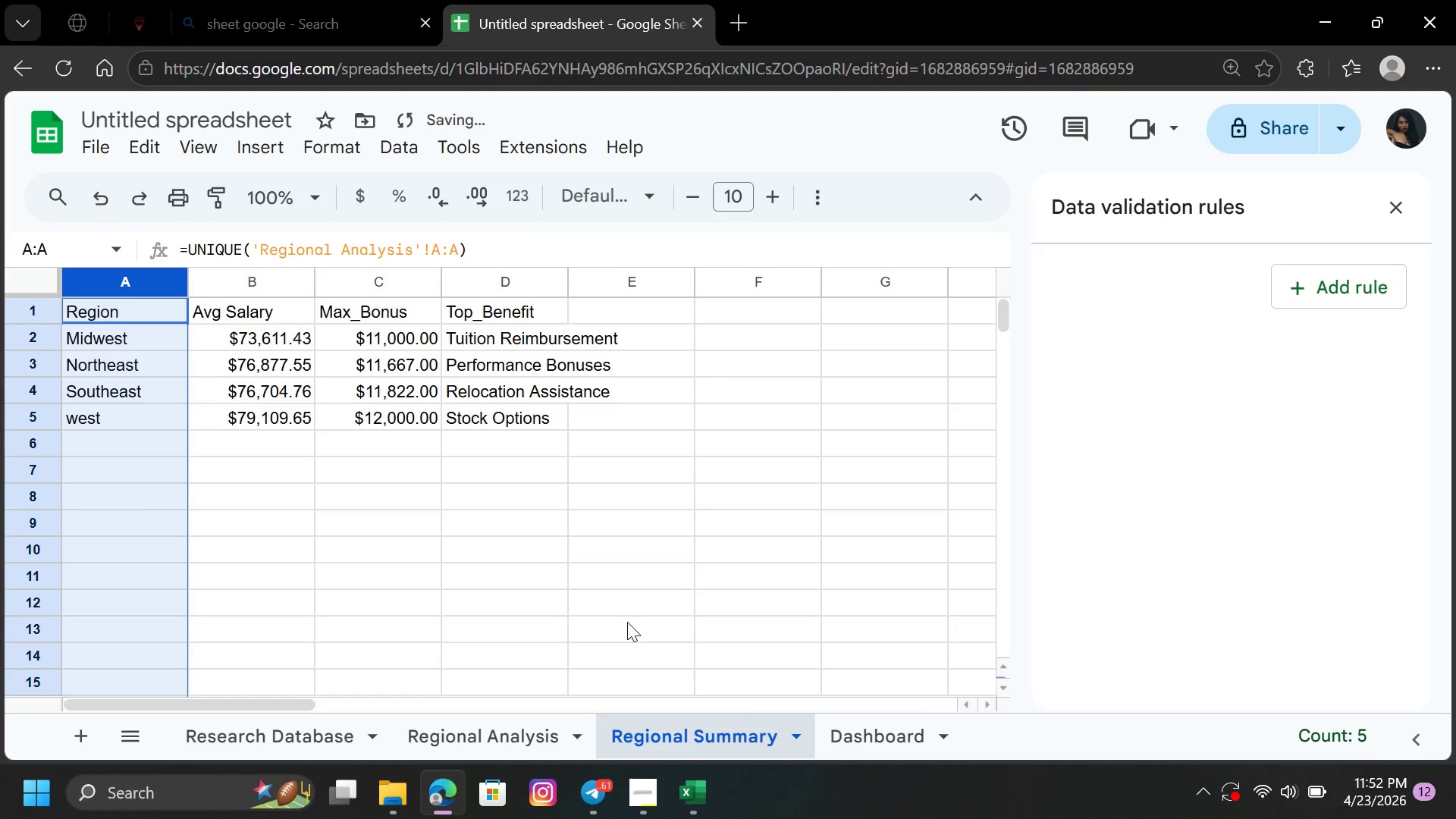 
left_click([880, 745])
 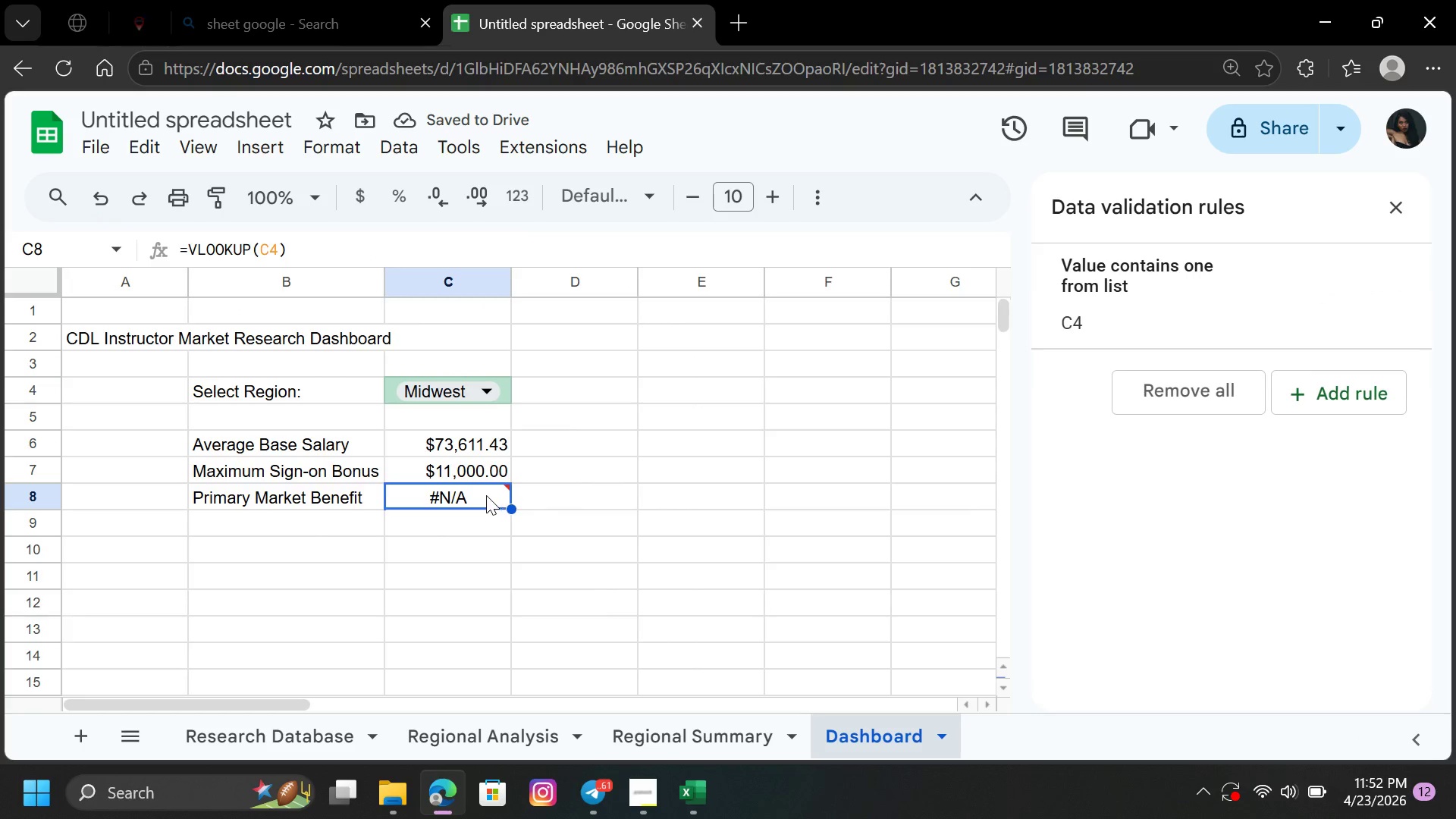 
double_click([485, 495])
 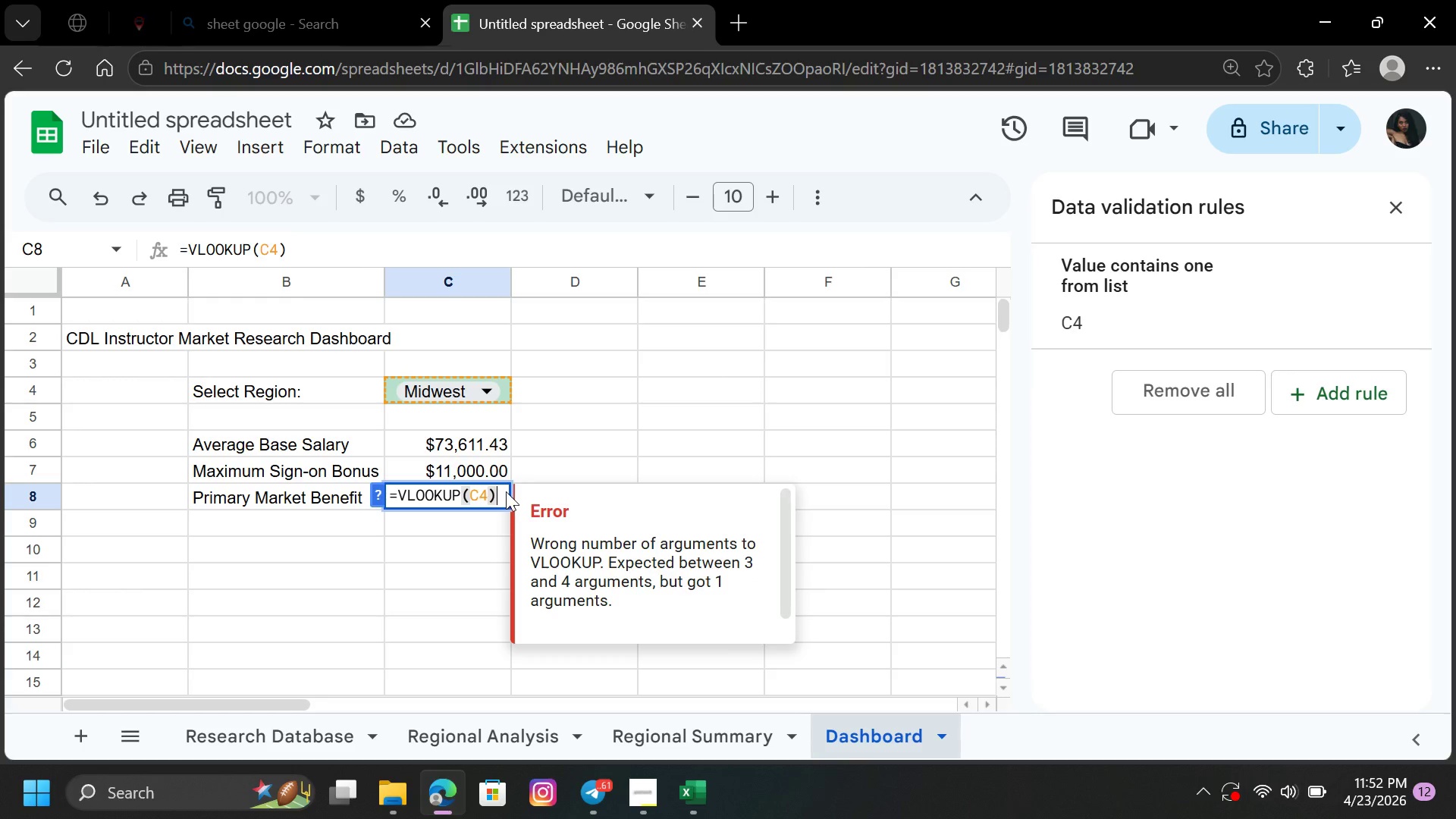 
key(Backspace)
 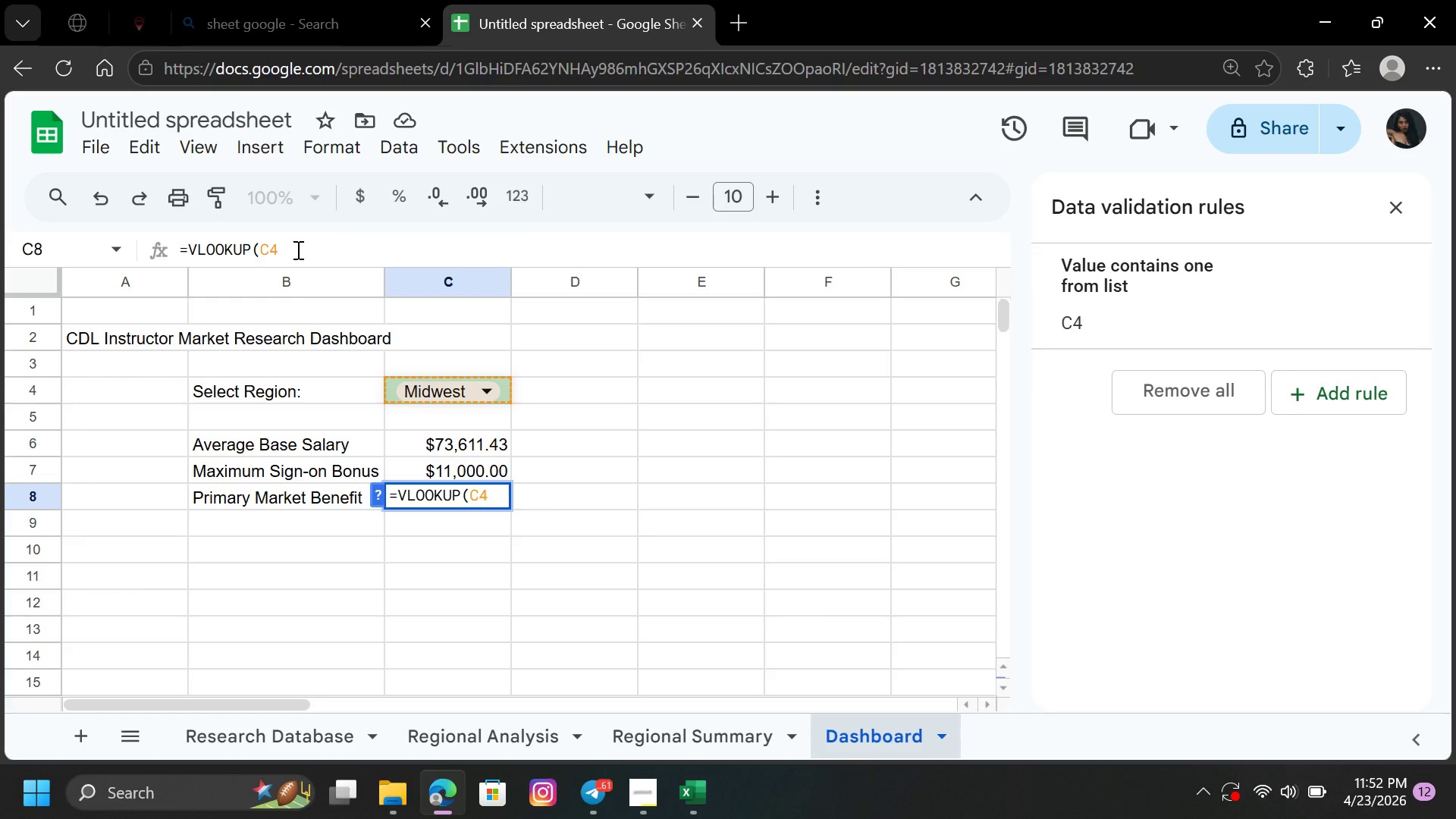 
key(Comma)
 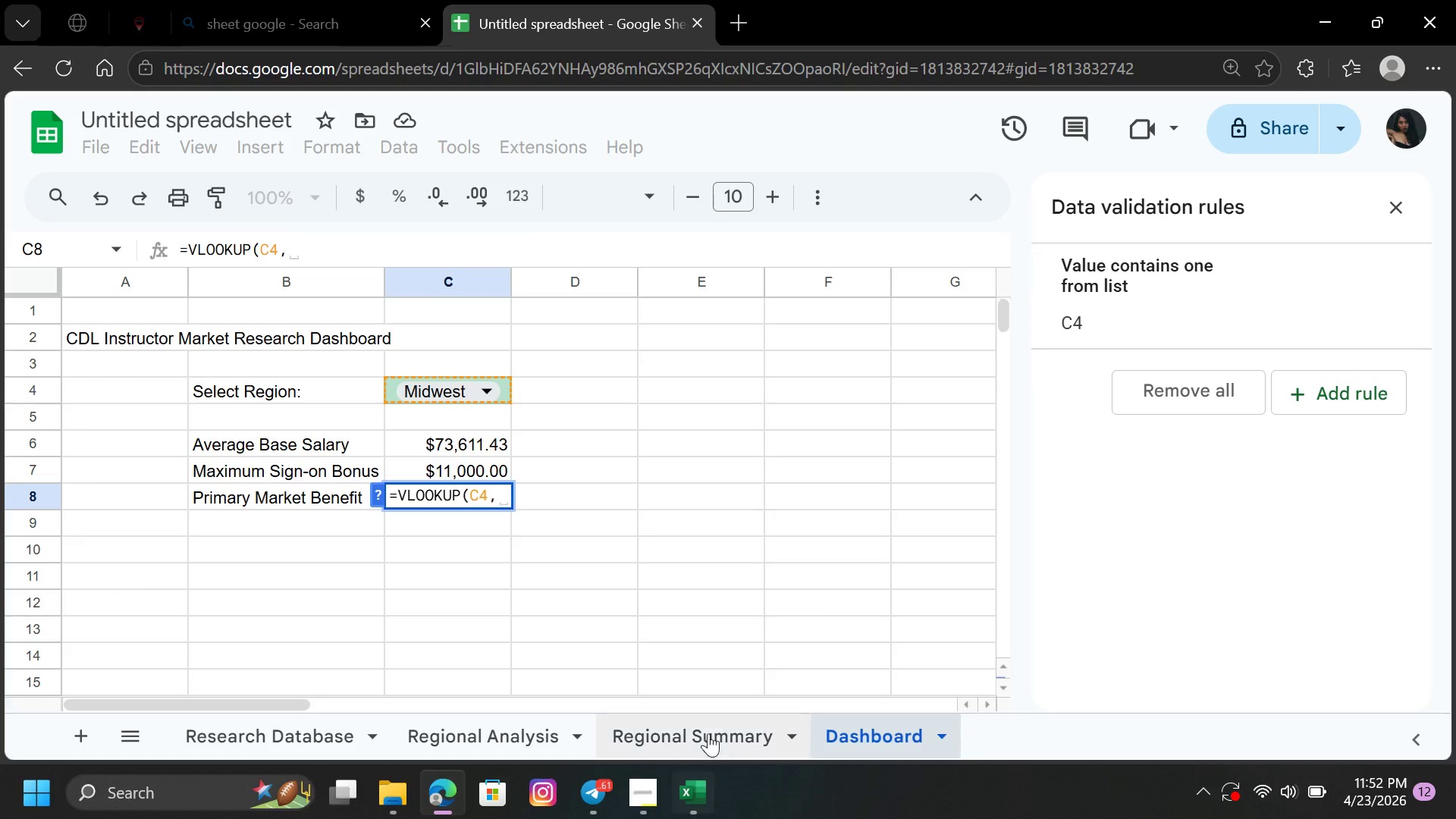 
left_click([706, 751])
 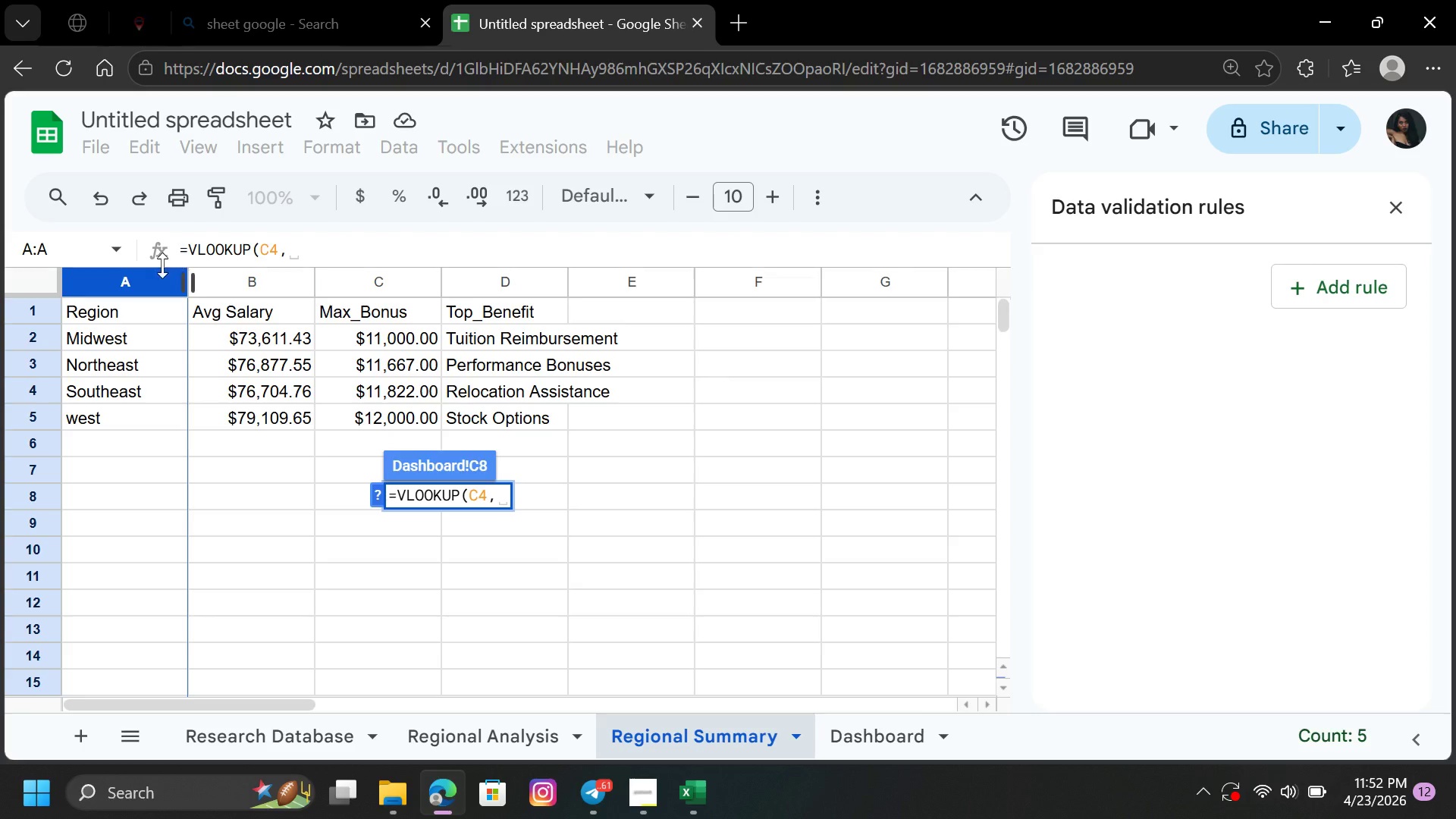 
left_click([146, 279])
 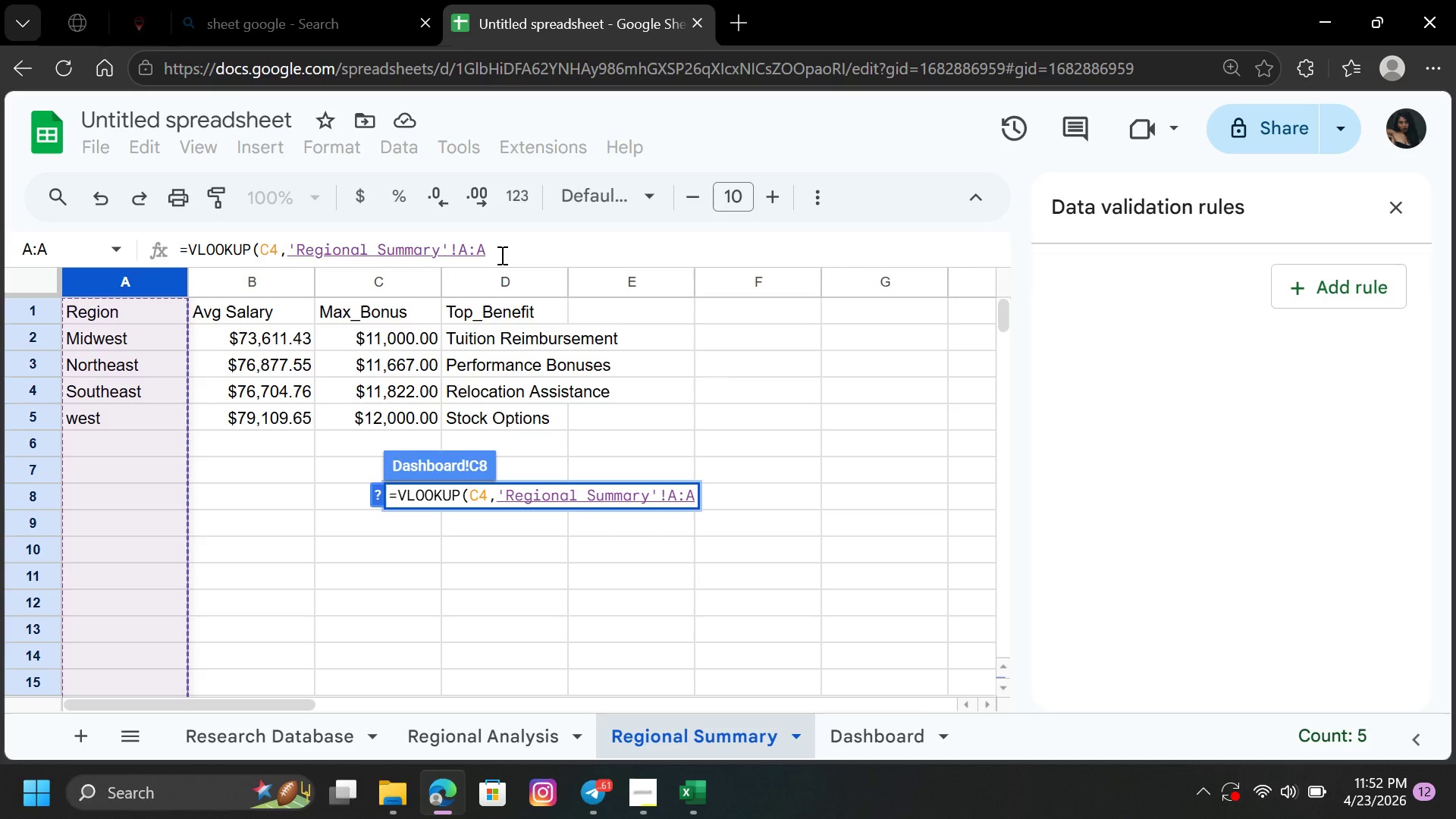 
left_click([498, 251])
 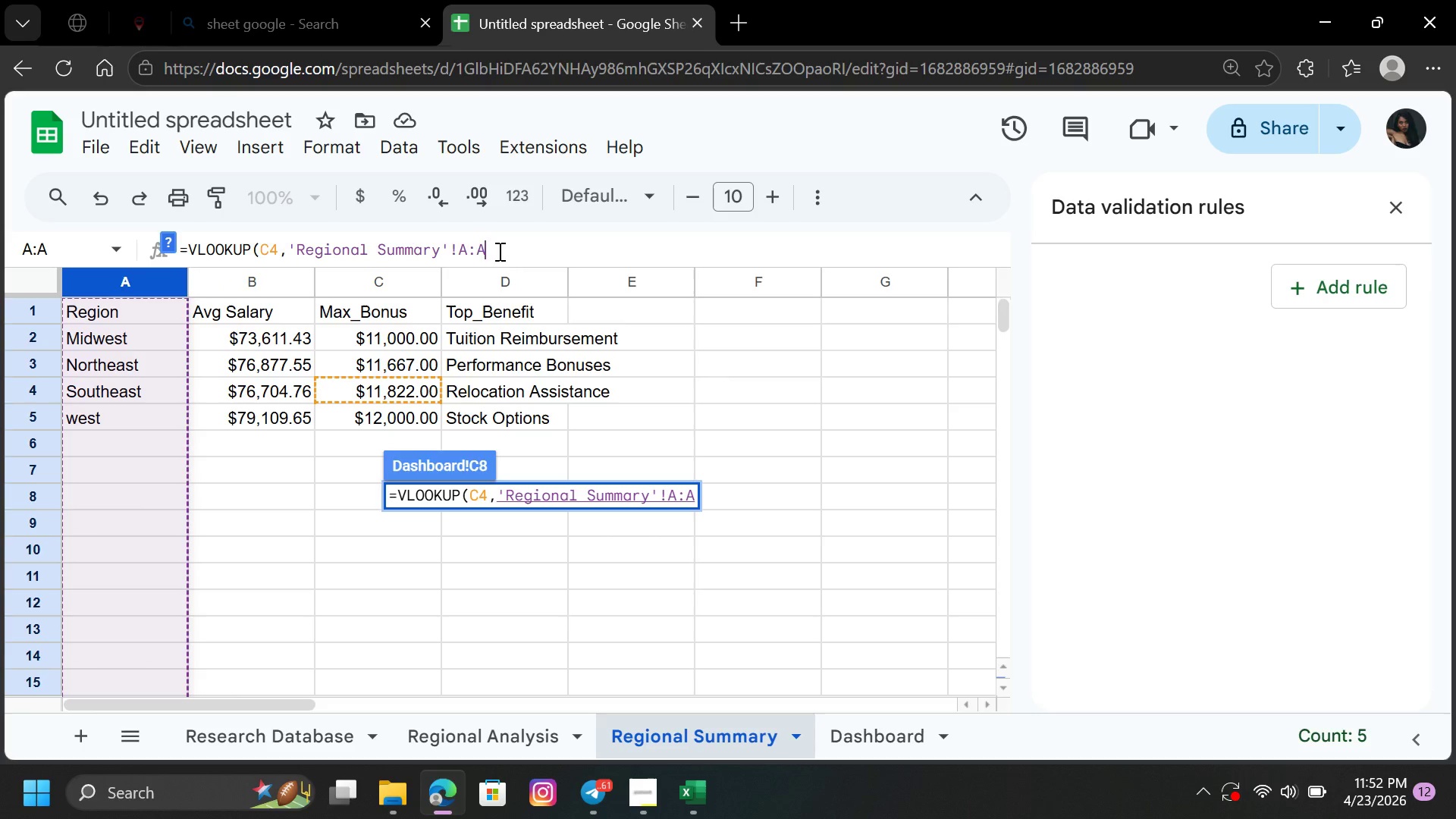 
key(Backspace)
 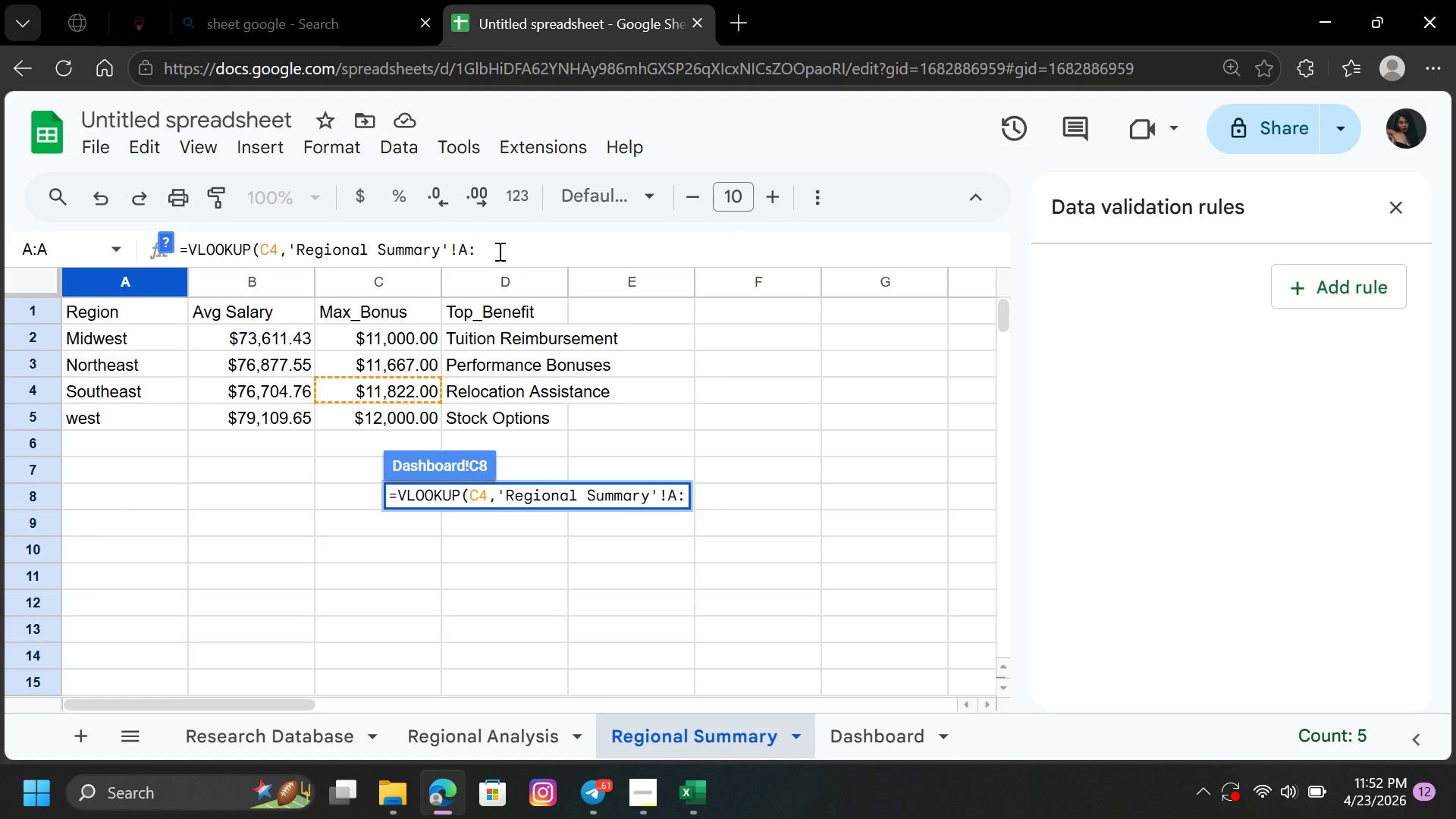 
key(D)
 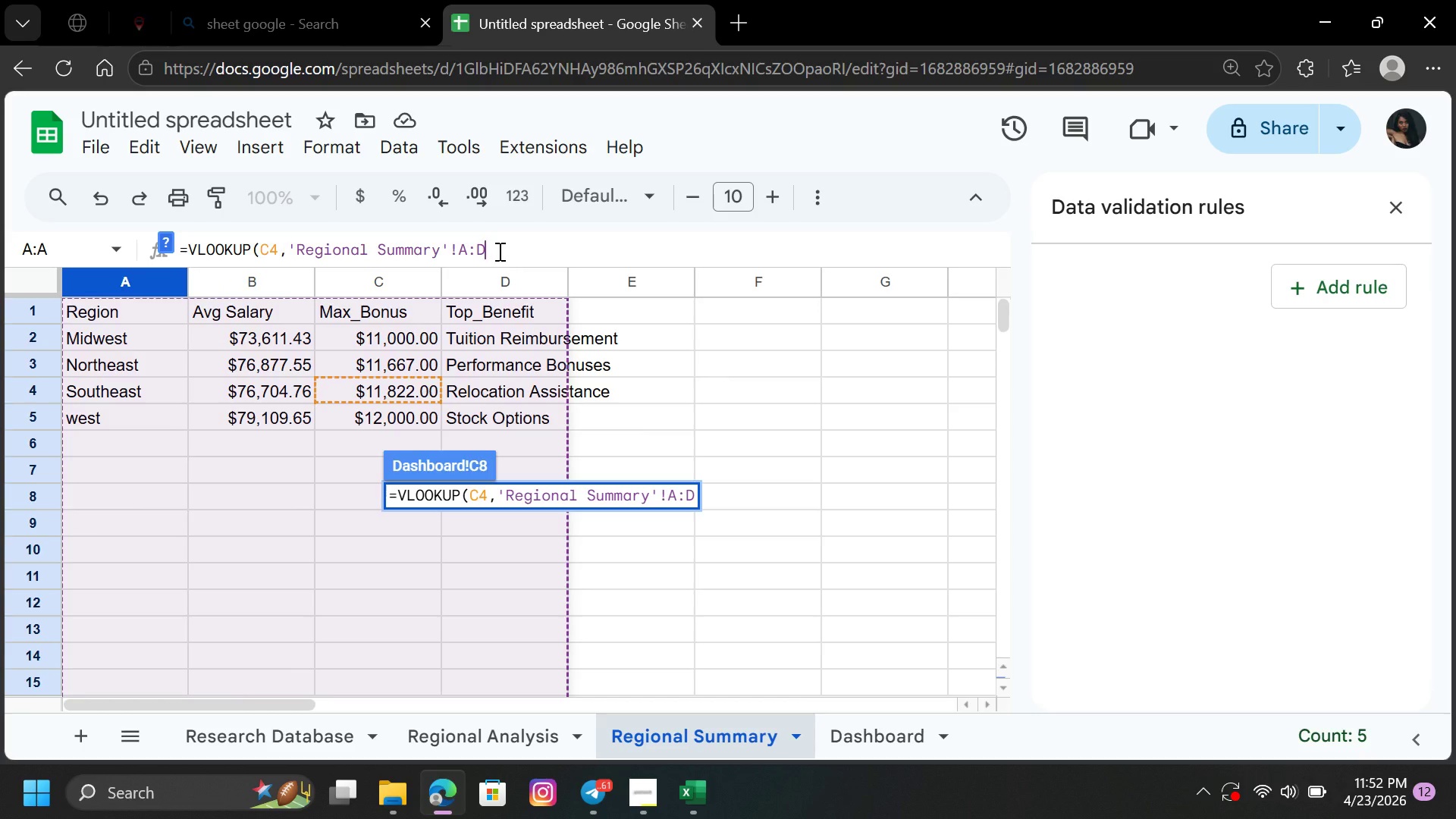 
key(Comma)
 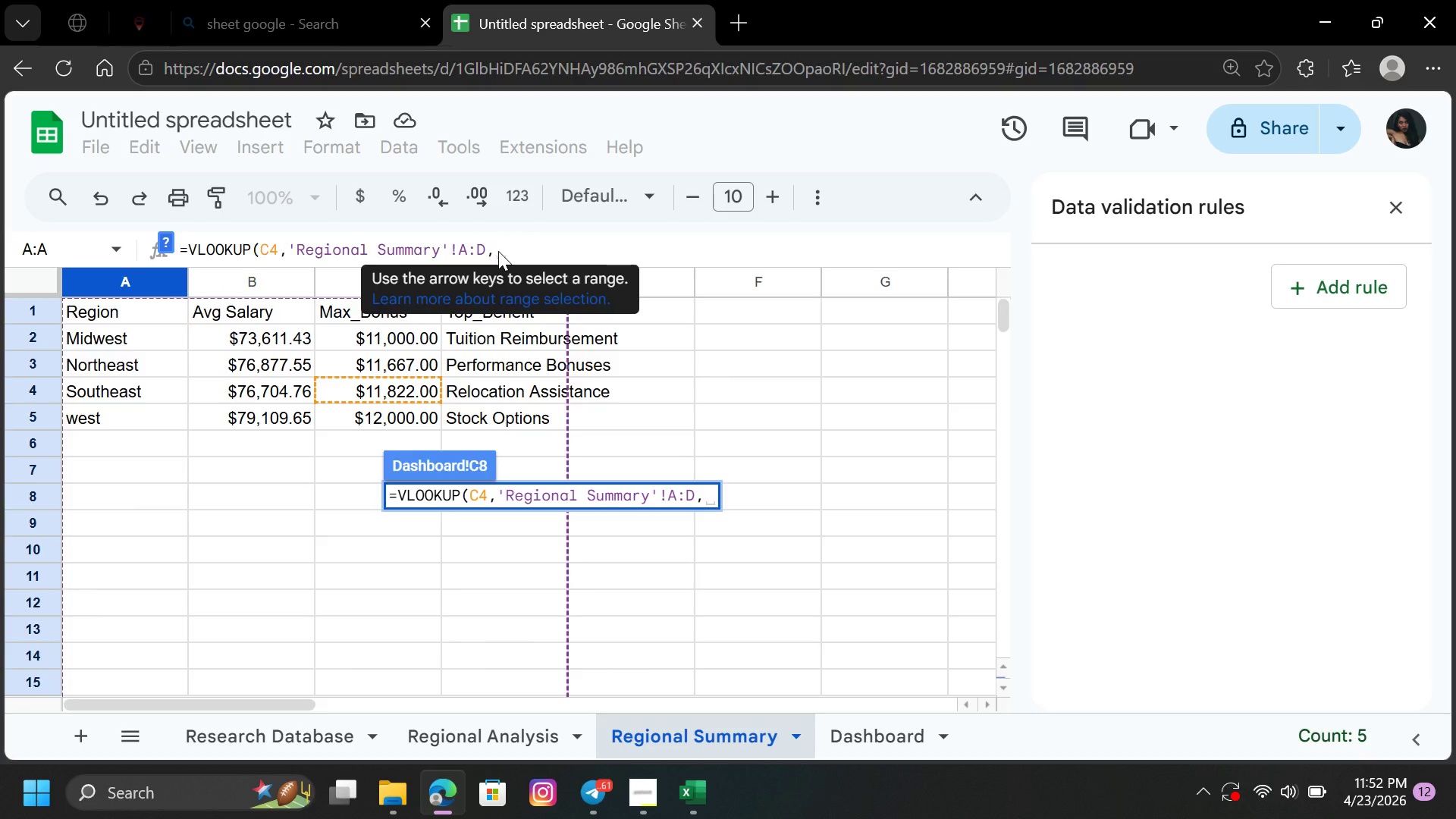 
key(4)
 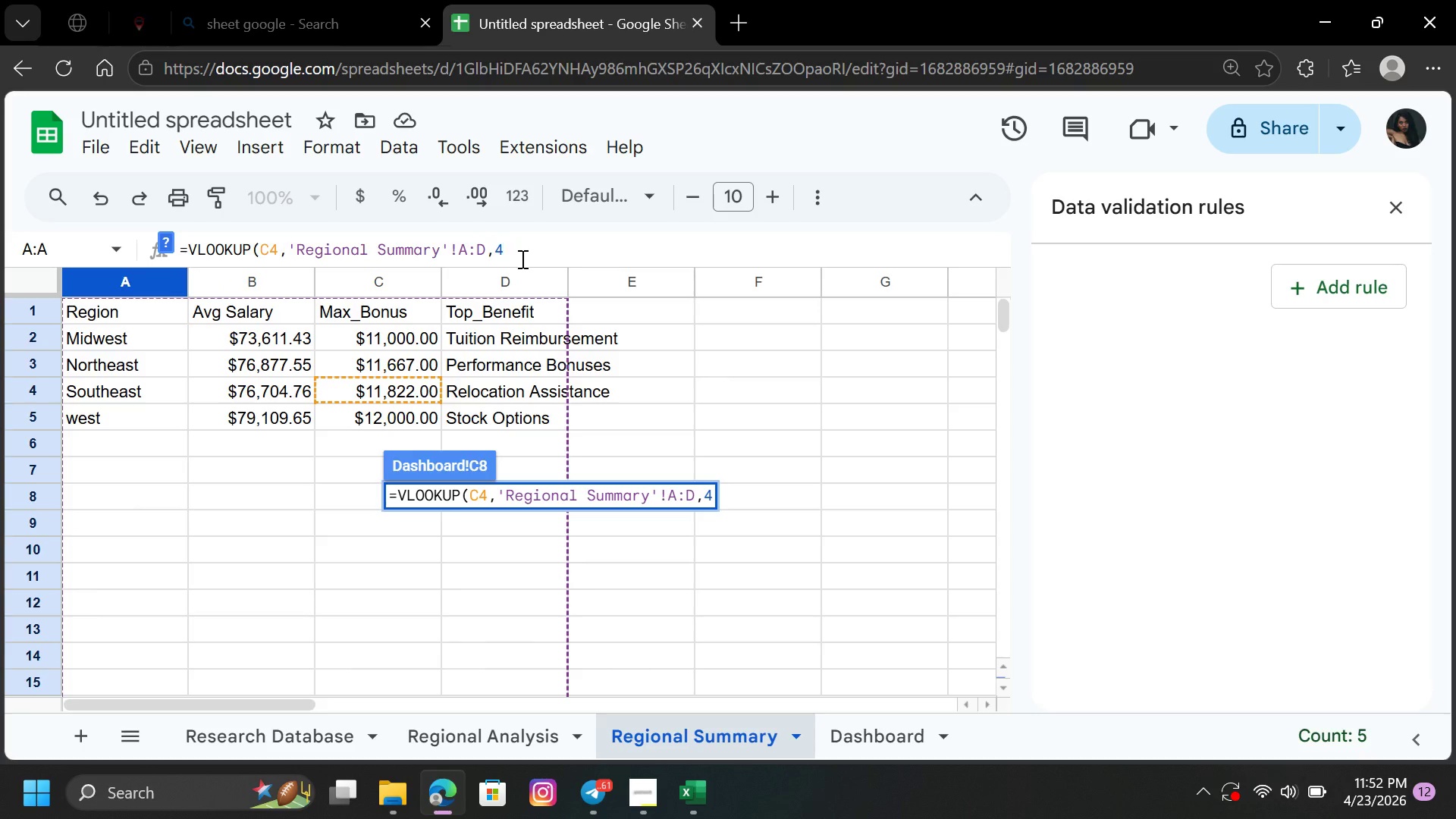 
type(,FA)
 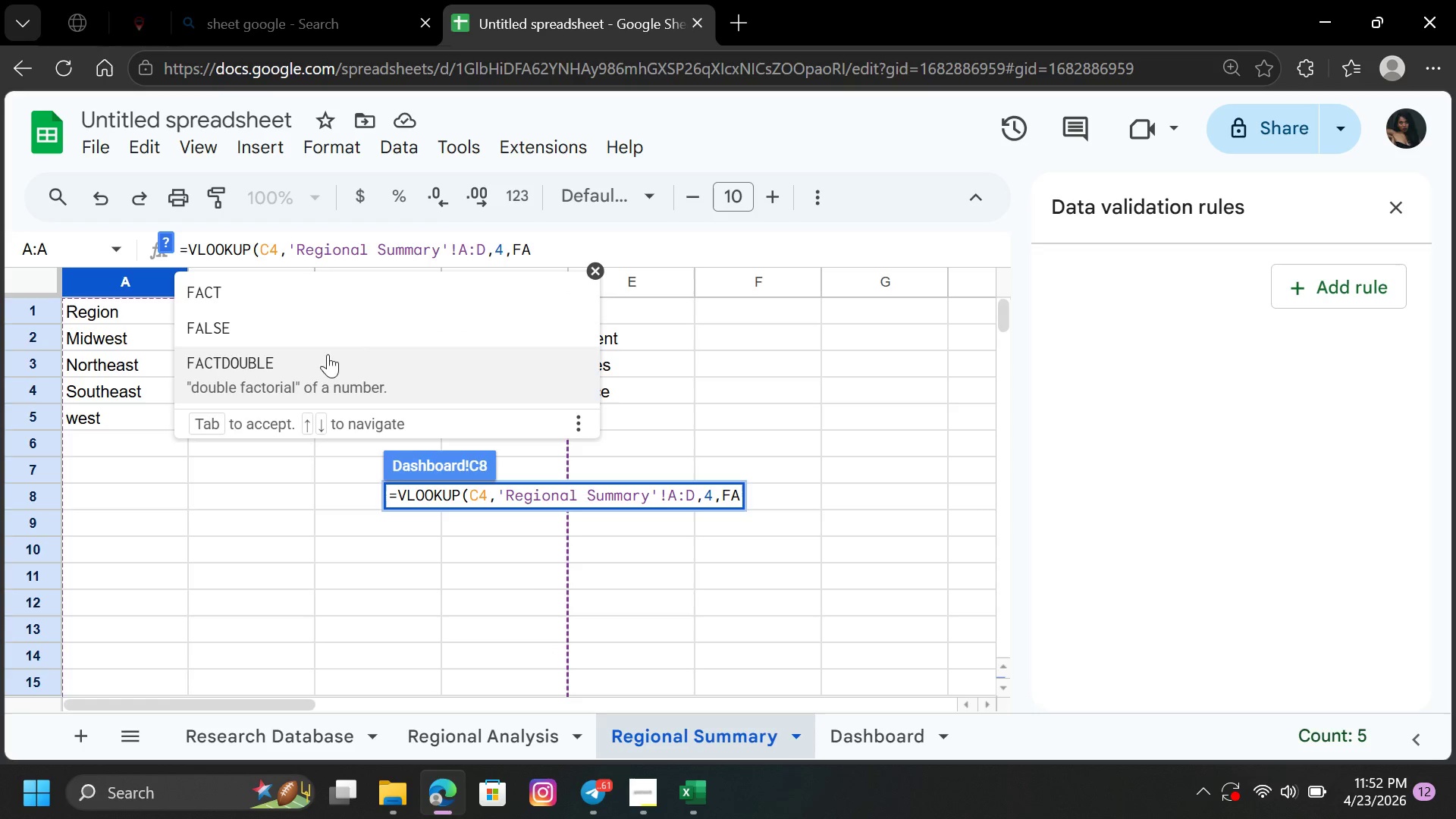 
left_click([329, 337])
 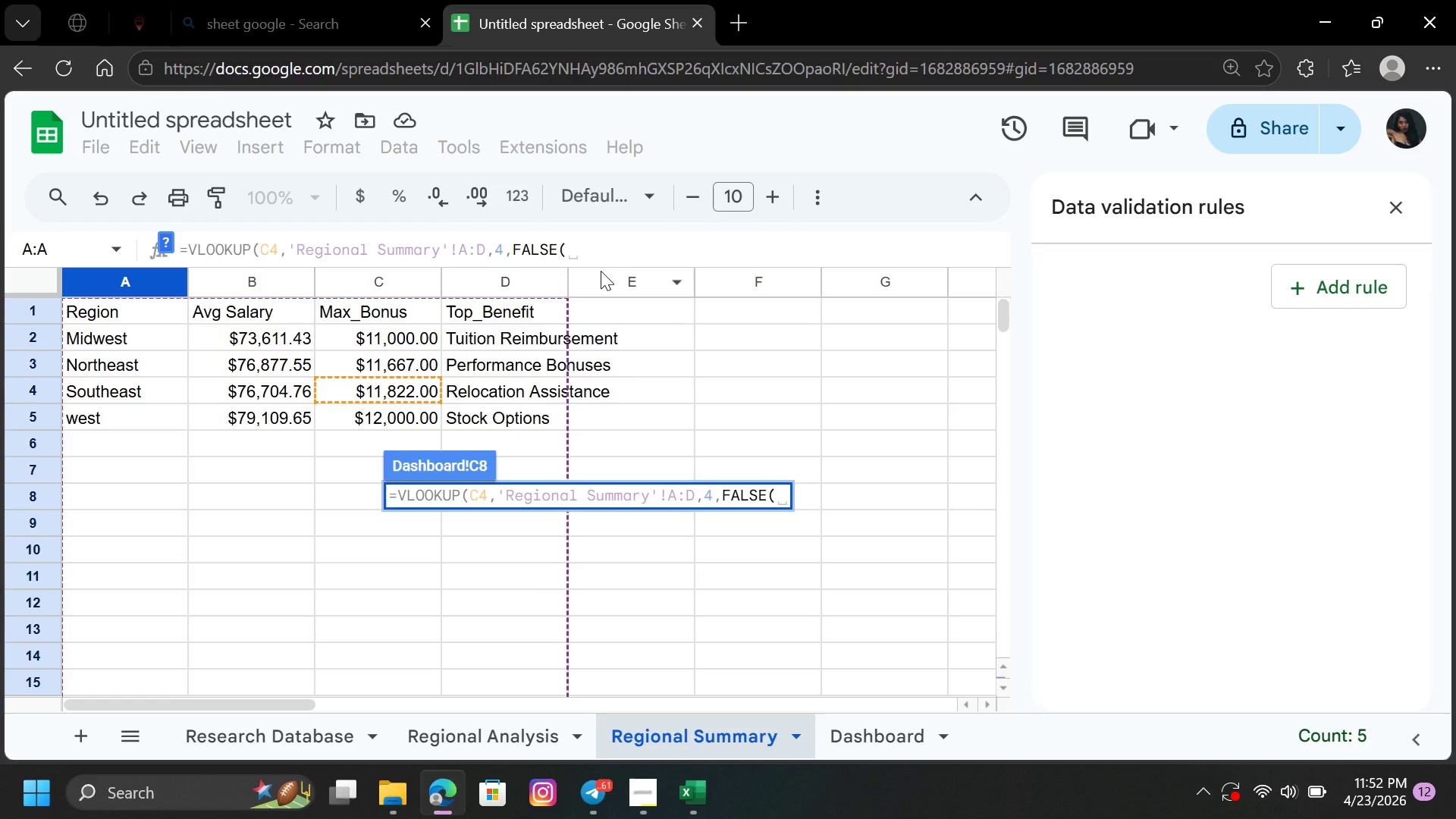 
key(Backspace)
 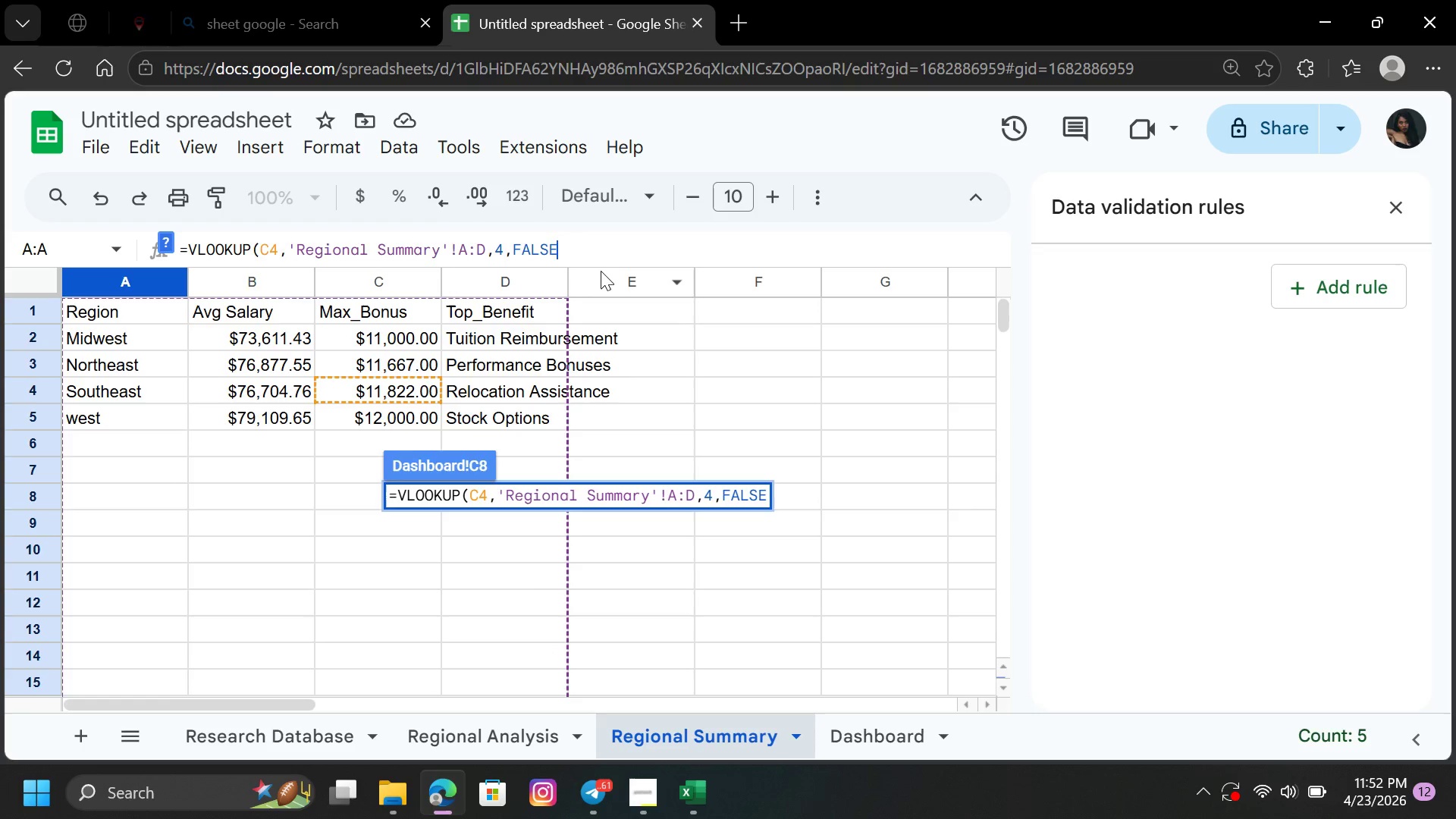 
key(Shift+0)
 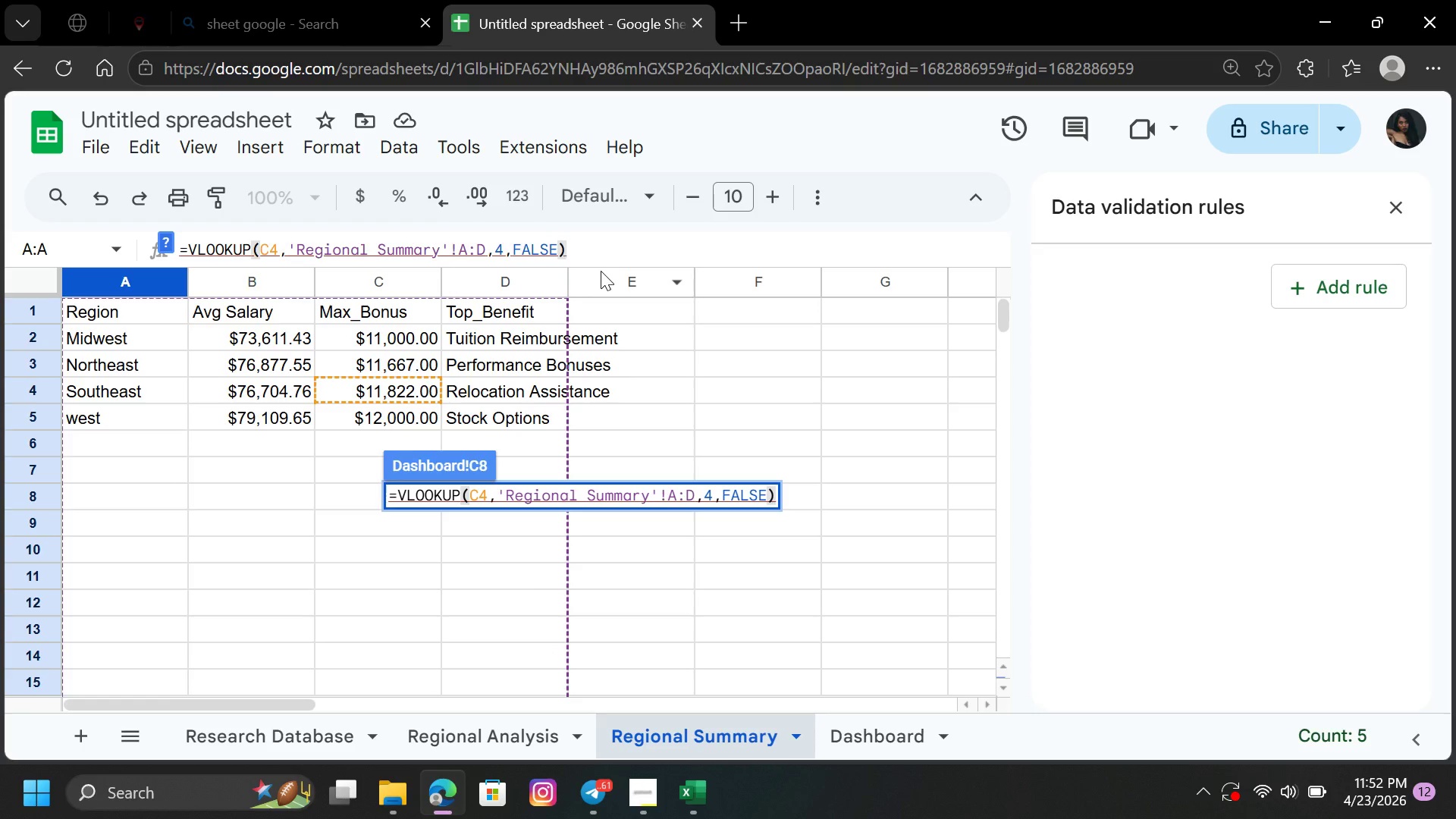 
key(Enter)
 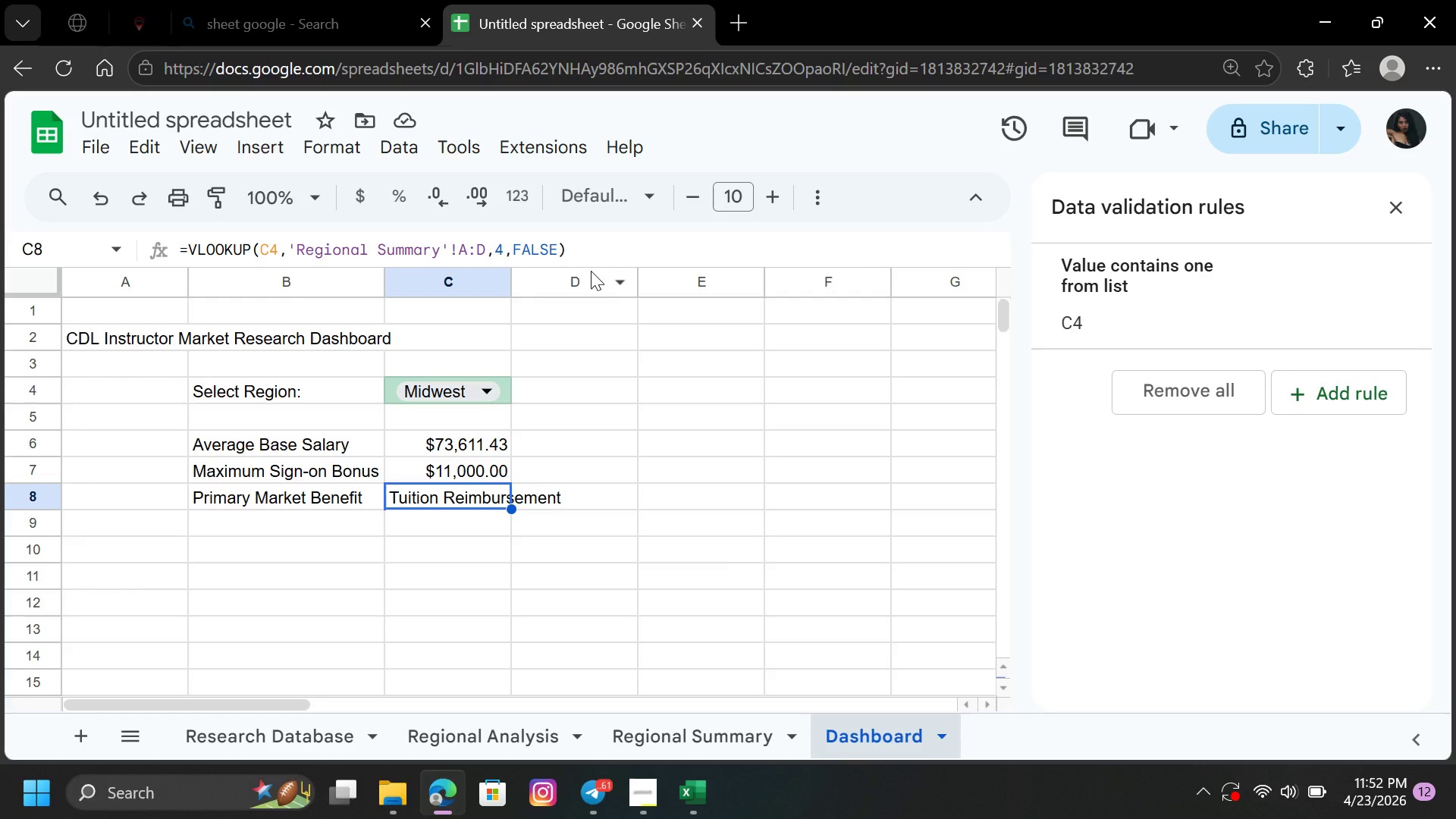 
wait(21.91)
 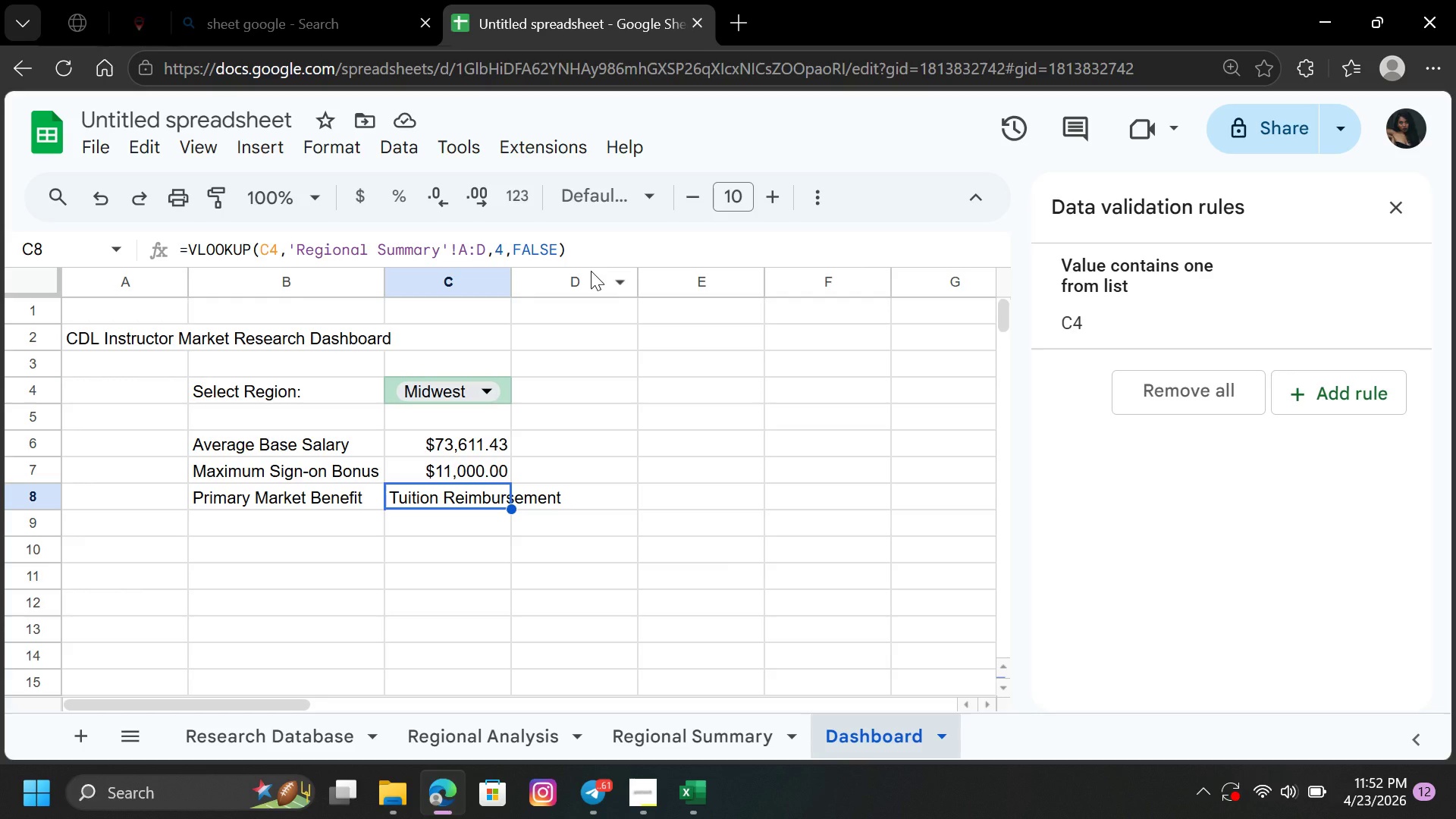 
double_click([509, 276])
 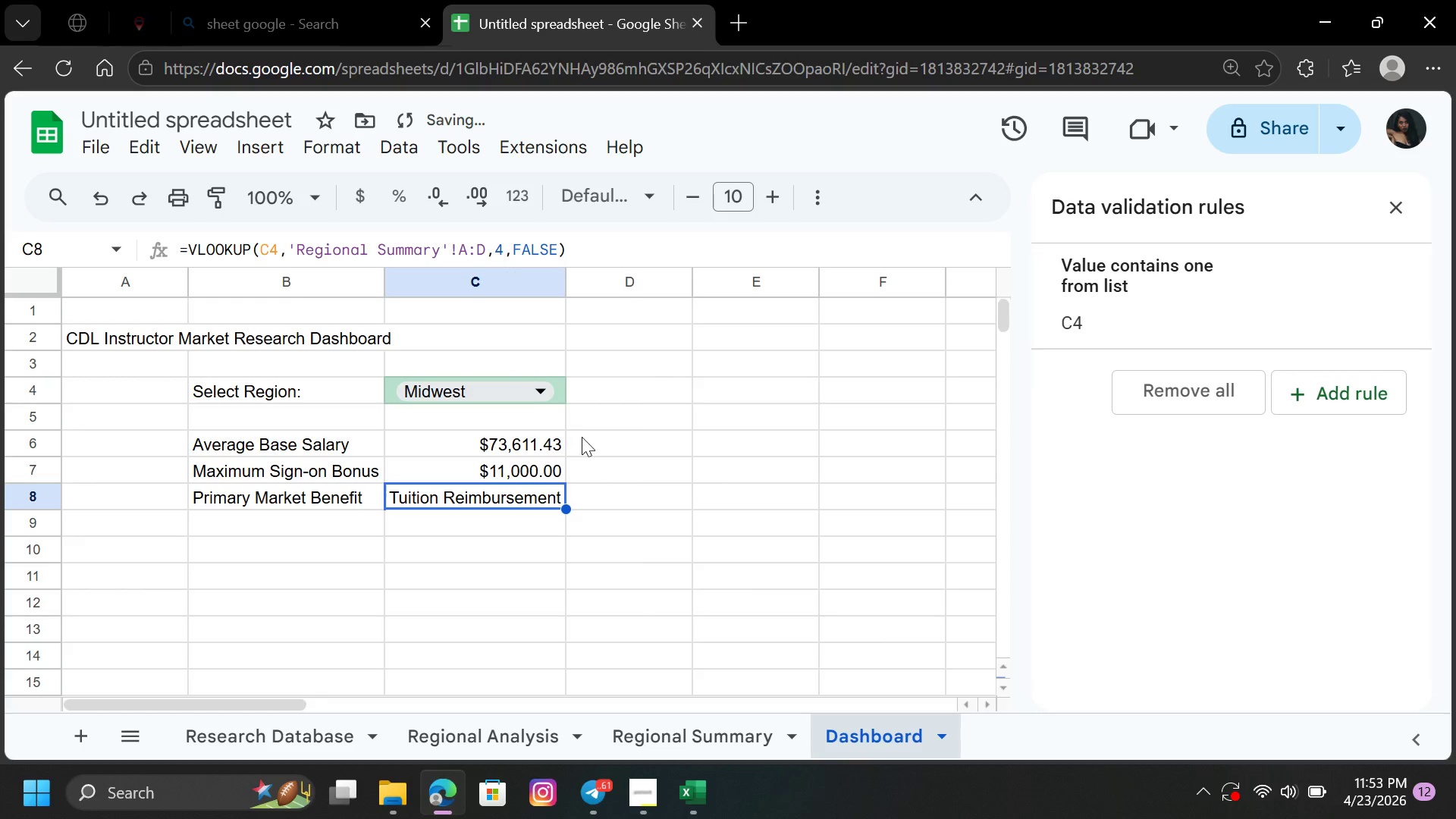 
left_click([622, 455])
 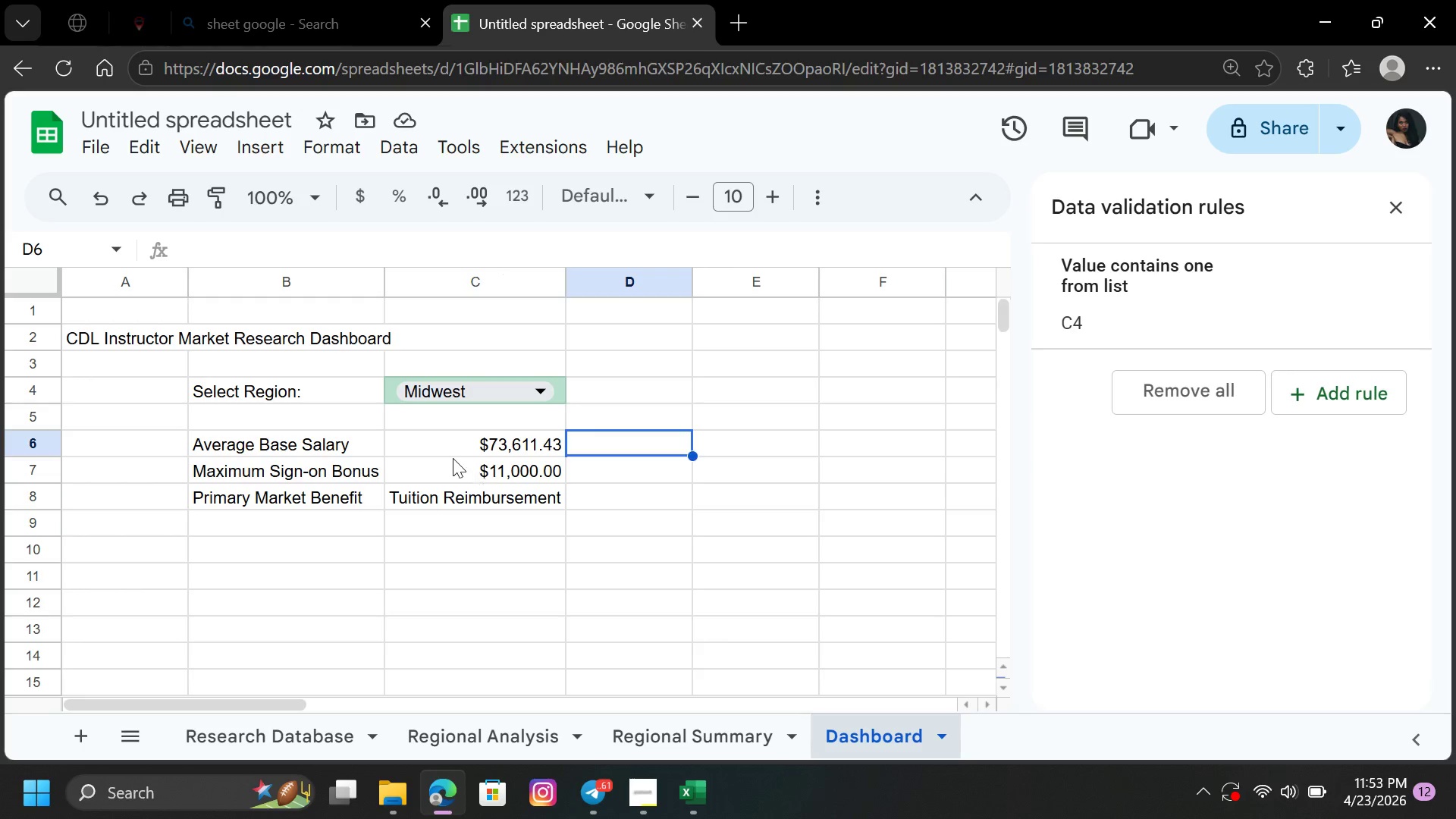 
wait(31.2)
 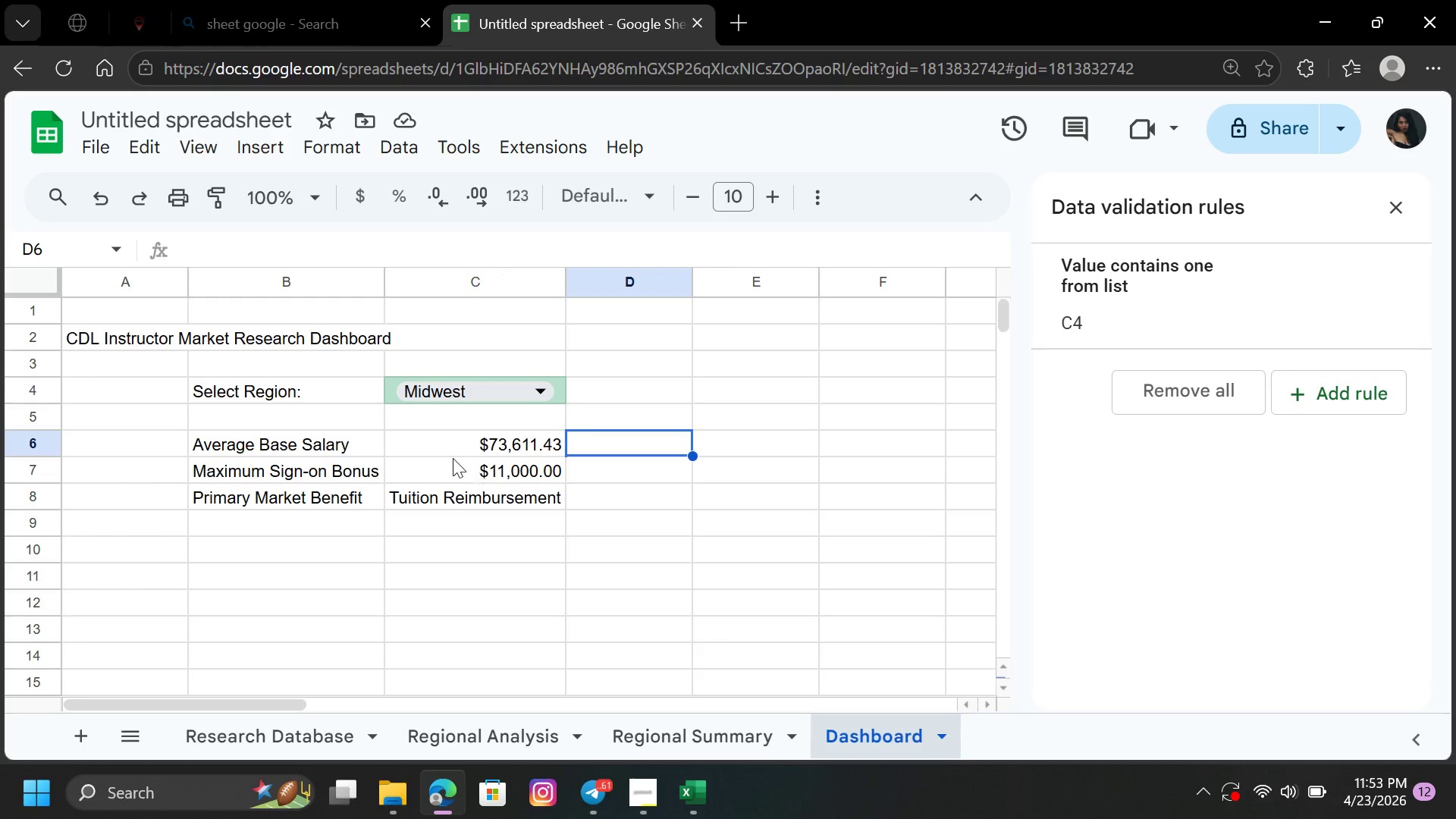 
left_click_drag(start_coordinate=[255, 386], to_coordinate=[482, 442])
 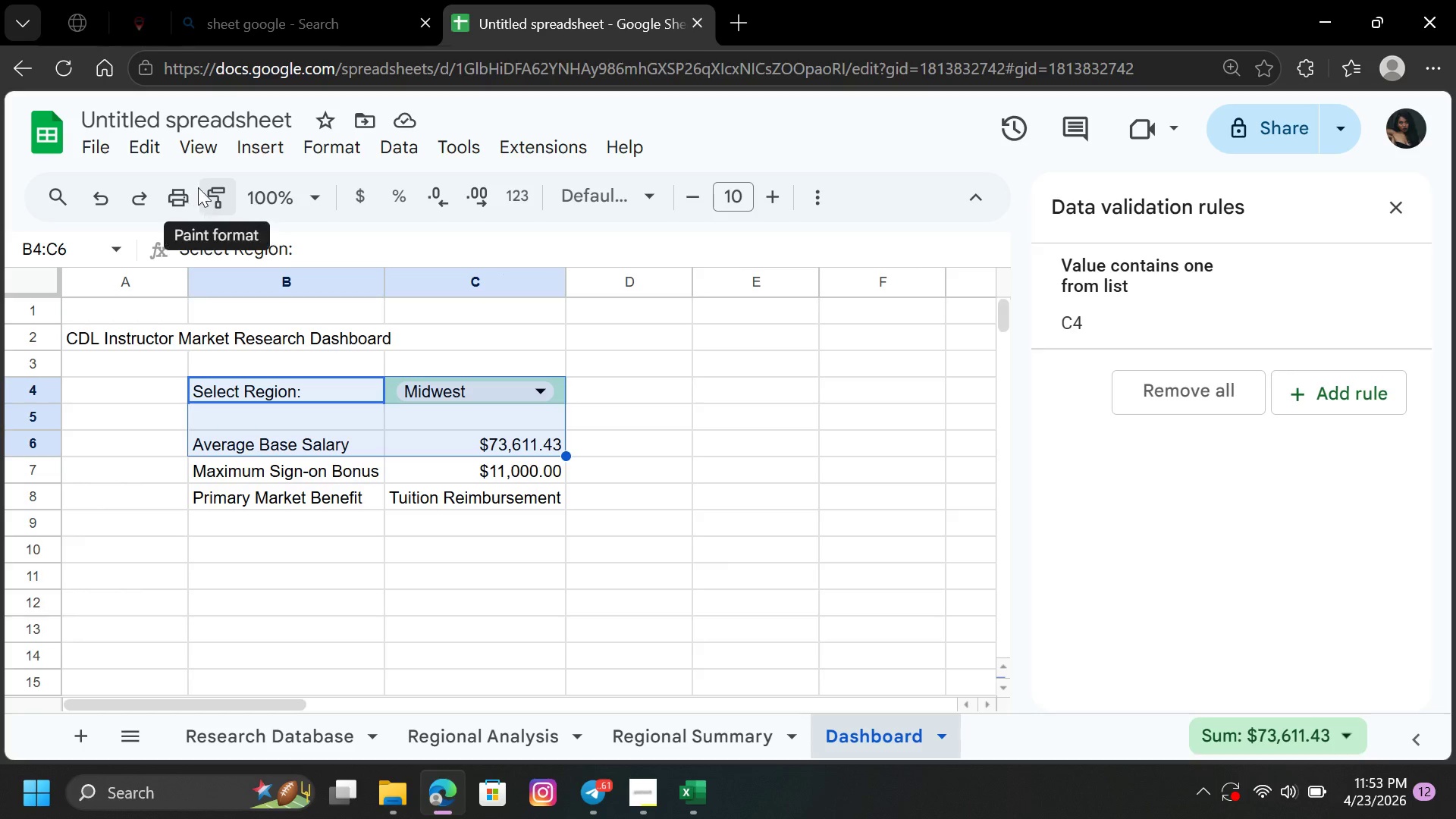 
left_click([266, 145])
 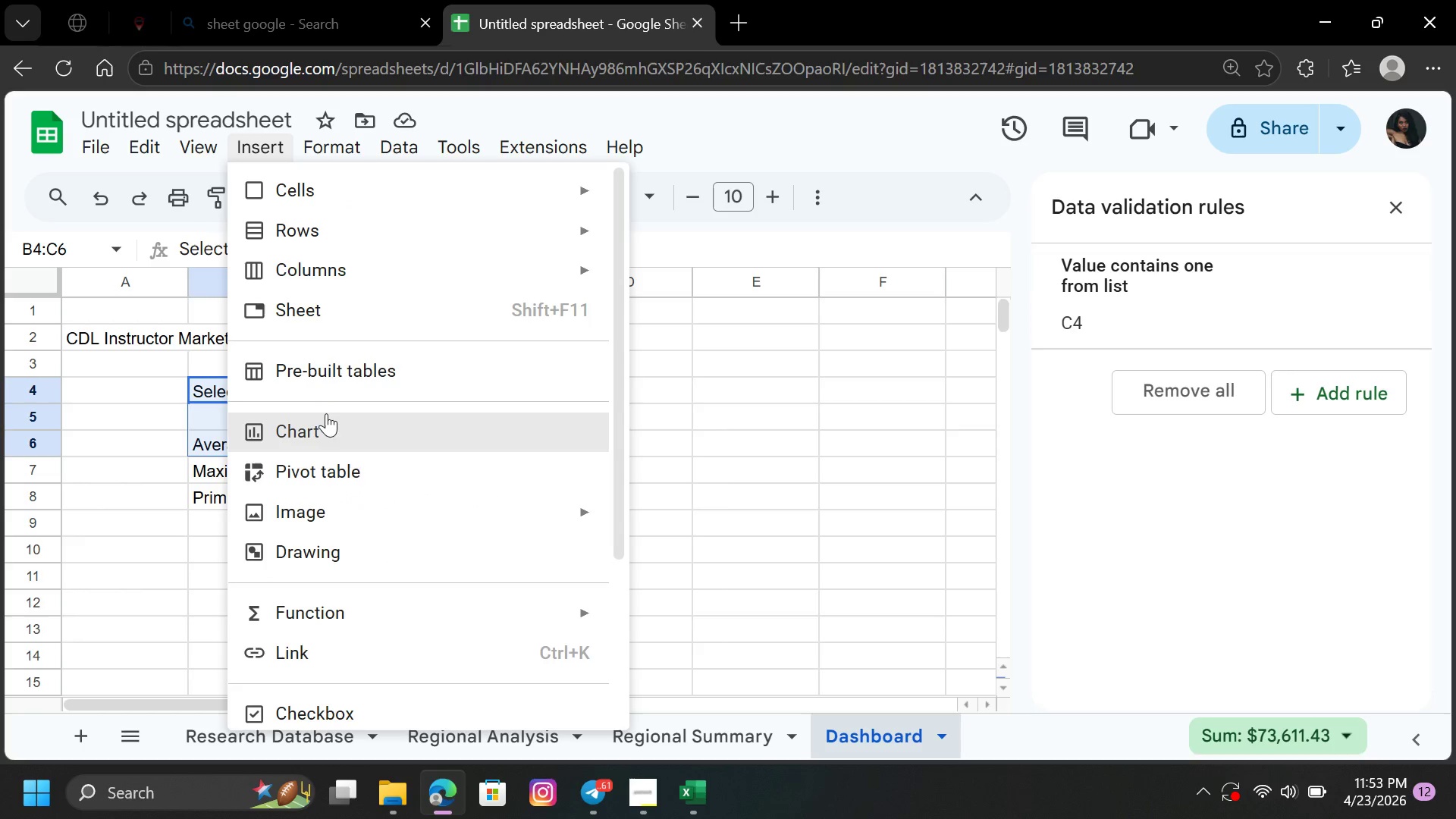 
left_click([328, 419])
 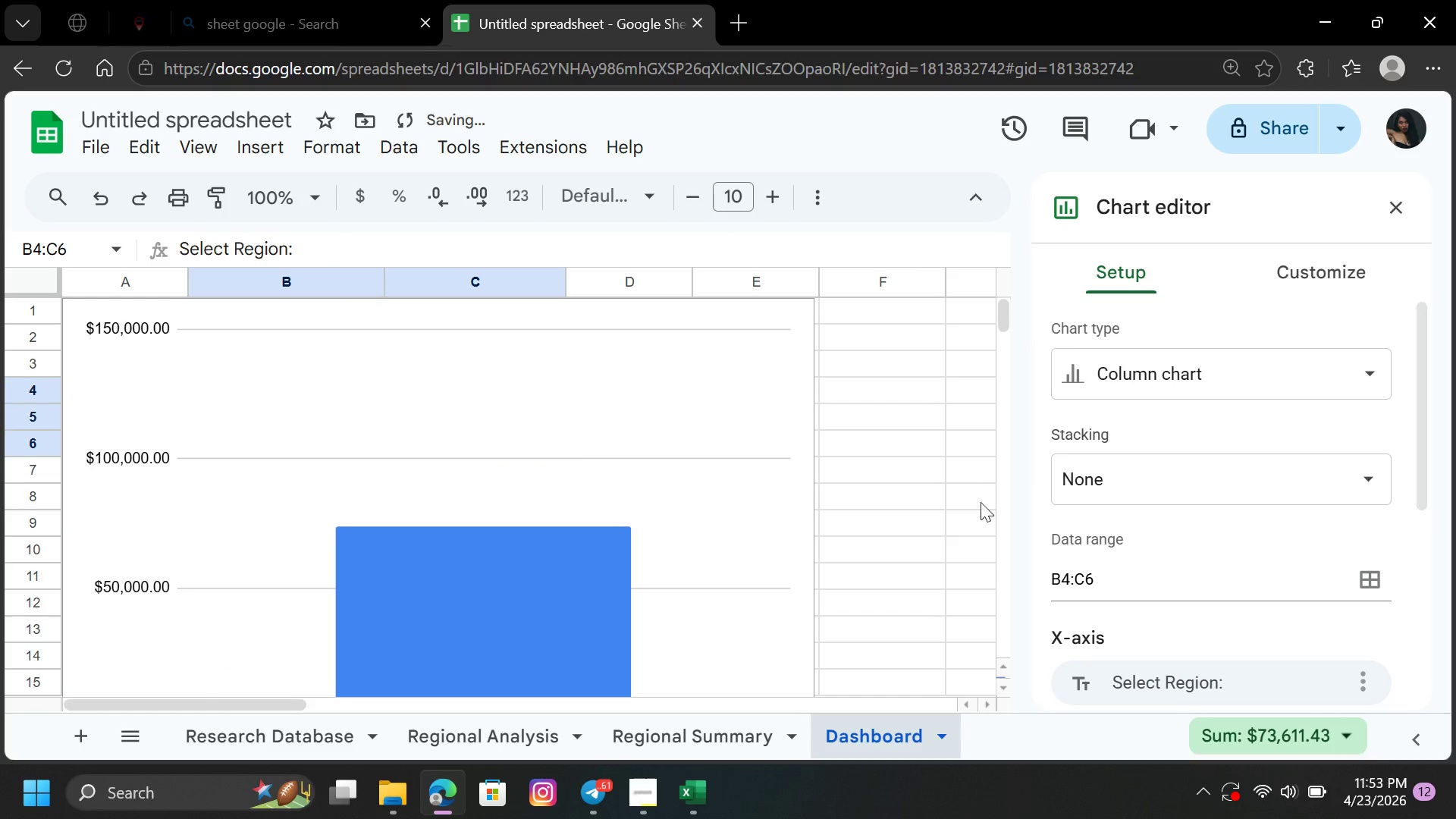 
wait(6.02)
 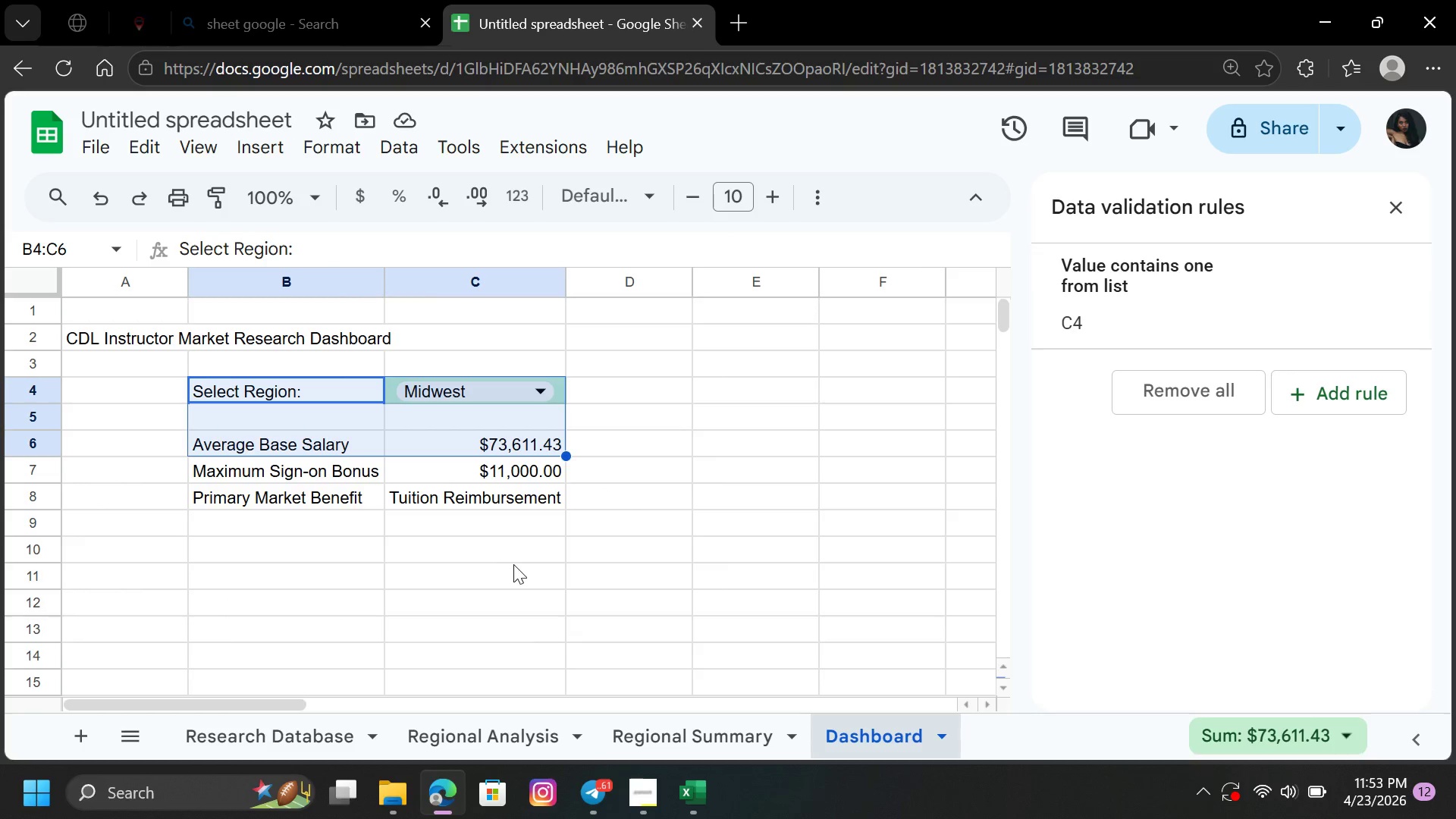 
left_click_drag(start_coordinate=[1004, 322], to_coordinate=[1003, 315])
 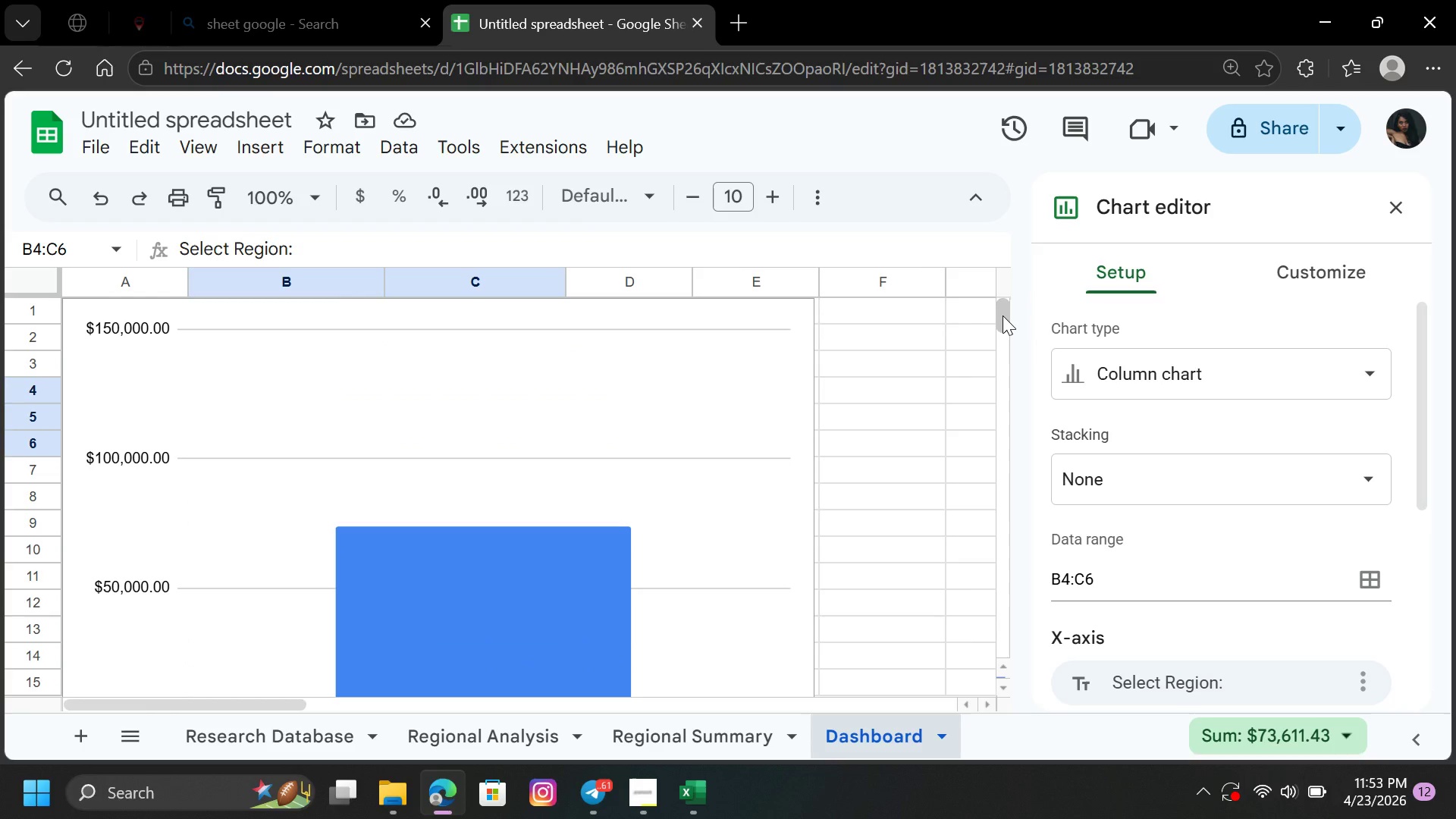 
left_click([926, 338])
 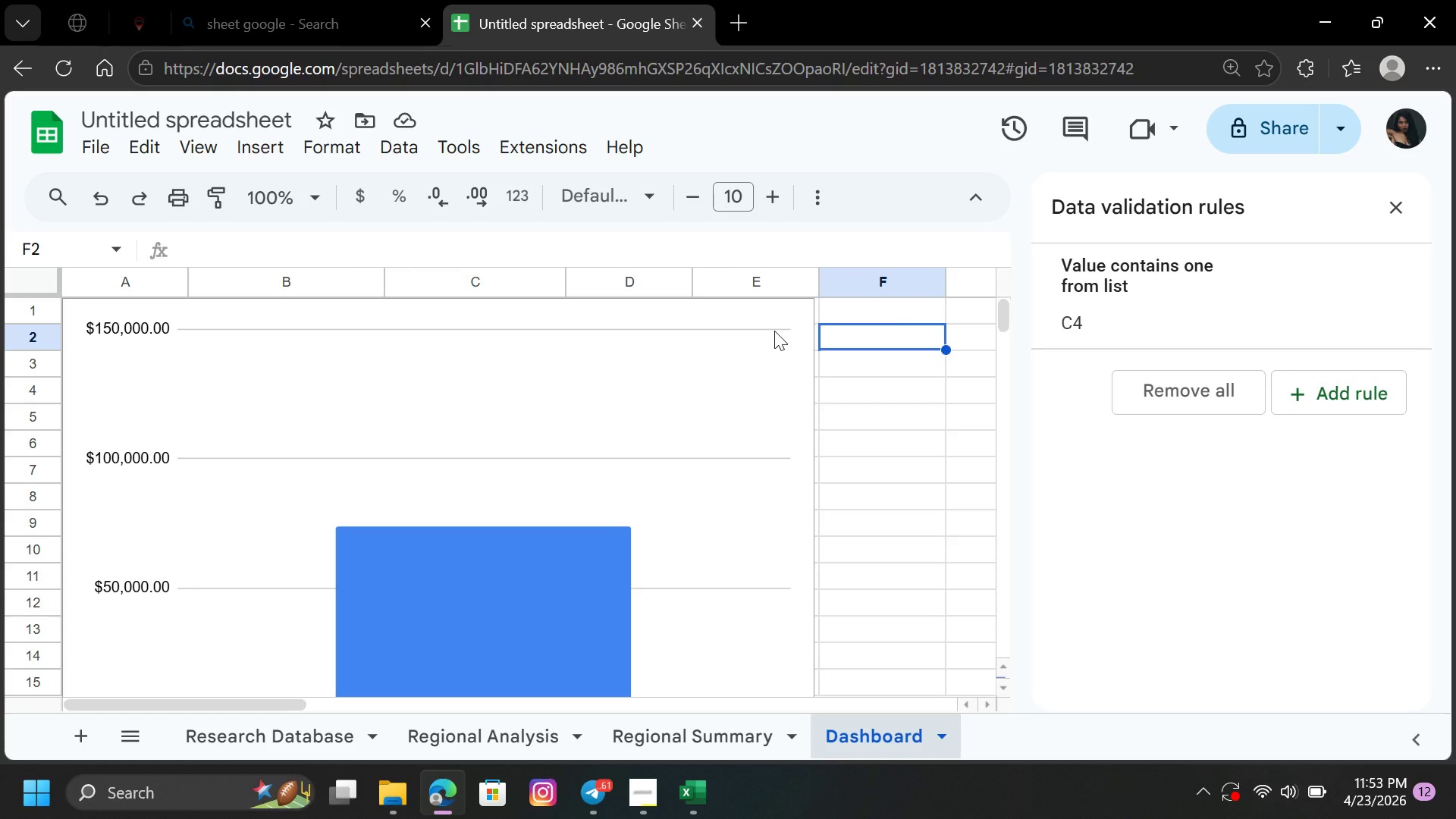 
left_click([769, 331])
 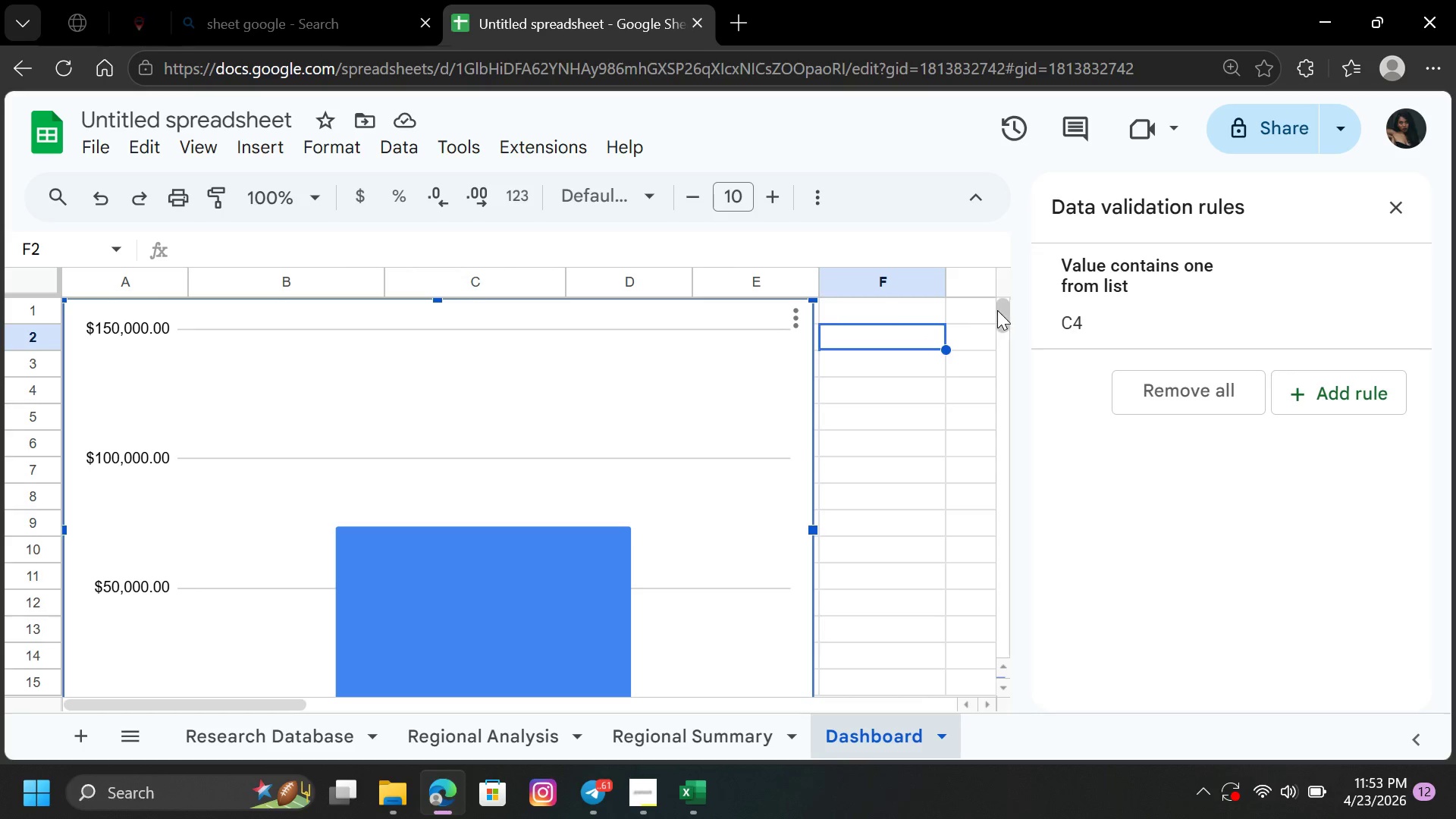 
left_click_drag(start_coordinate=[1001, 313], to_coordinate=[1001, 300])
 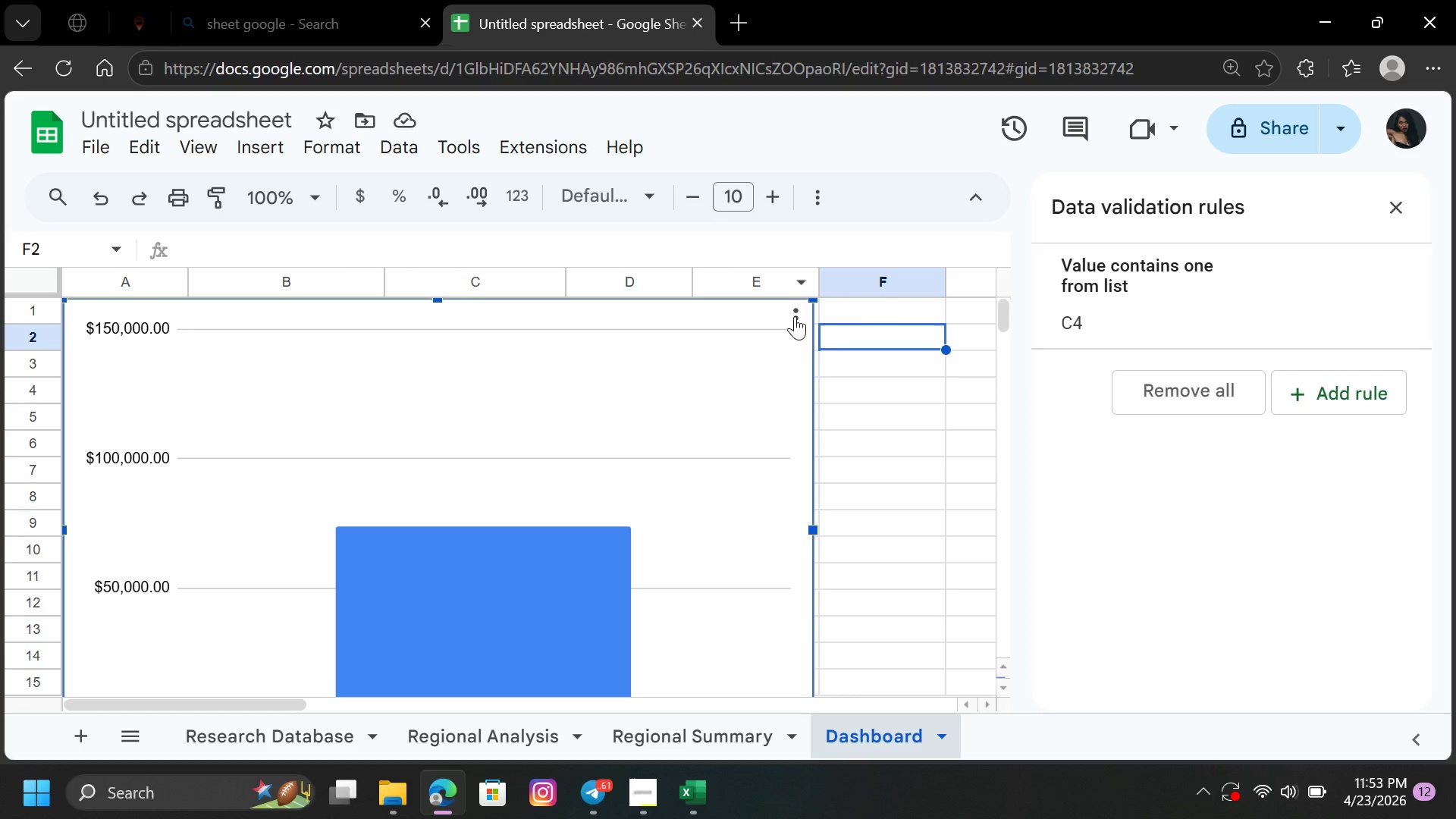 
left_click([794, 315])
 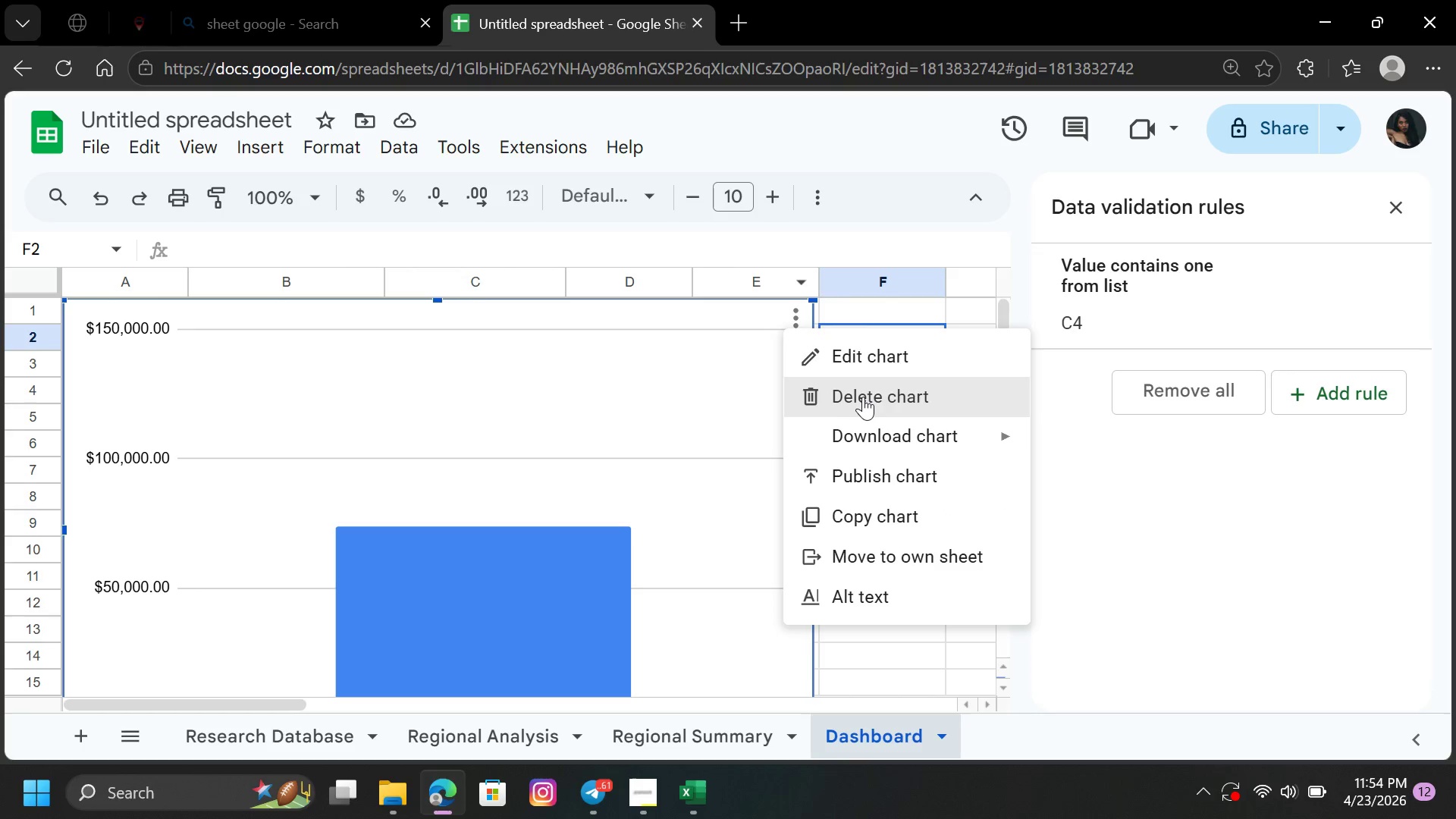 
left_click([864, 397])
 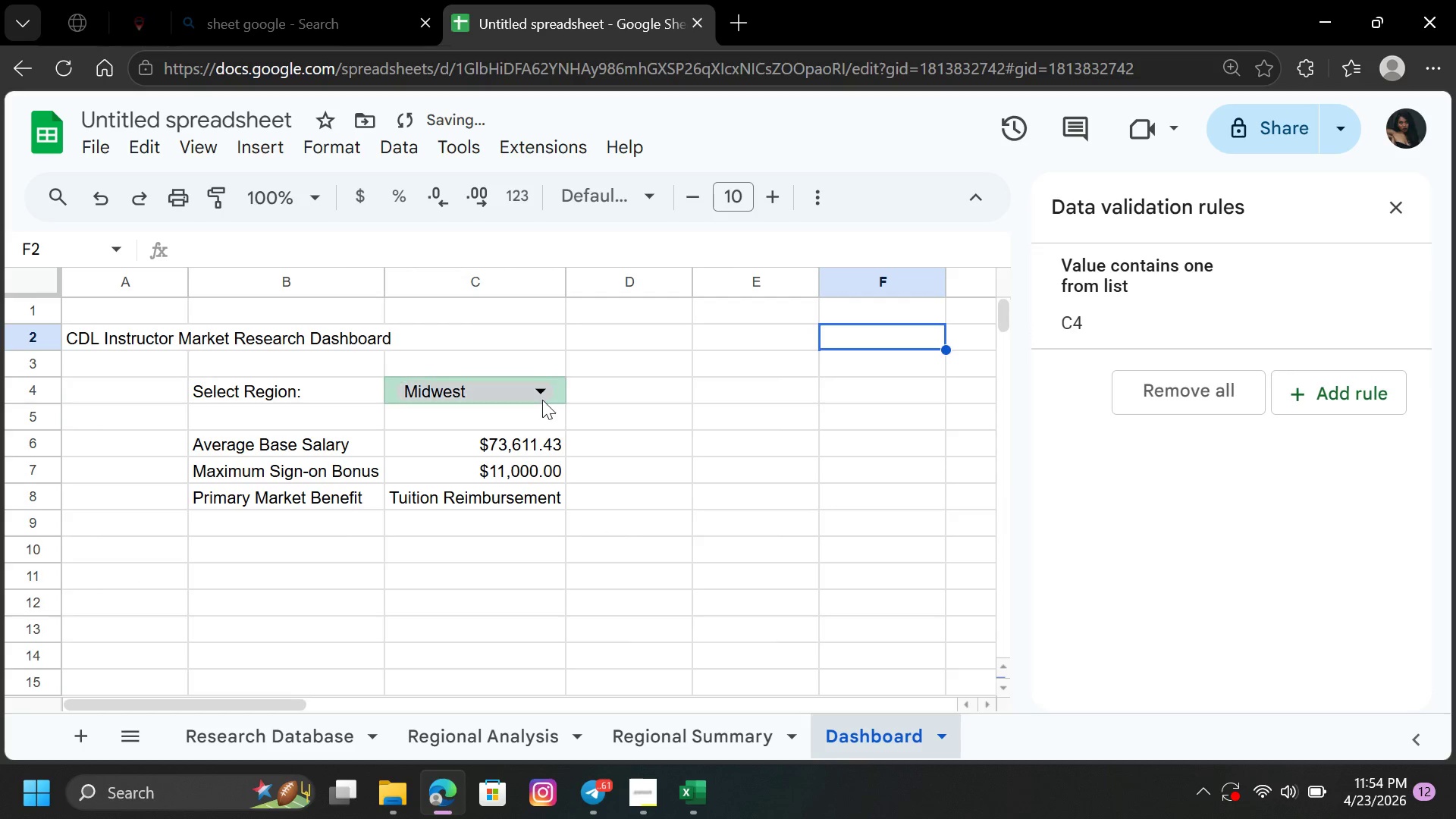 
left_click([538, 394])
 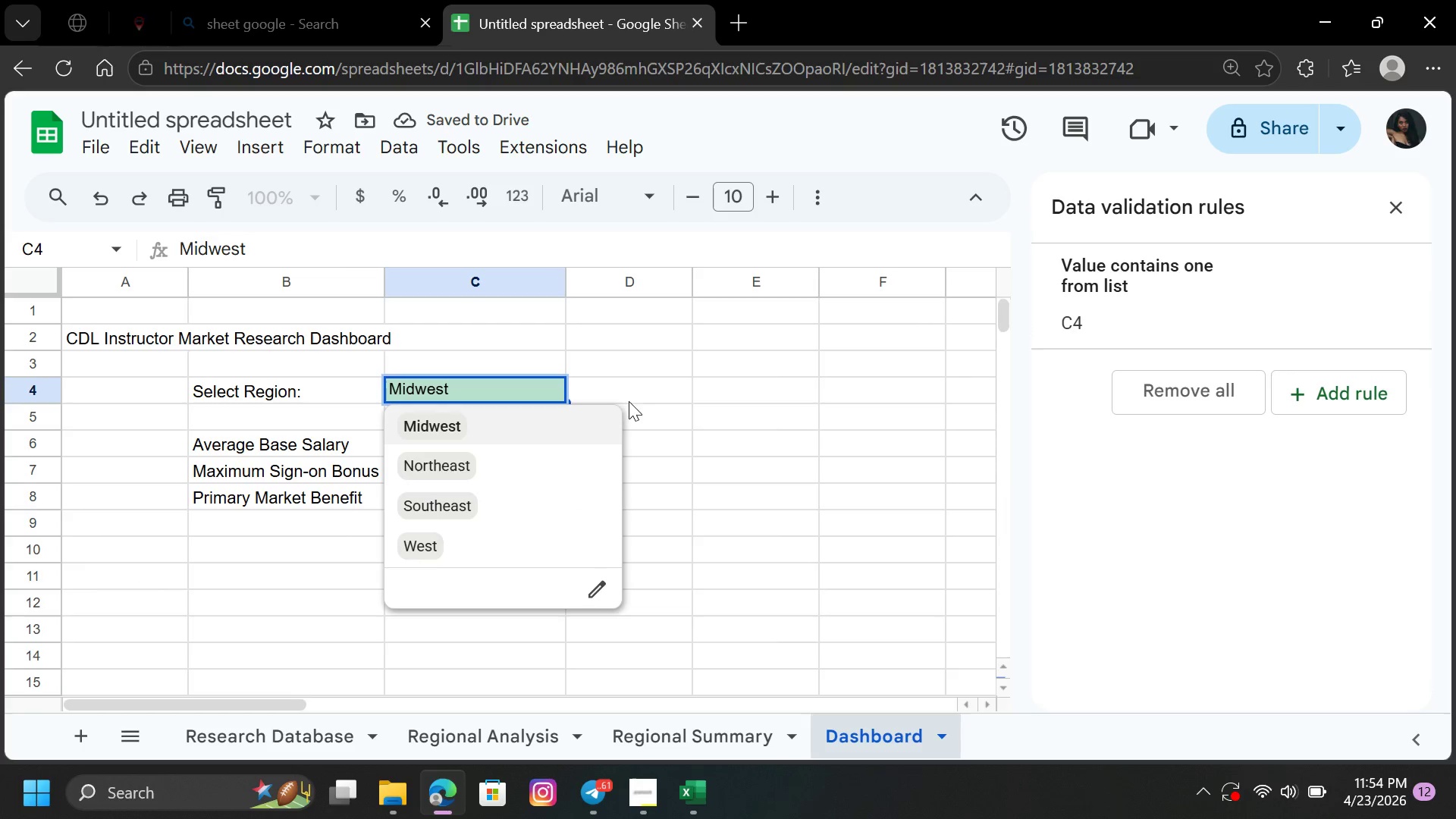 
left_click([645, 401])
 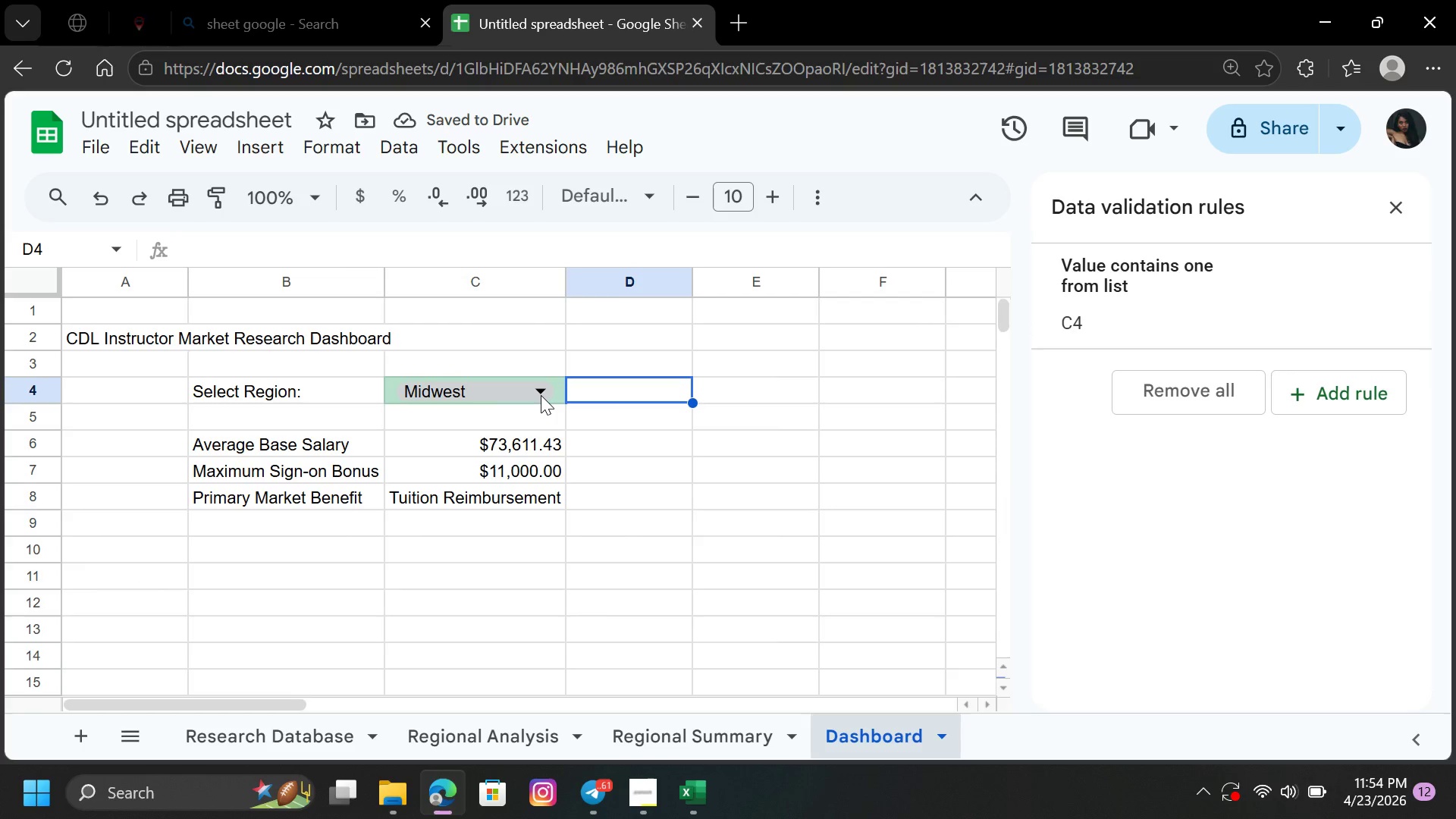 
left_click([540, 396])
 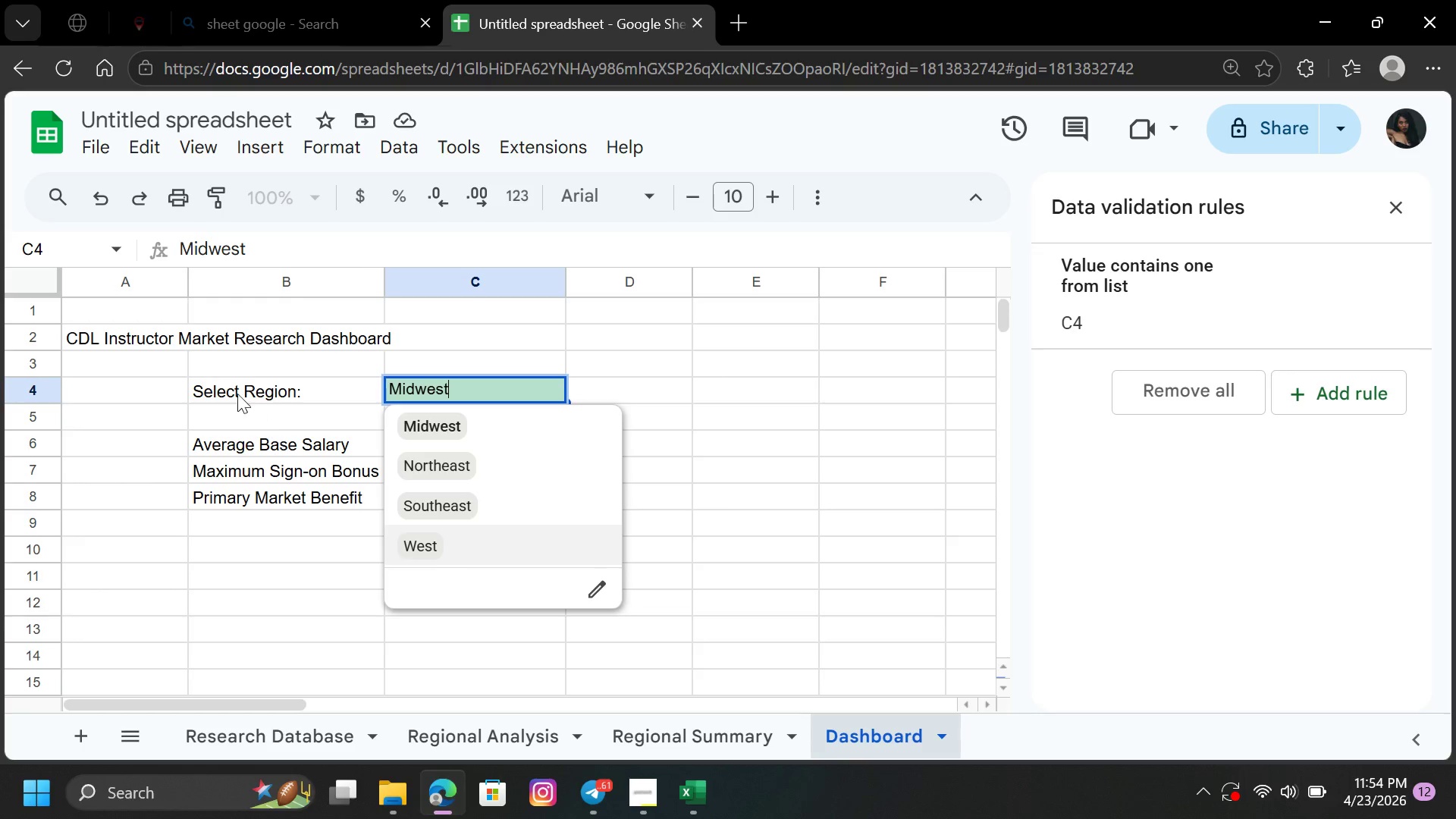 
left_click([232, 390])
 